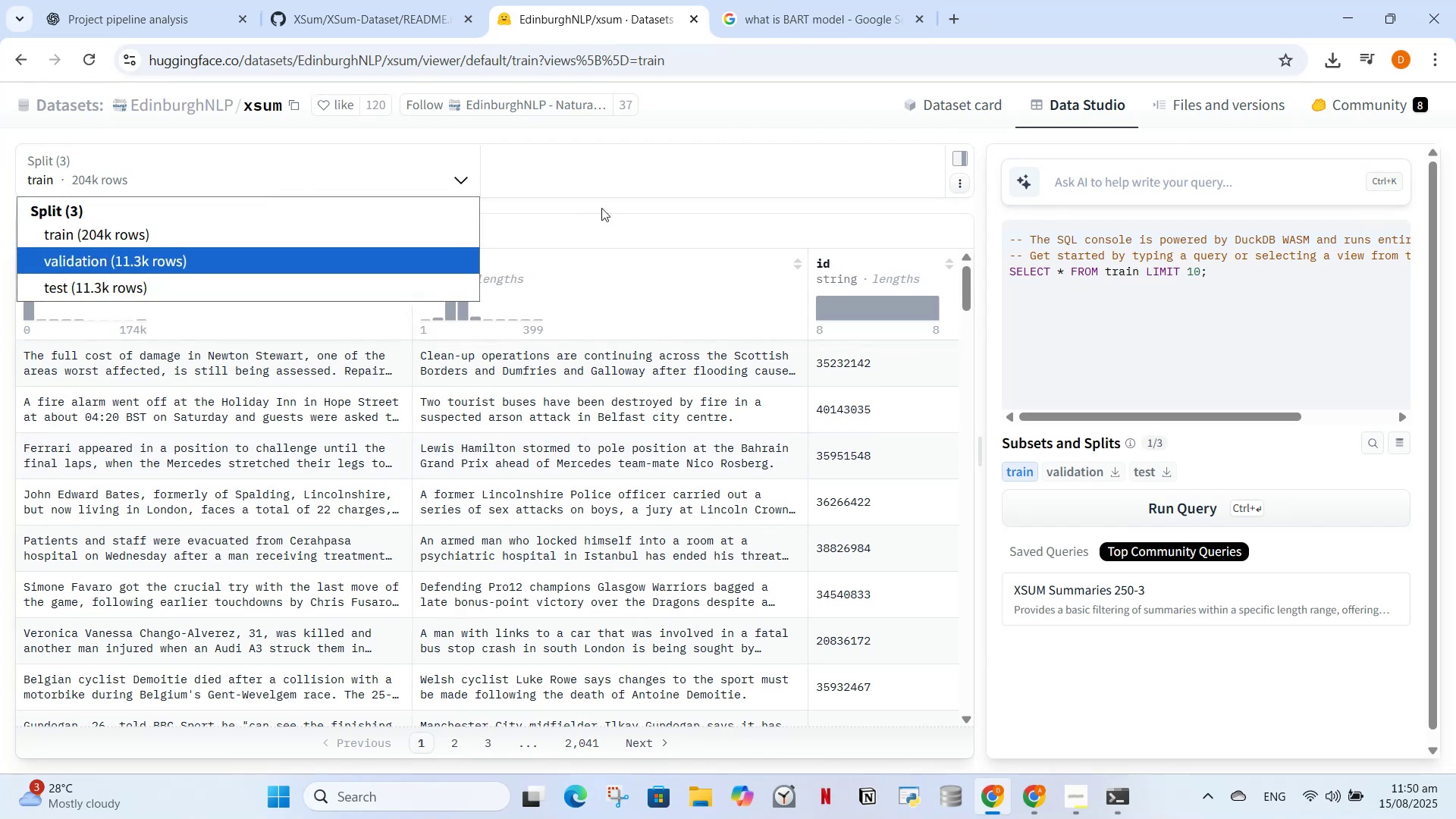 
left_click([637, 193])
 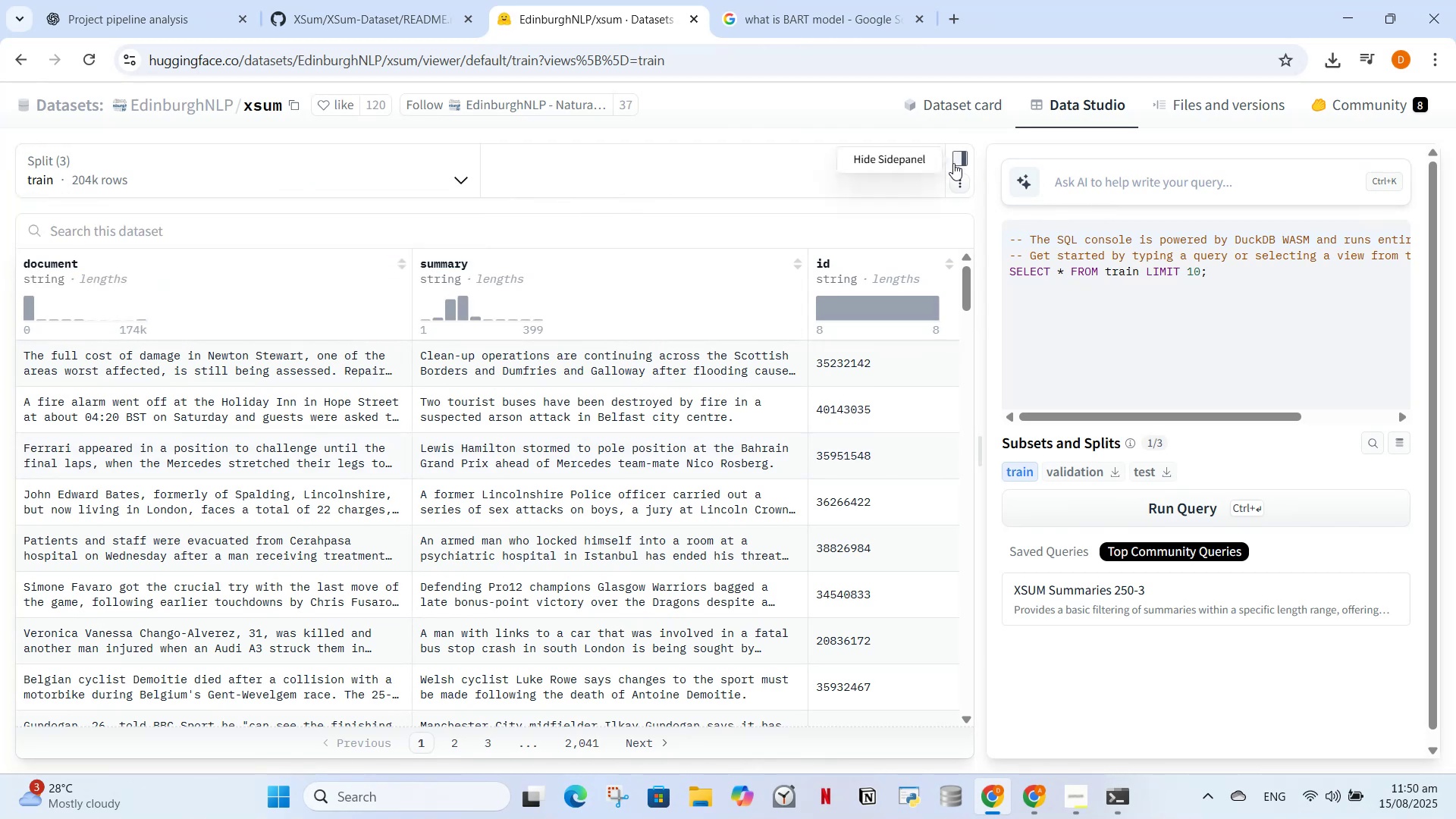 
left_click([954, 163])
 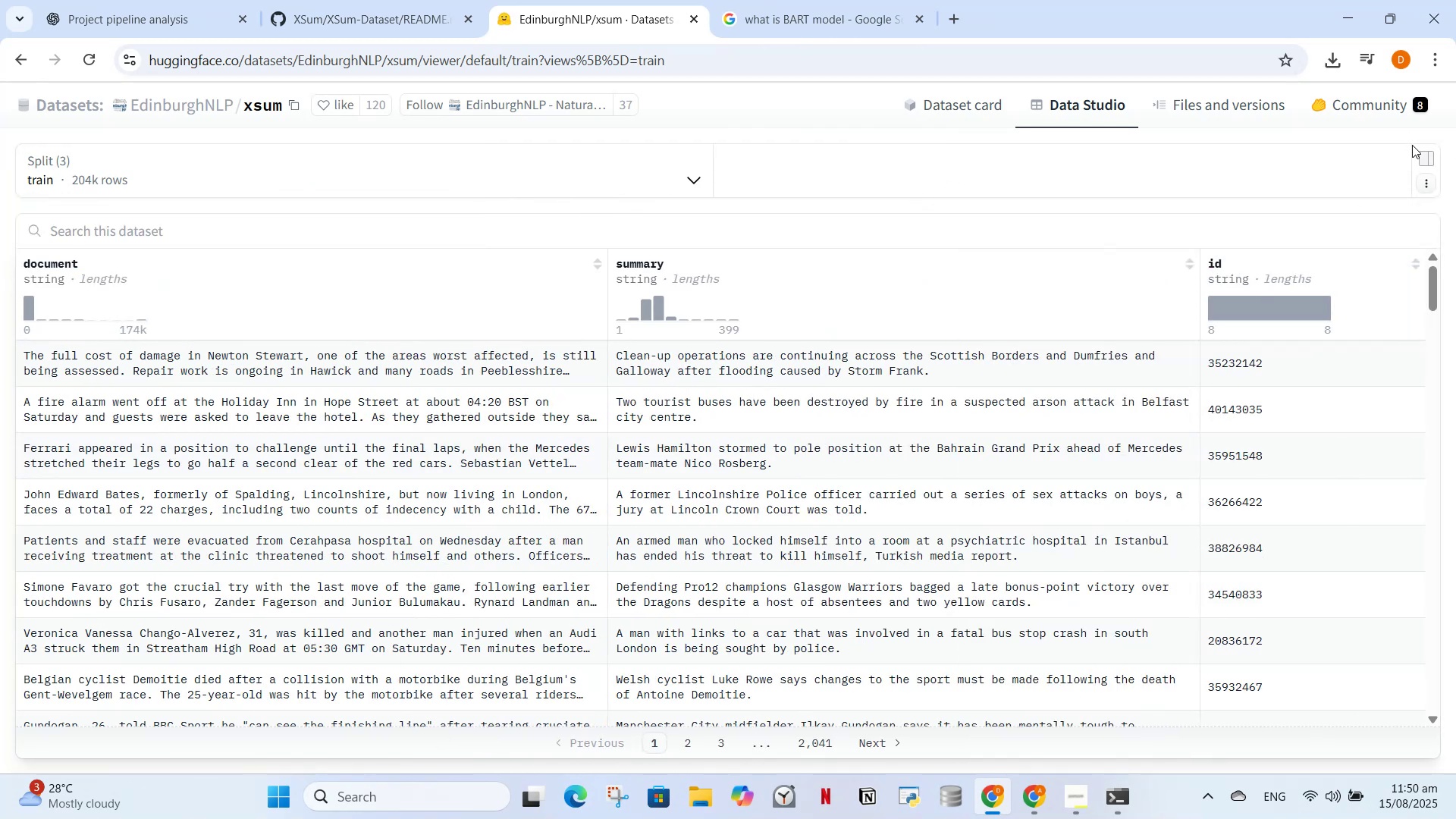 
left_click([1432, 163])
 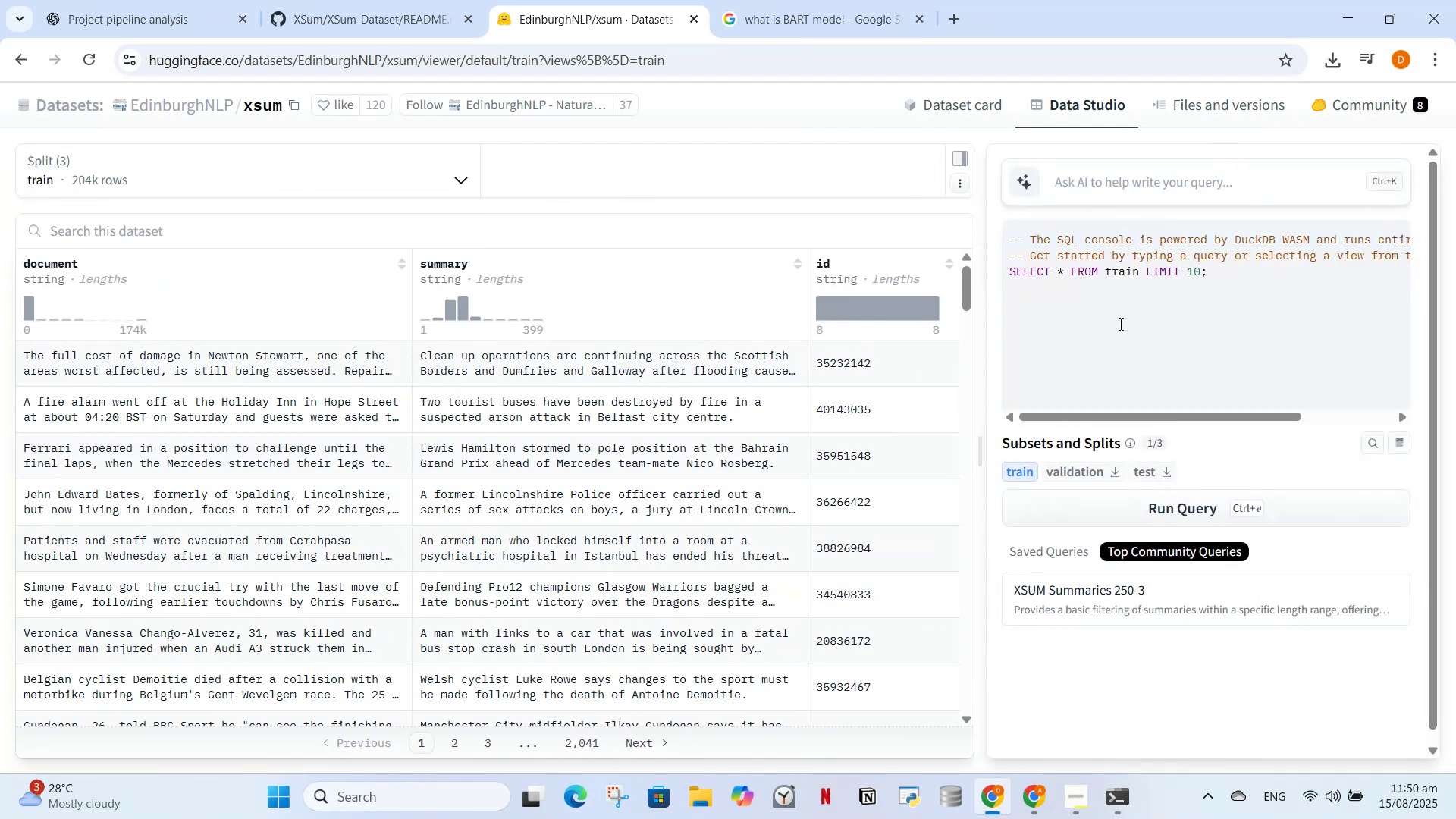 
scroll: coordinate [705, 623], scroll_direction: down, amount: 4.0
 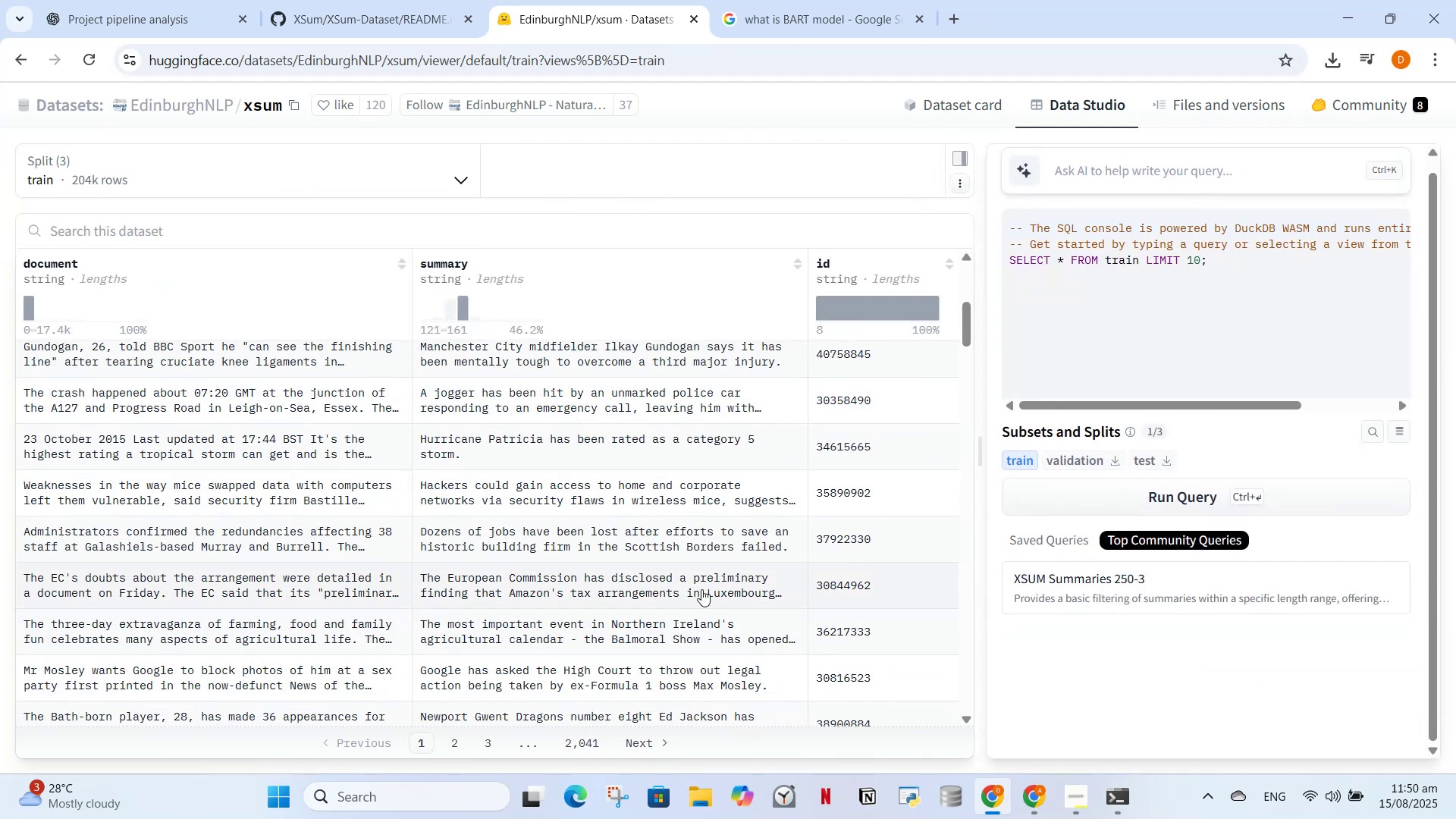 
scroll: coordinate [105, 146], scroll_direction: up, amount: 12.0
 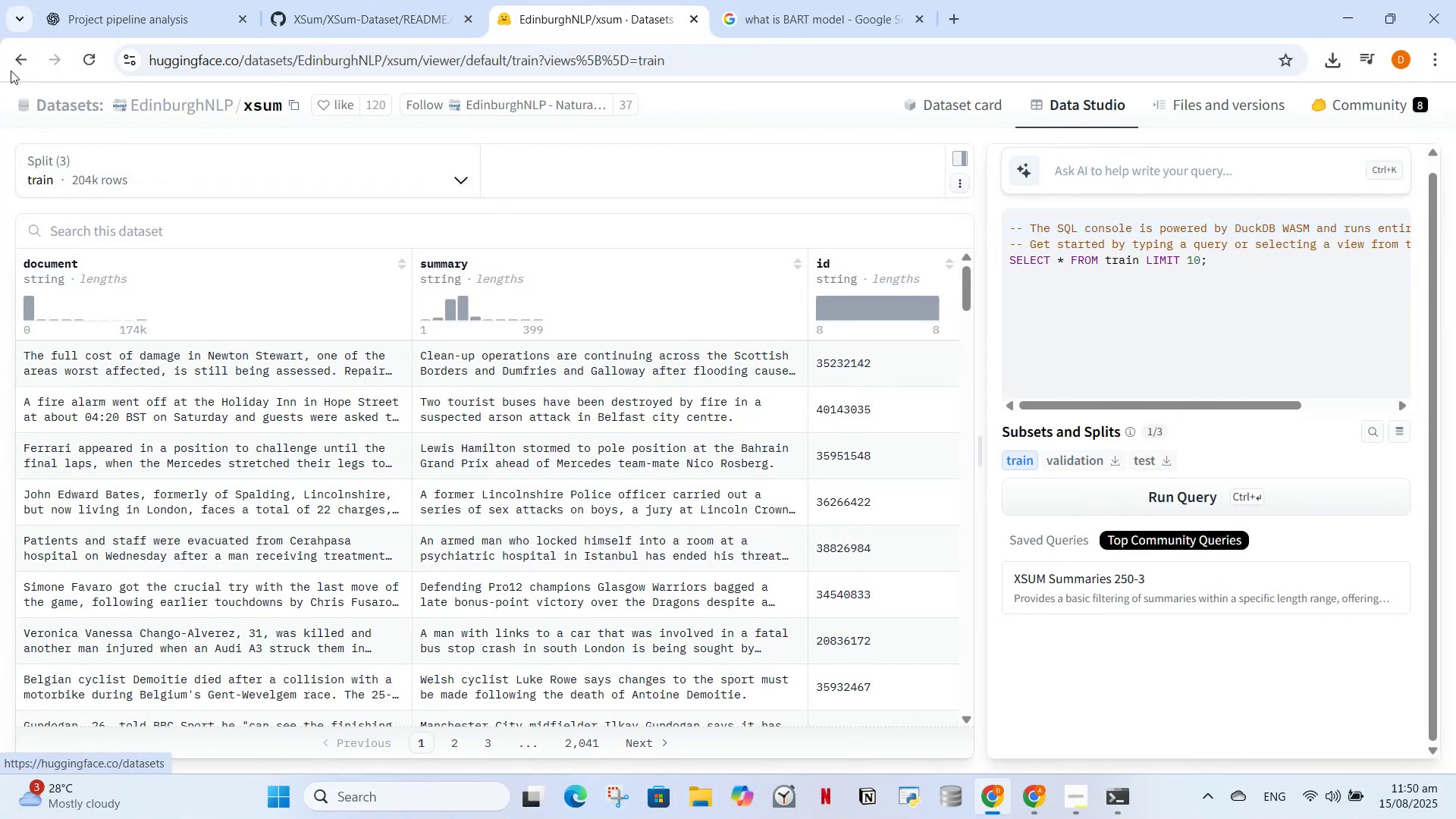 
left_click([5, 49])
 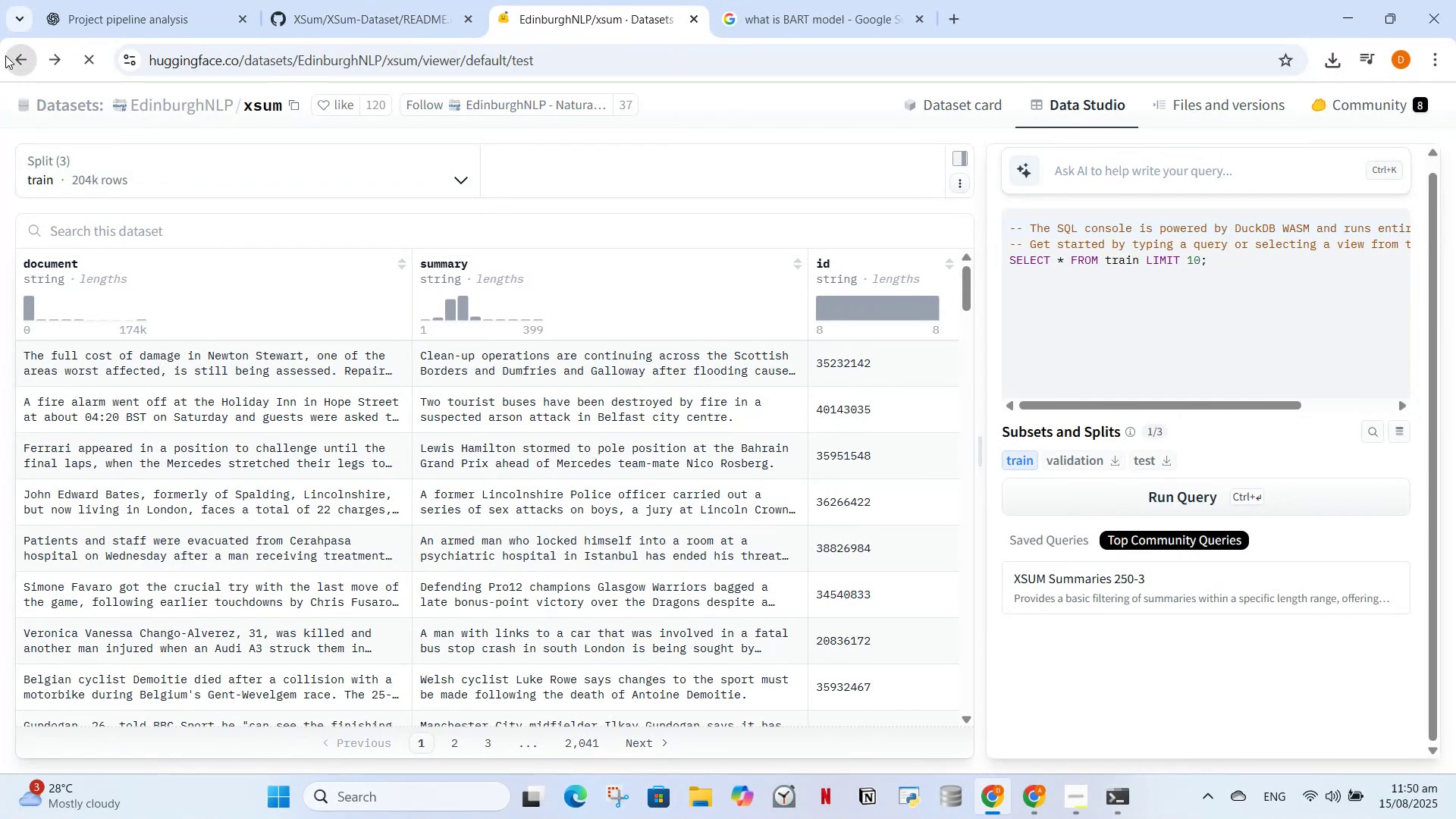 
mouse_move([20, 63])
 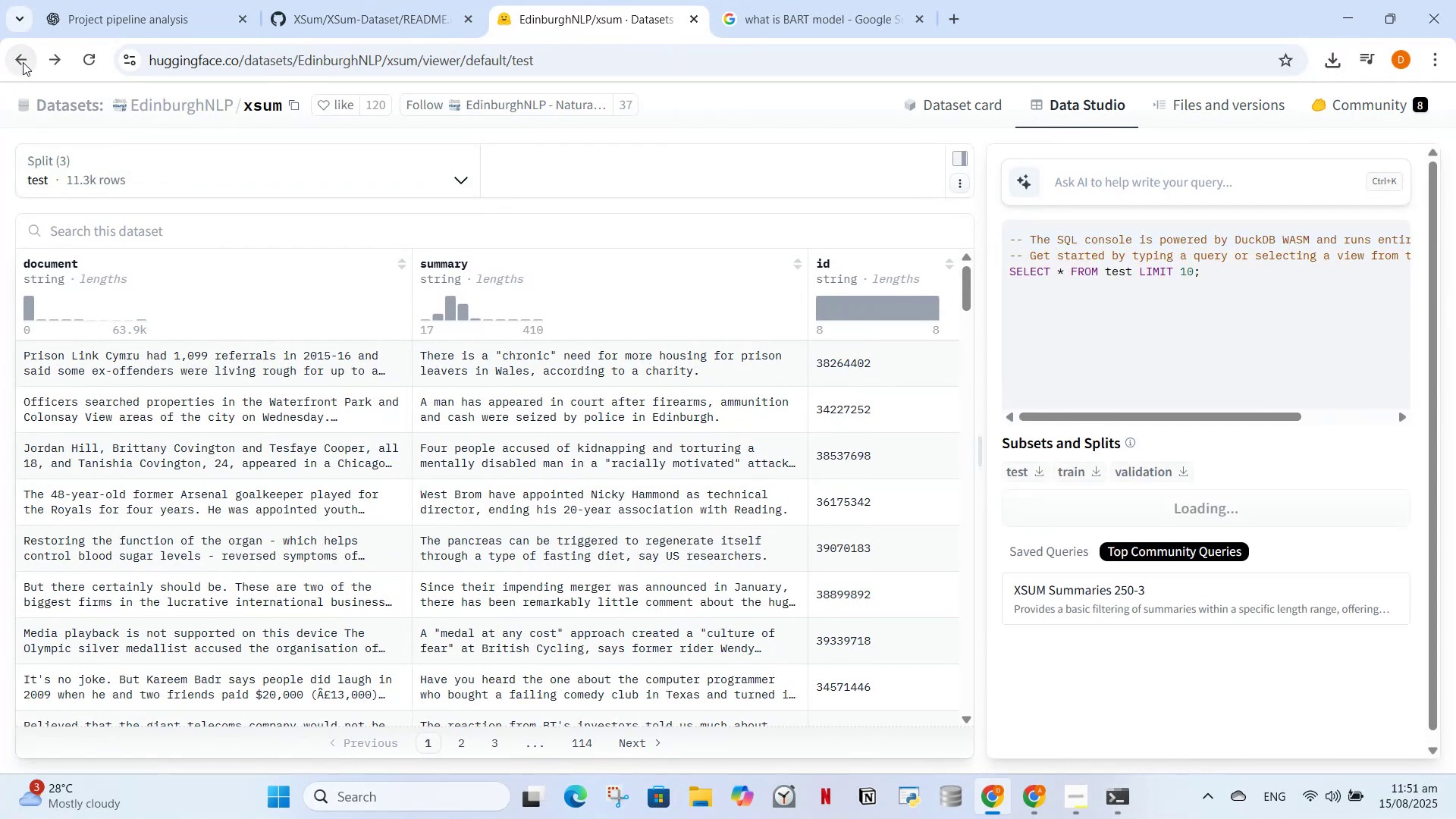 
left_click([23, 62])
 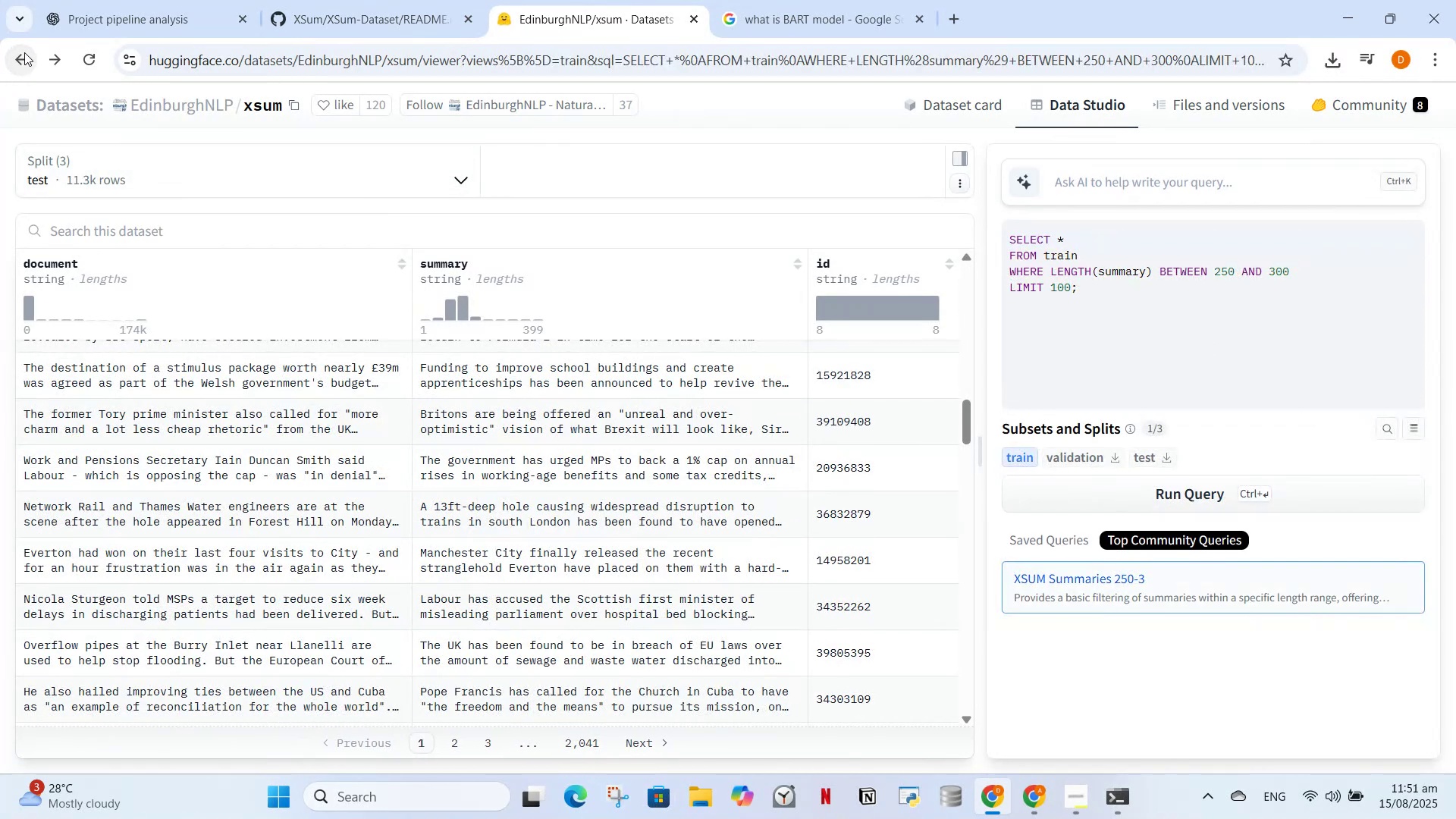 
left_click([24, 52])
 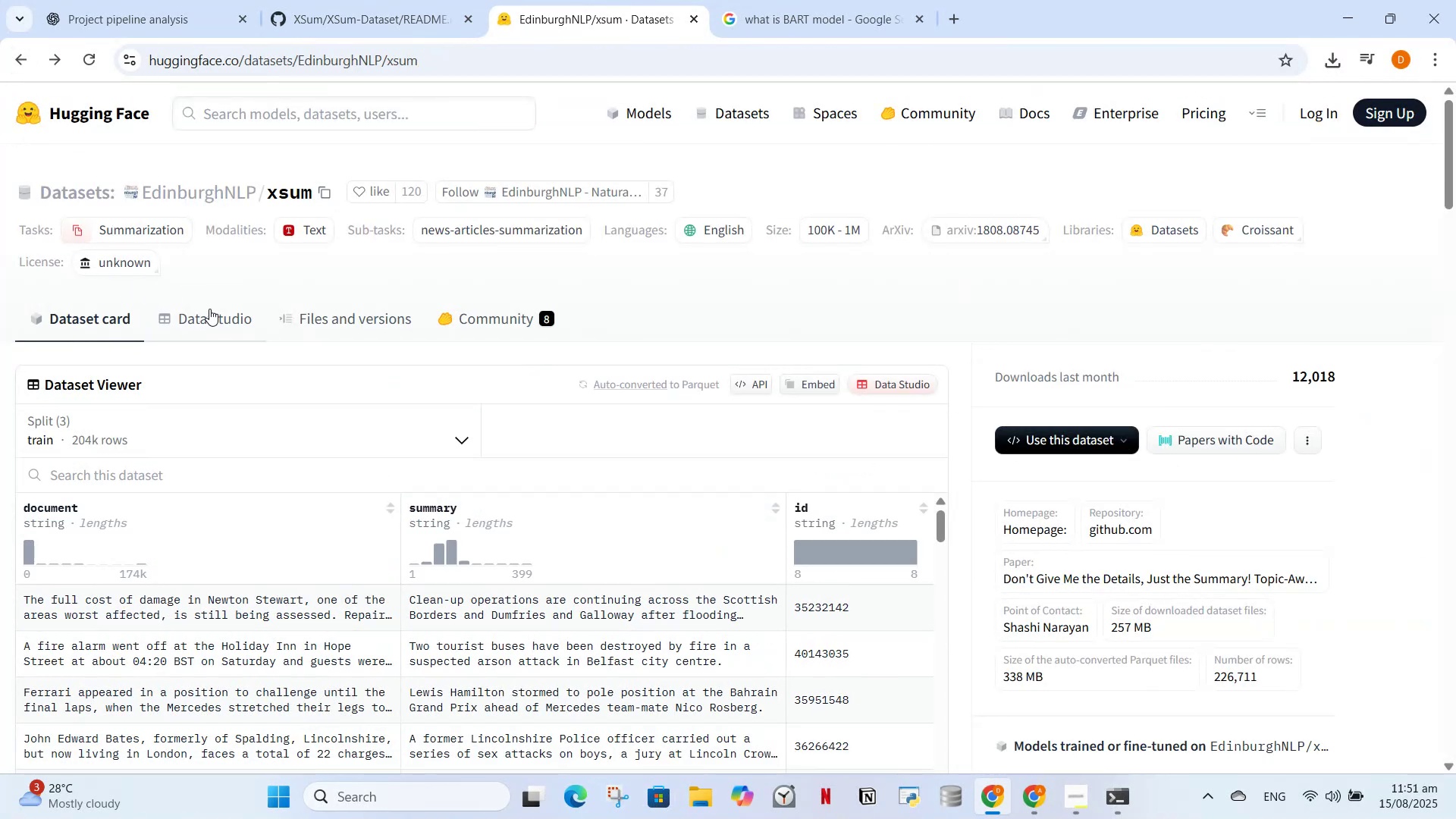 
left_click([362, 322])
 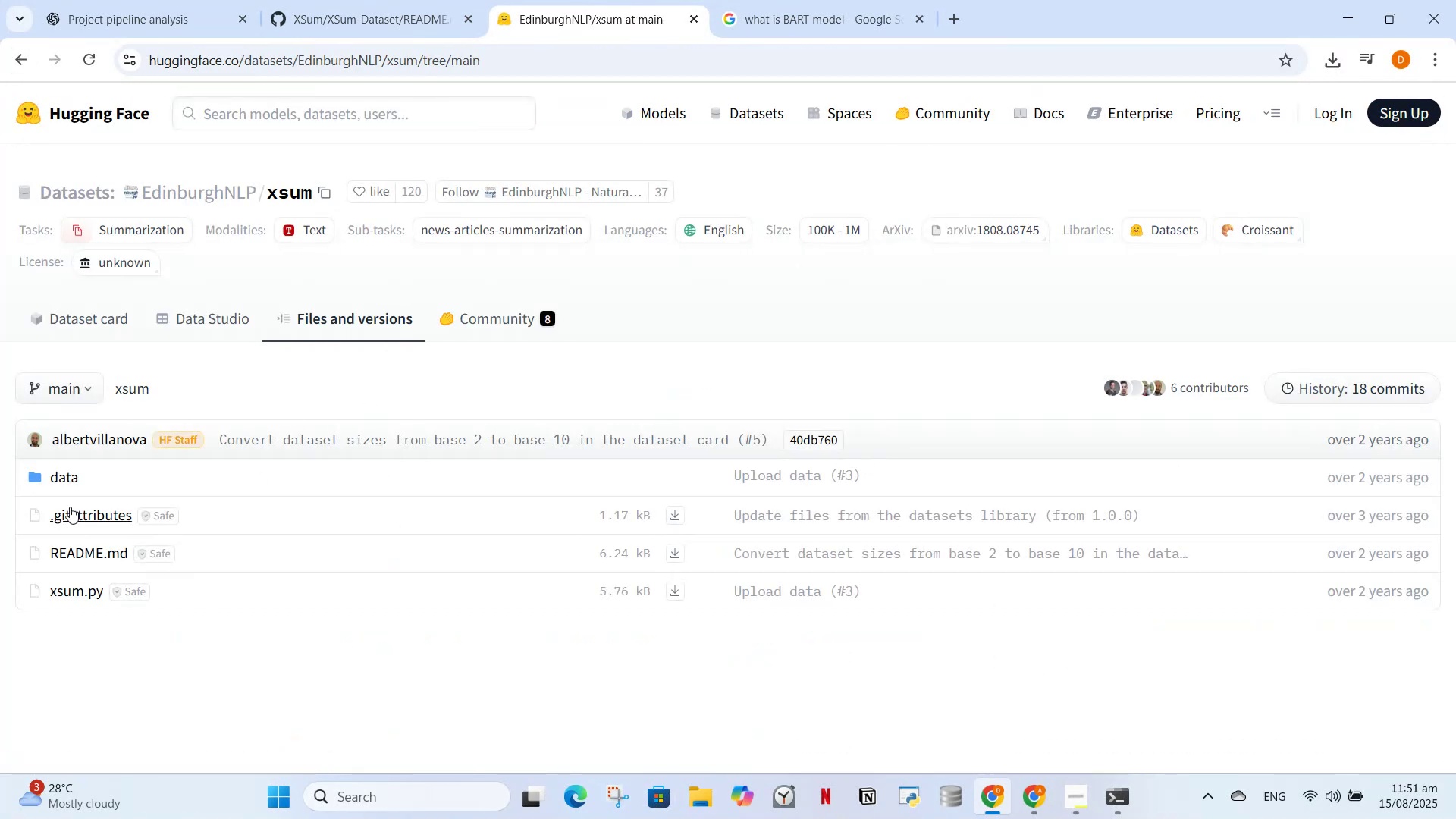 
left_click([67, 469])
 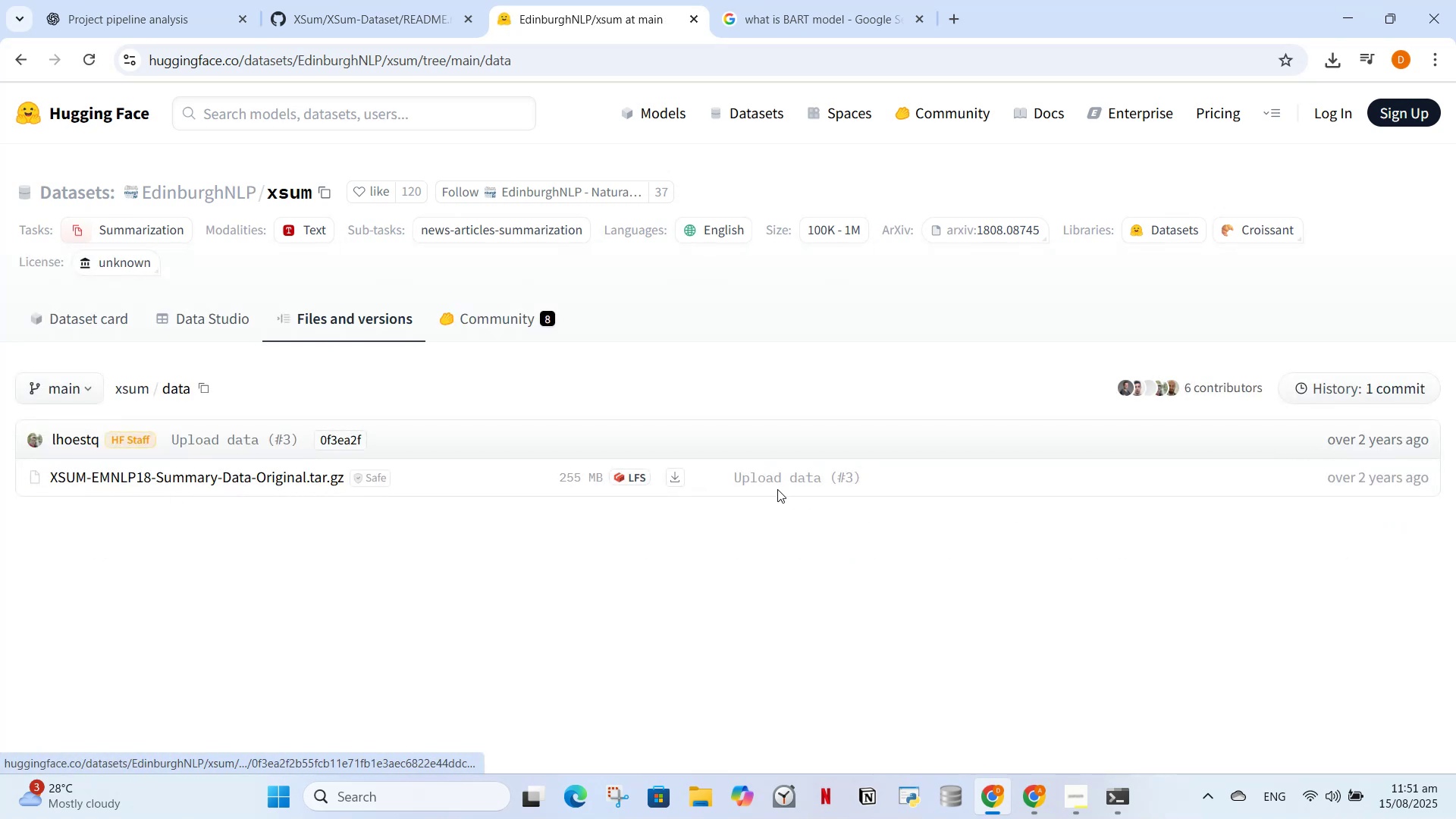 
left_click([684, 476])
 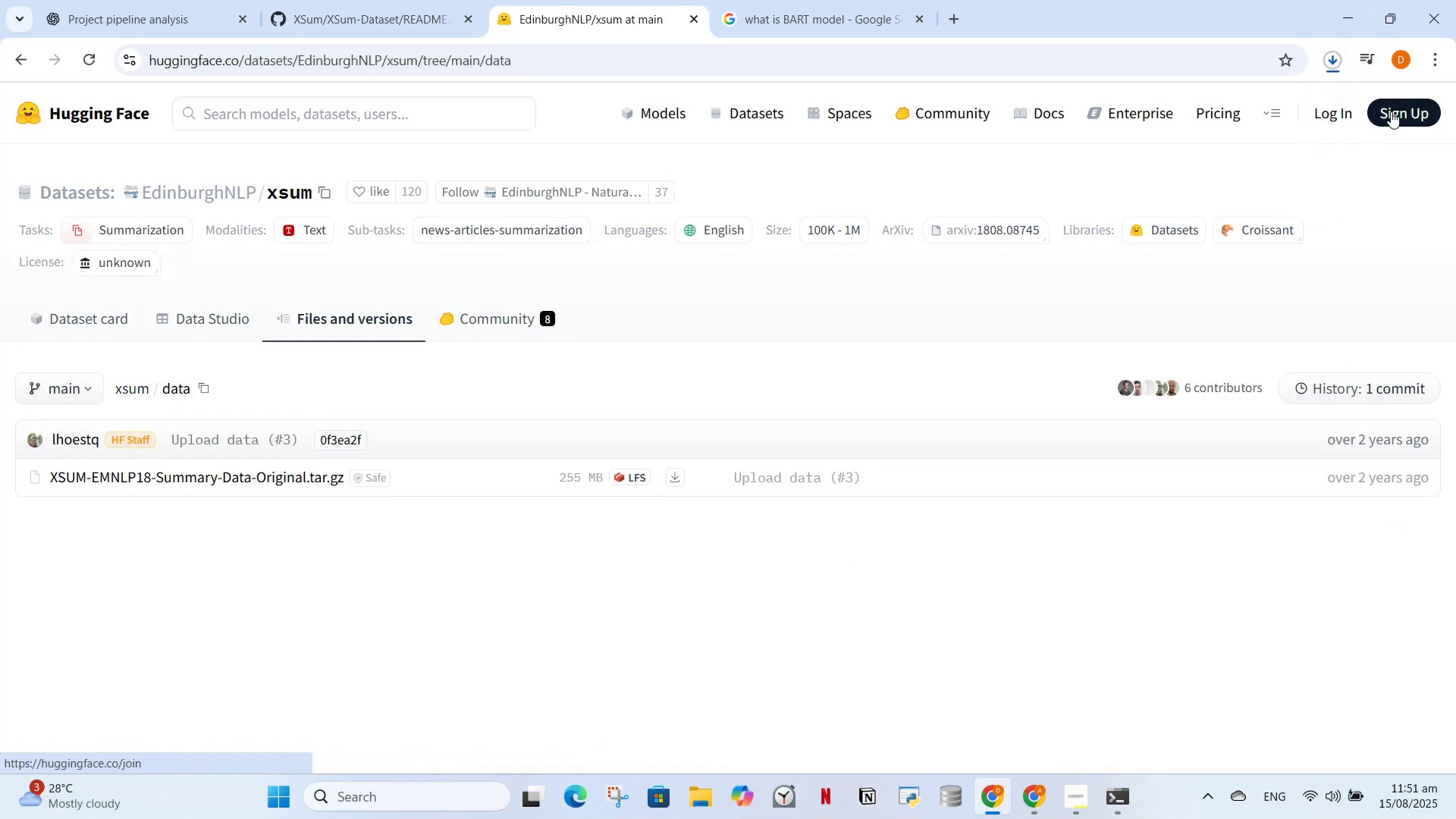 
left_click([1338, 71])
 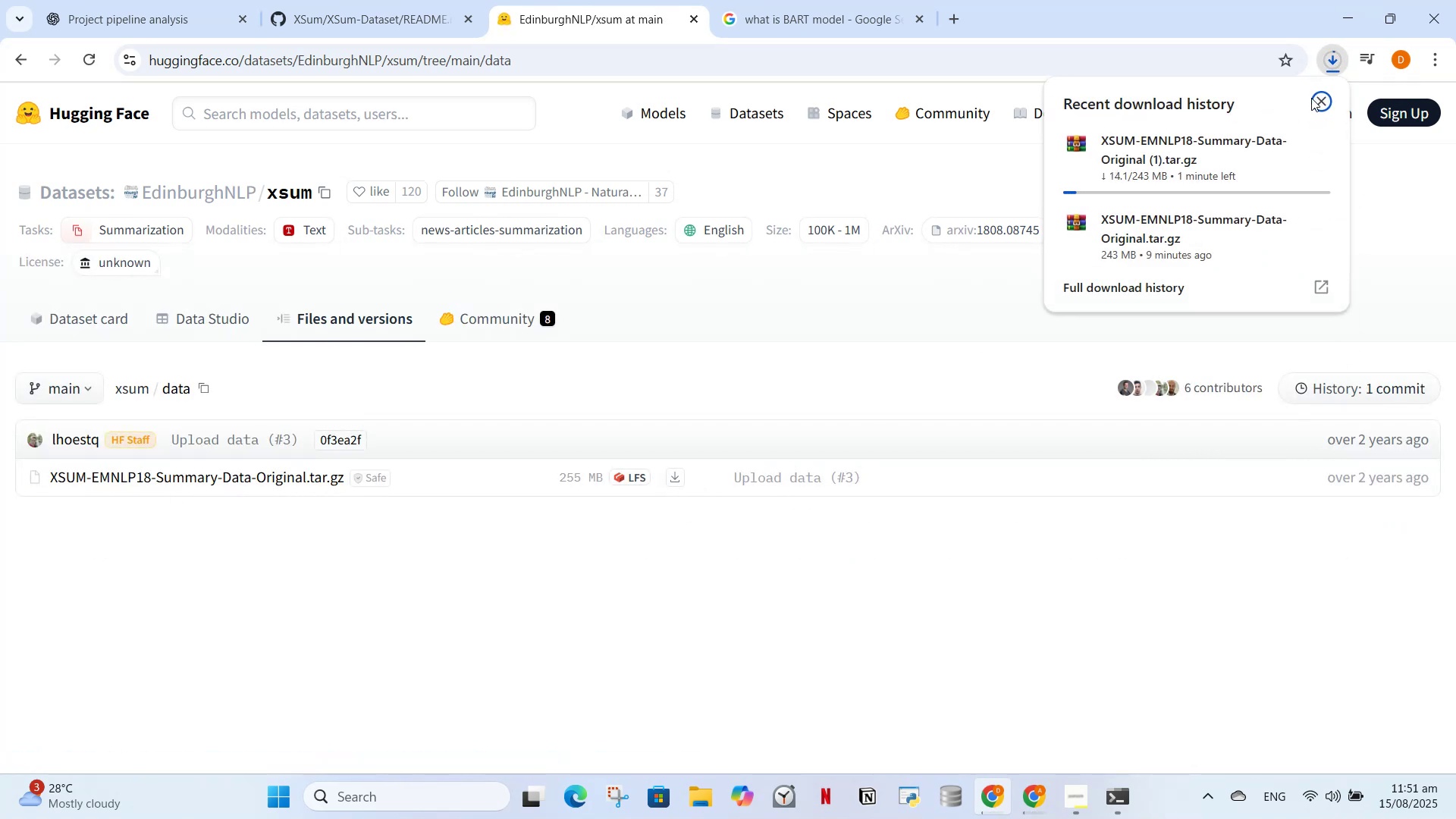 
left_click([1318, 93])
 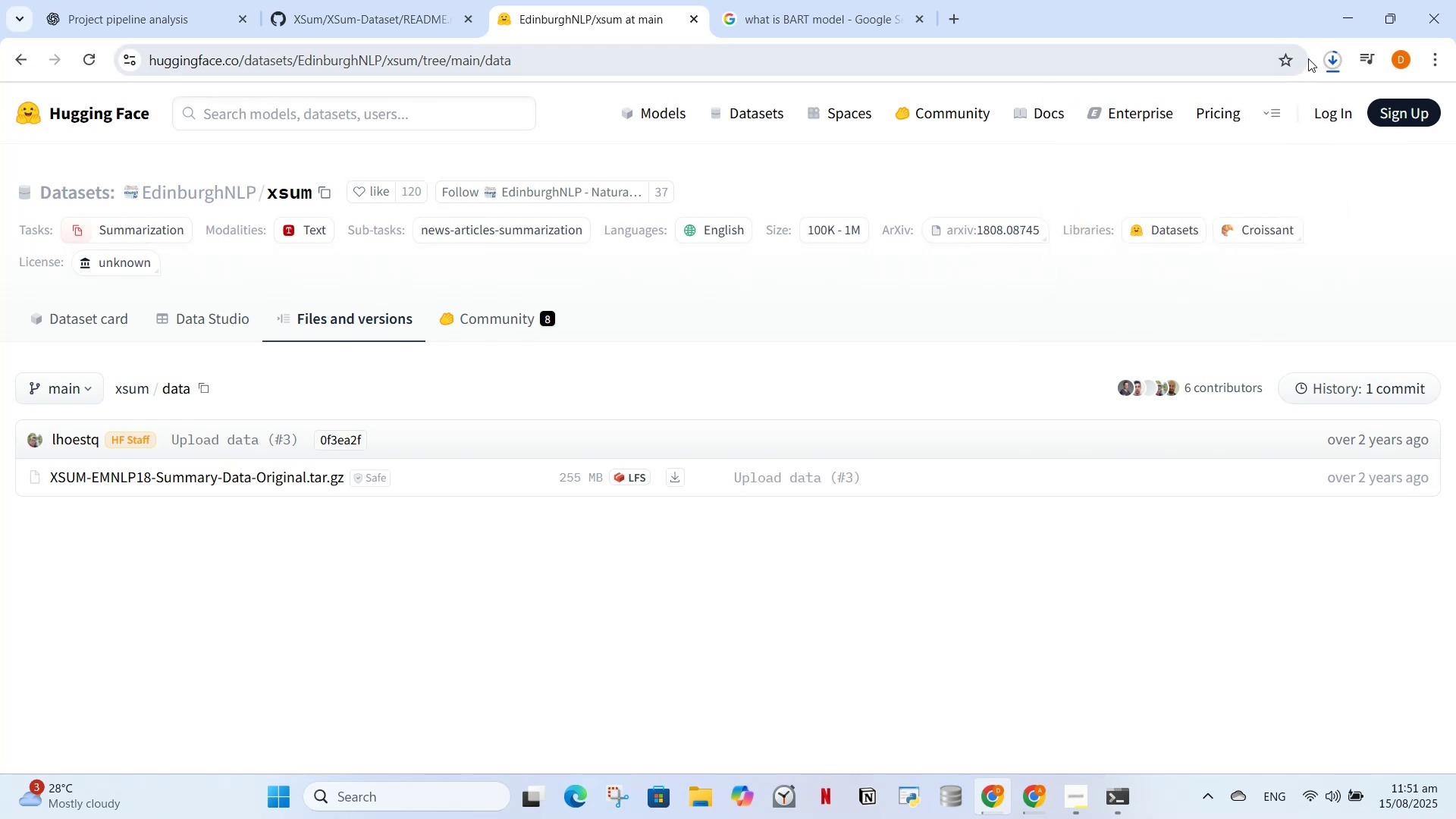 
left_click([1340, 57])
 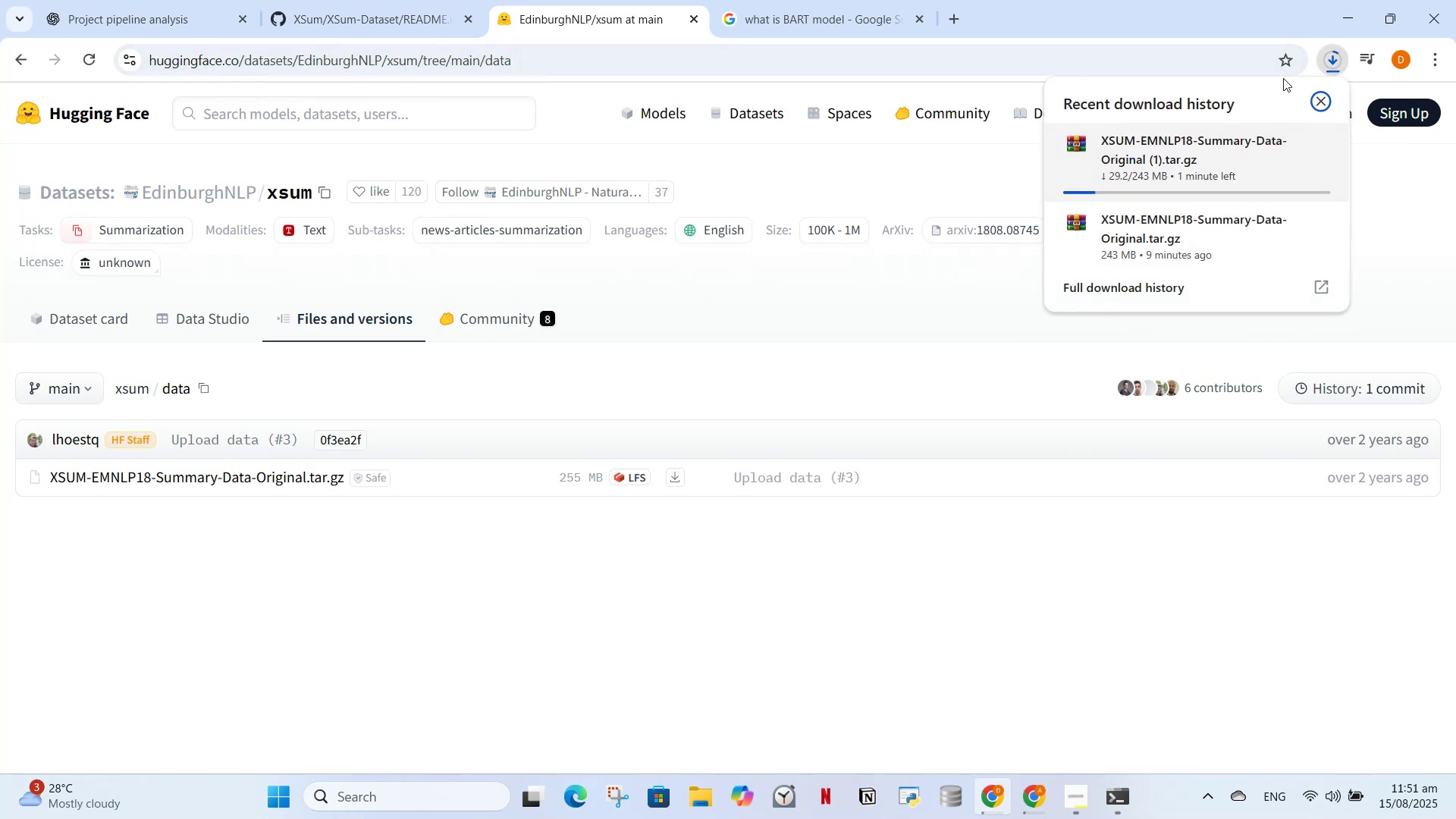 
left_click([1323, 99])
 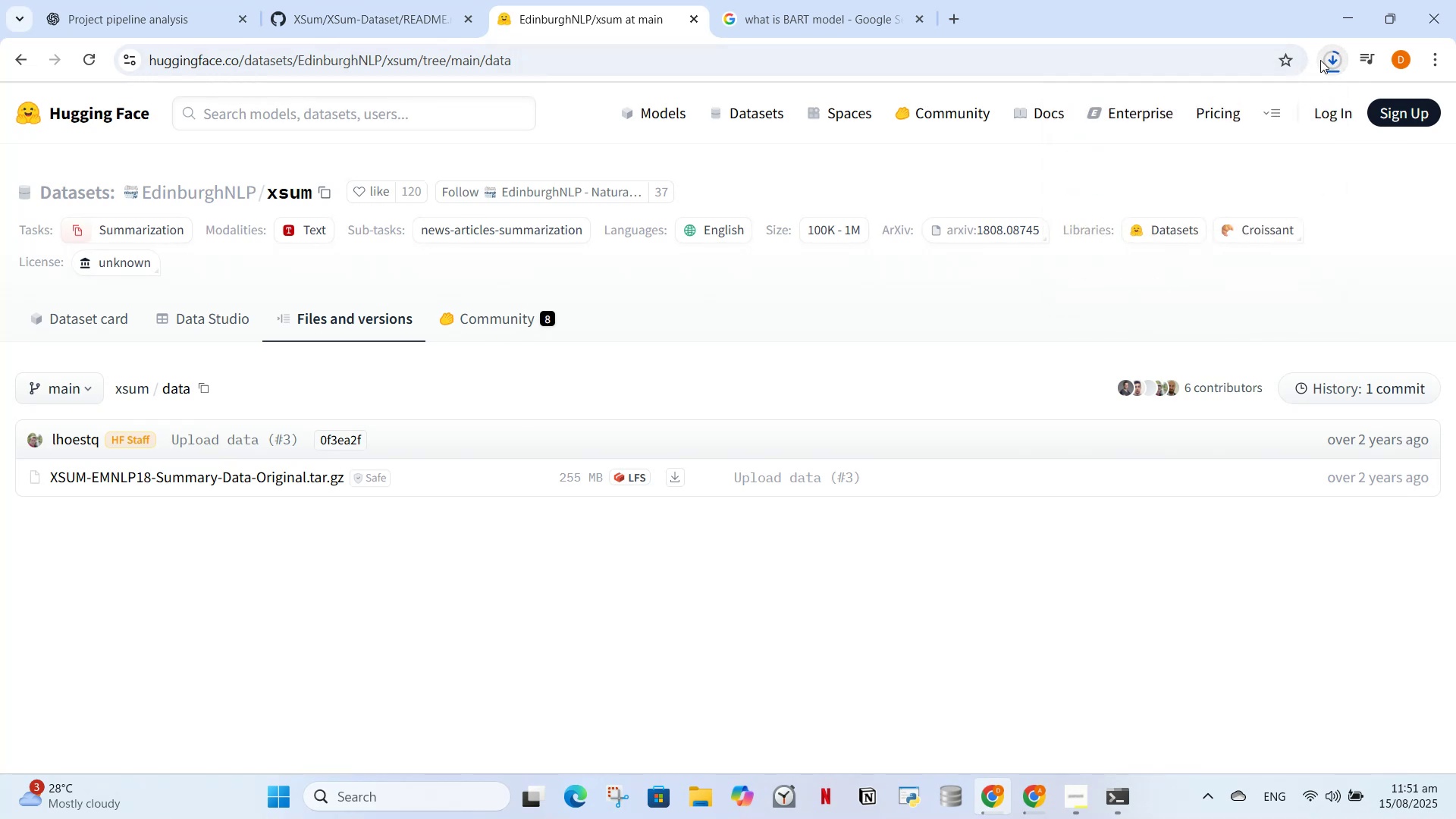 
left_click([1326, 60])
 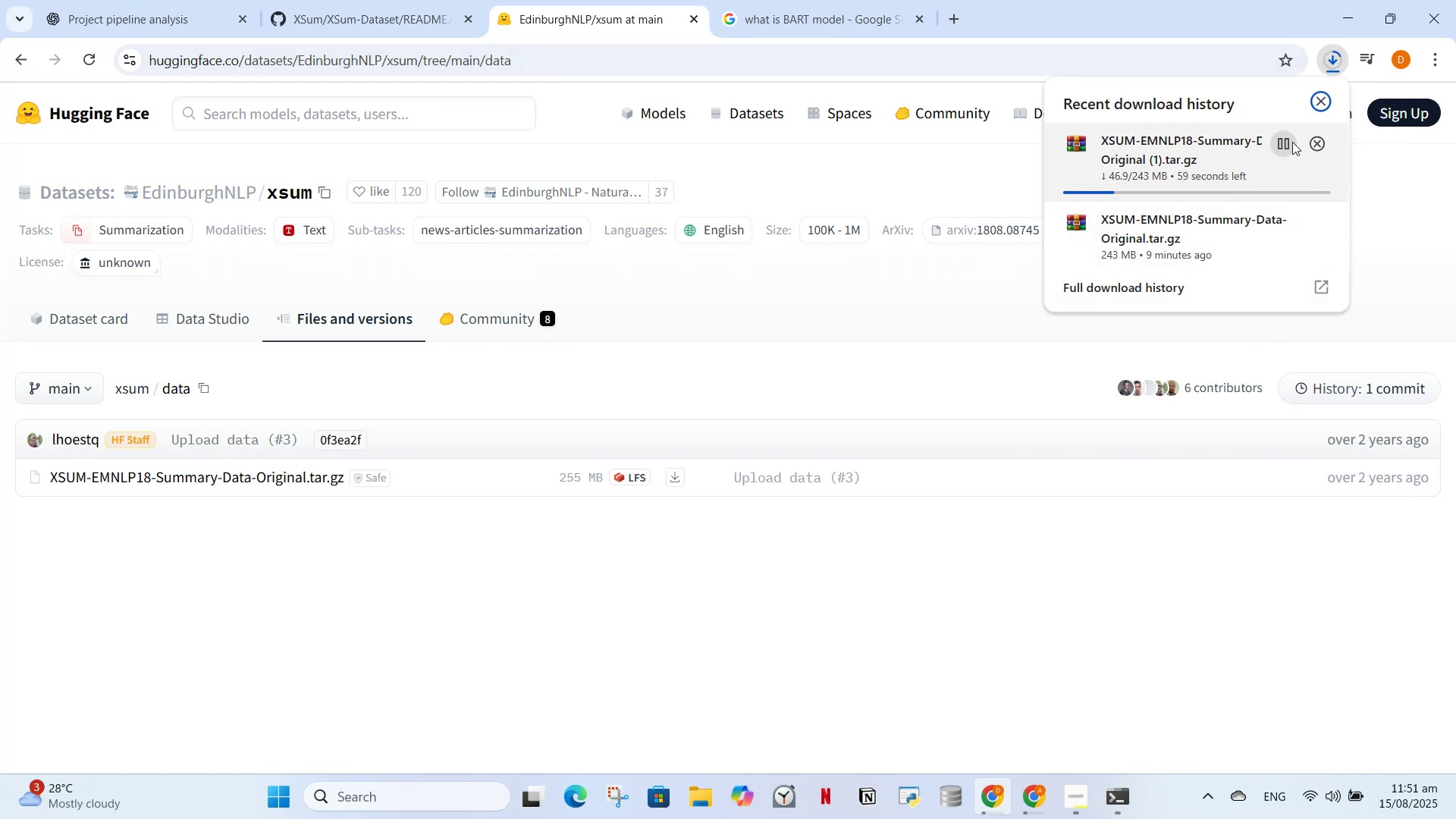 
left_click([1289, 142])
 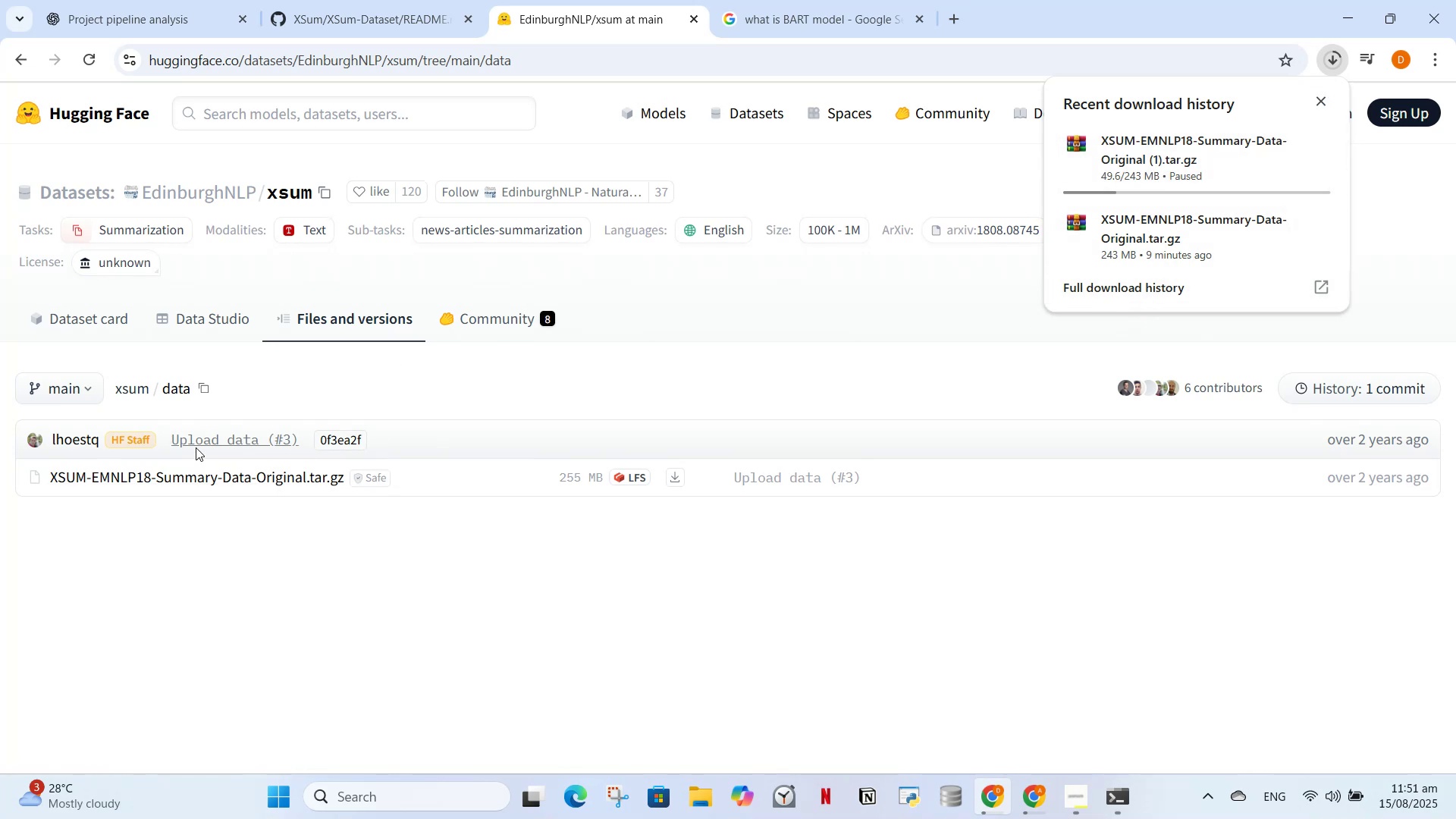 
left_click([196, 447])
 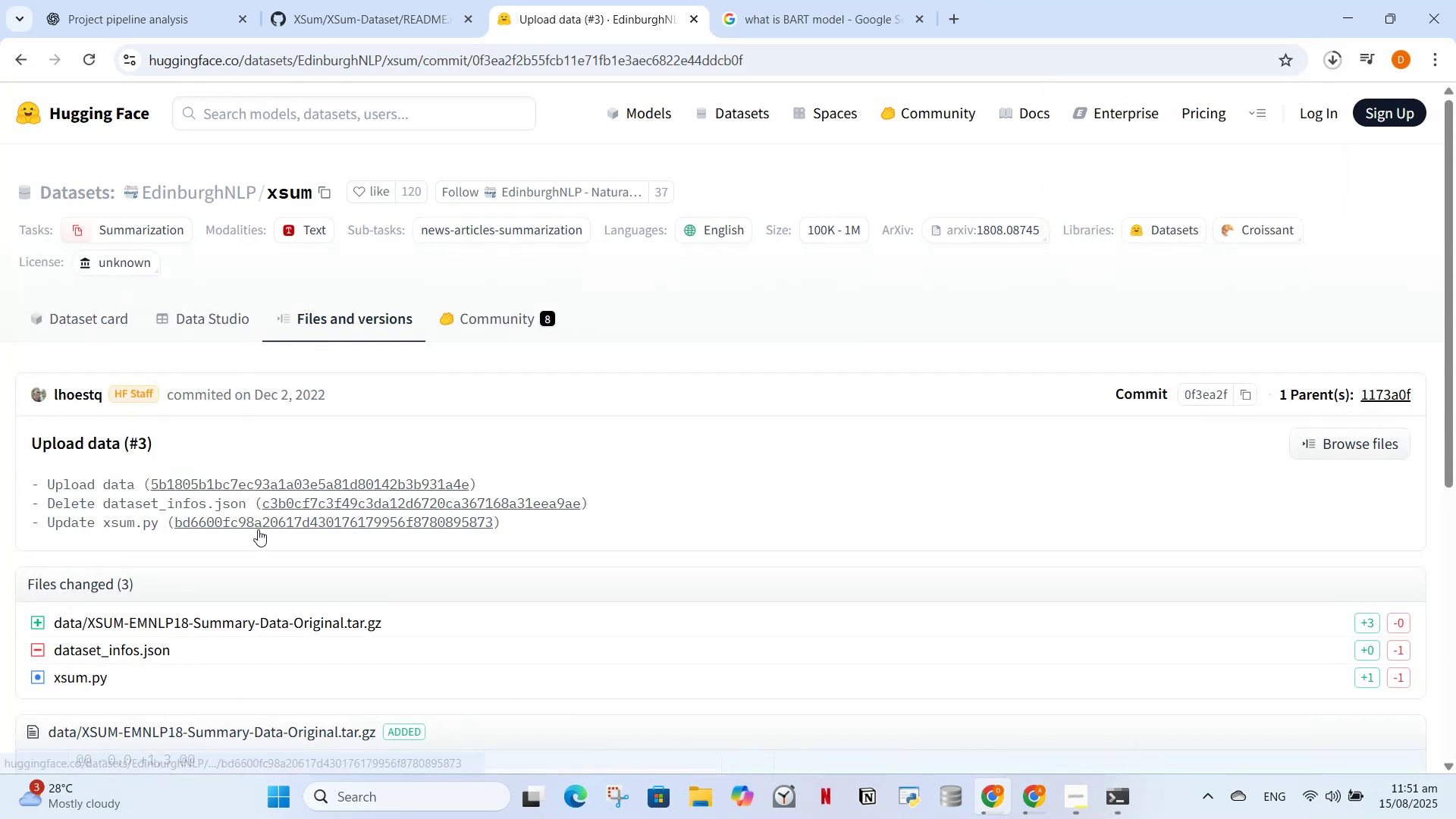 
scroll: coordinate [252, 521], scroll_direction: down, amount: 1.0
 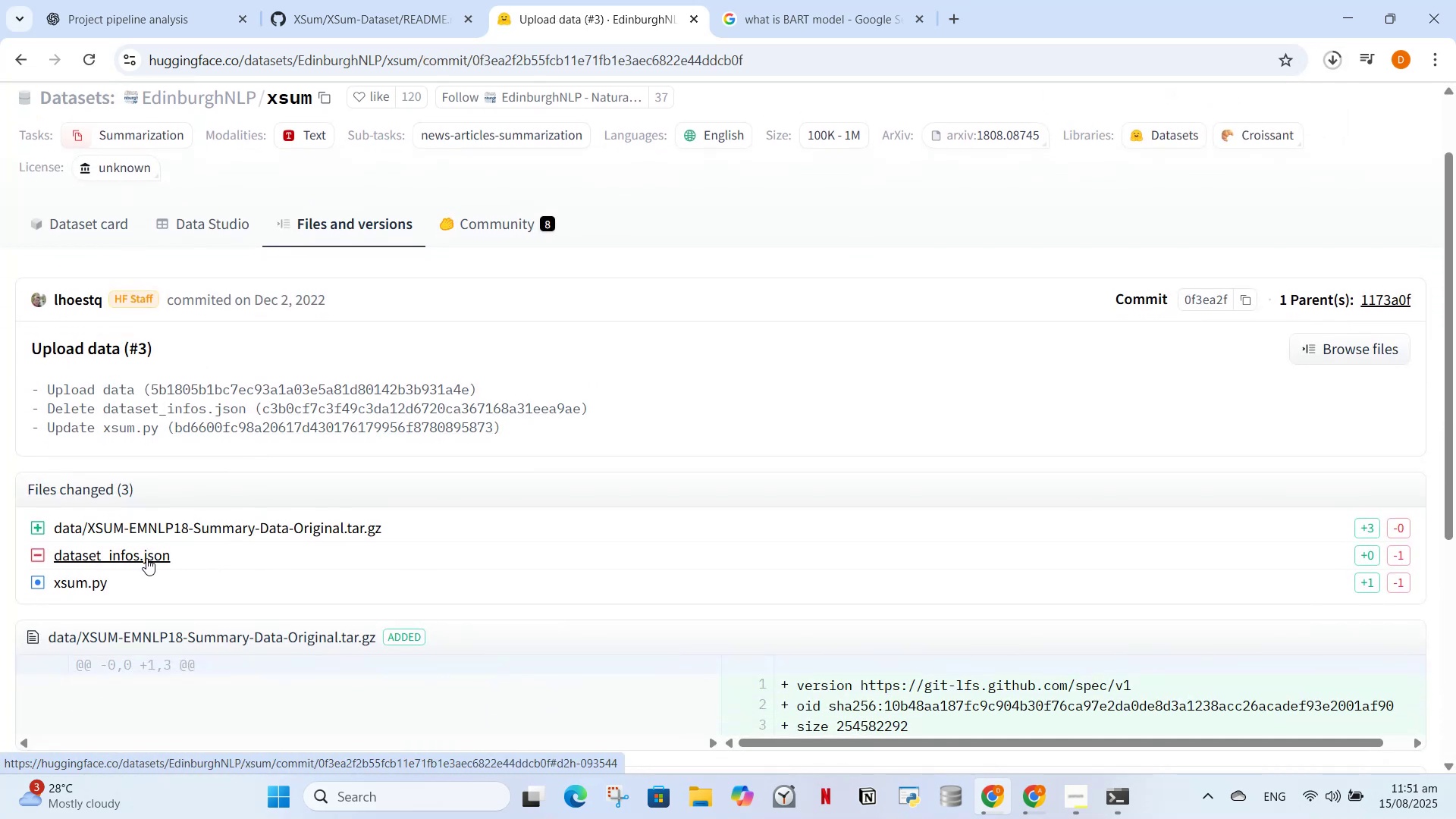 
wait(5.43)
 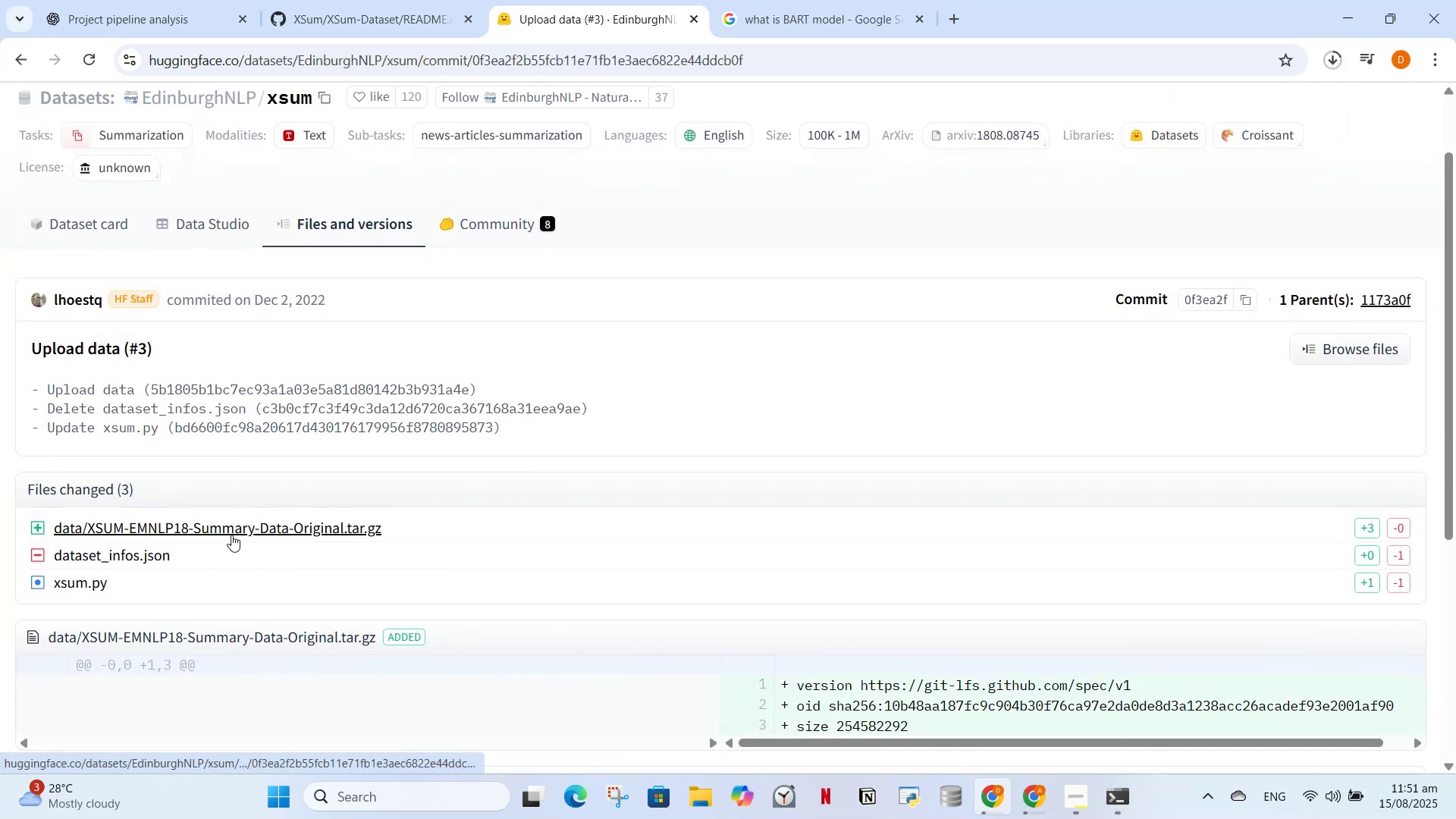 
scroll: coordinate [337, 506], scroll_direction: down, amount: 3.0
 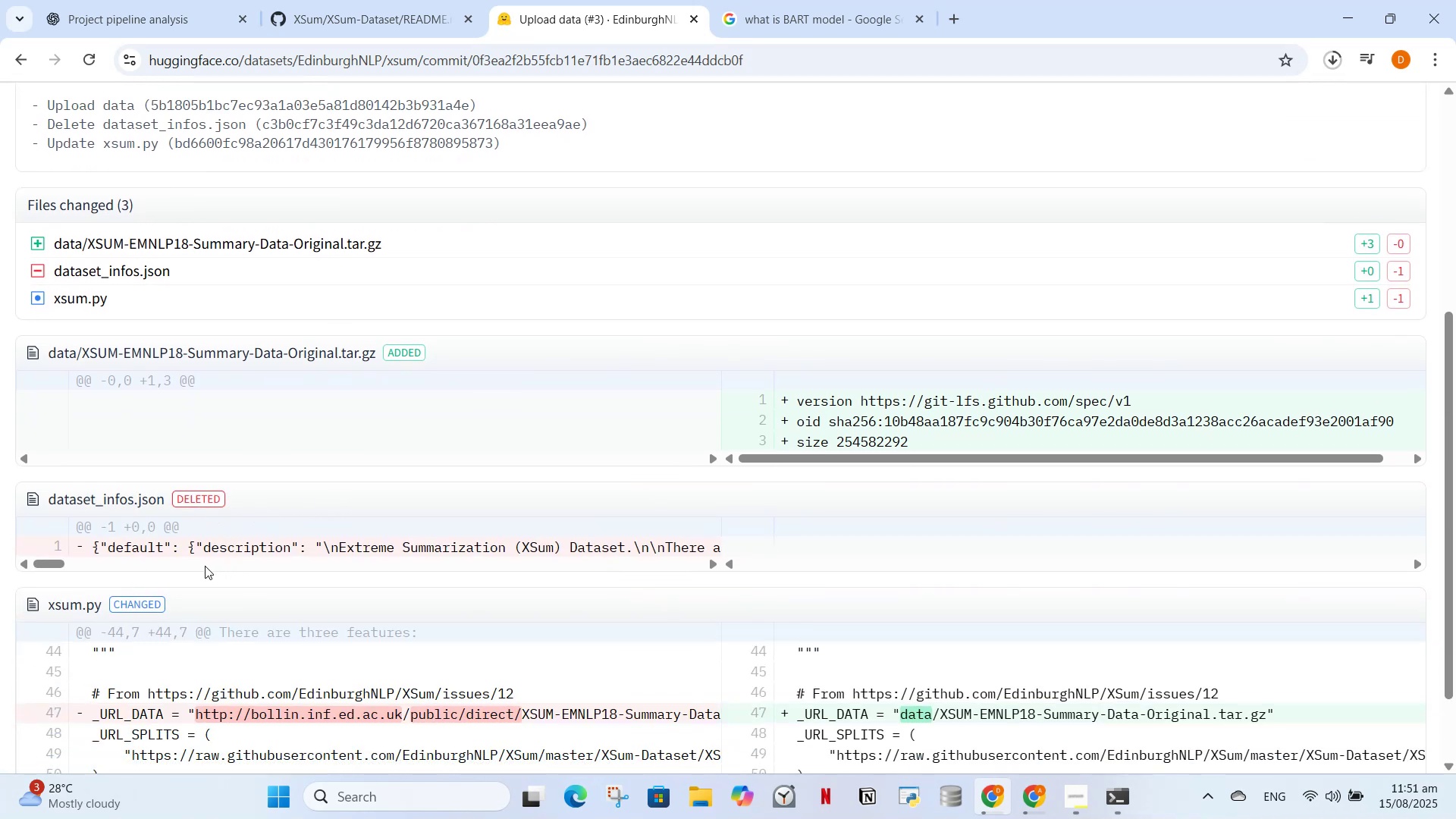 
left_click_drag(start_coordinate=[57, 557], to_coordinate=[647, 554])
 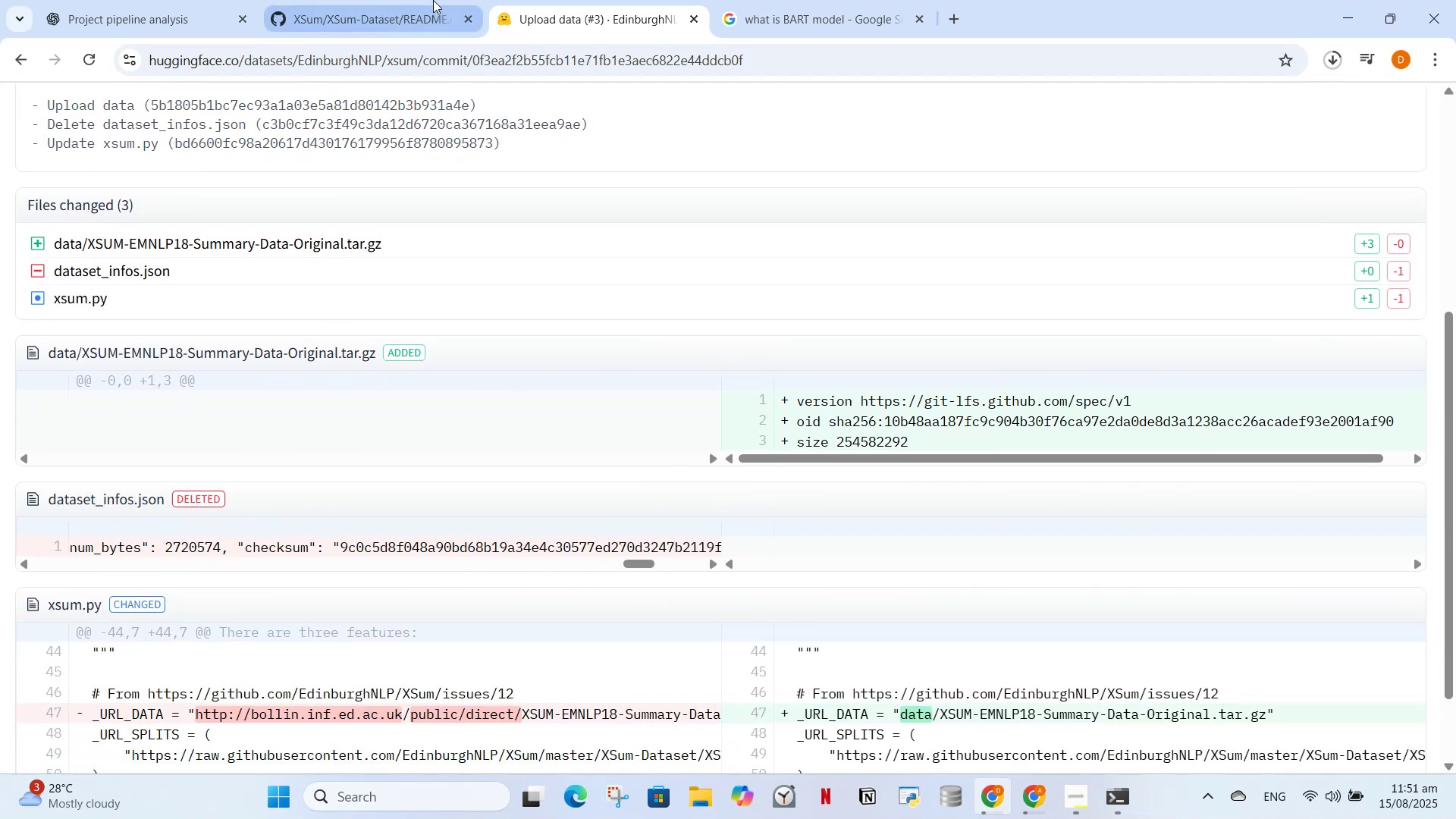 
left_click([432, 3])
 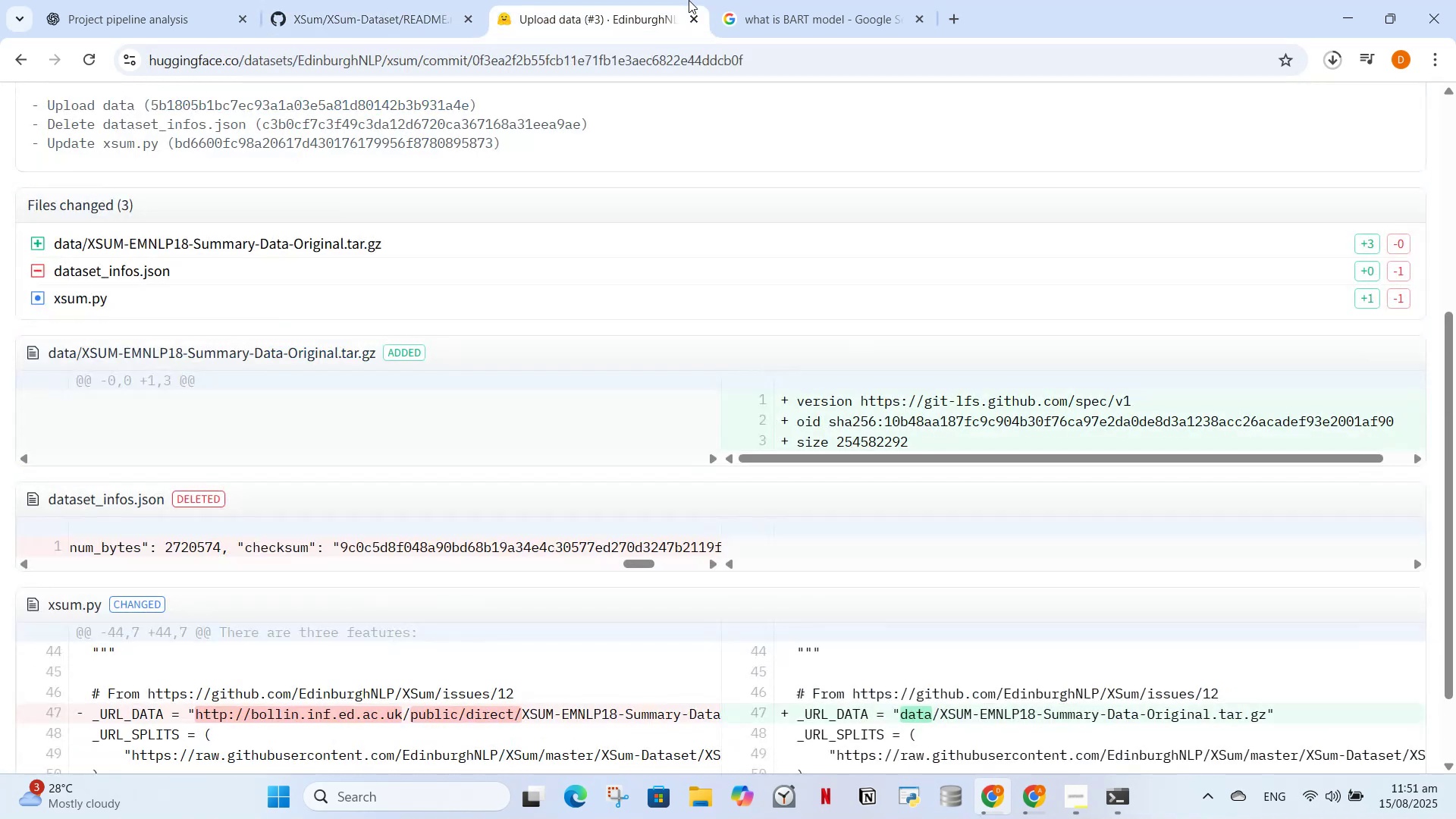 
double_click([795, 0])
 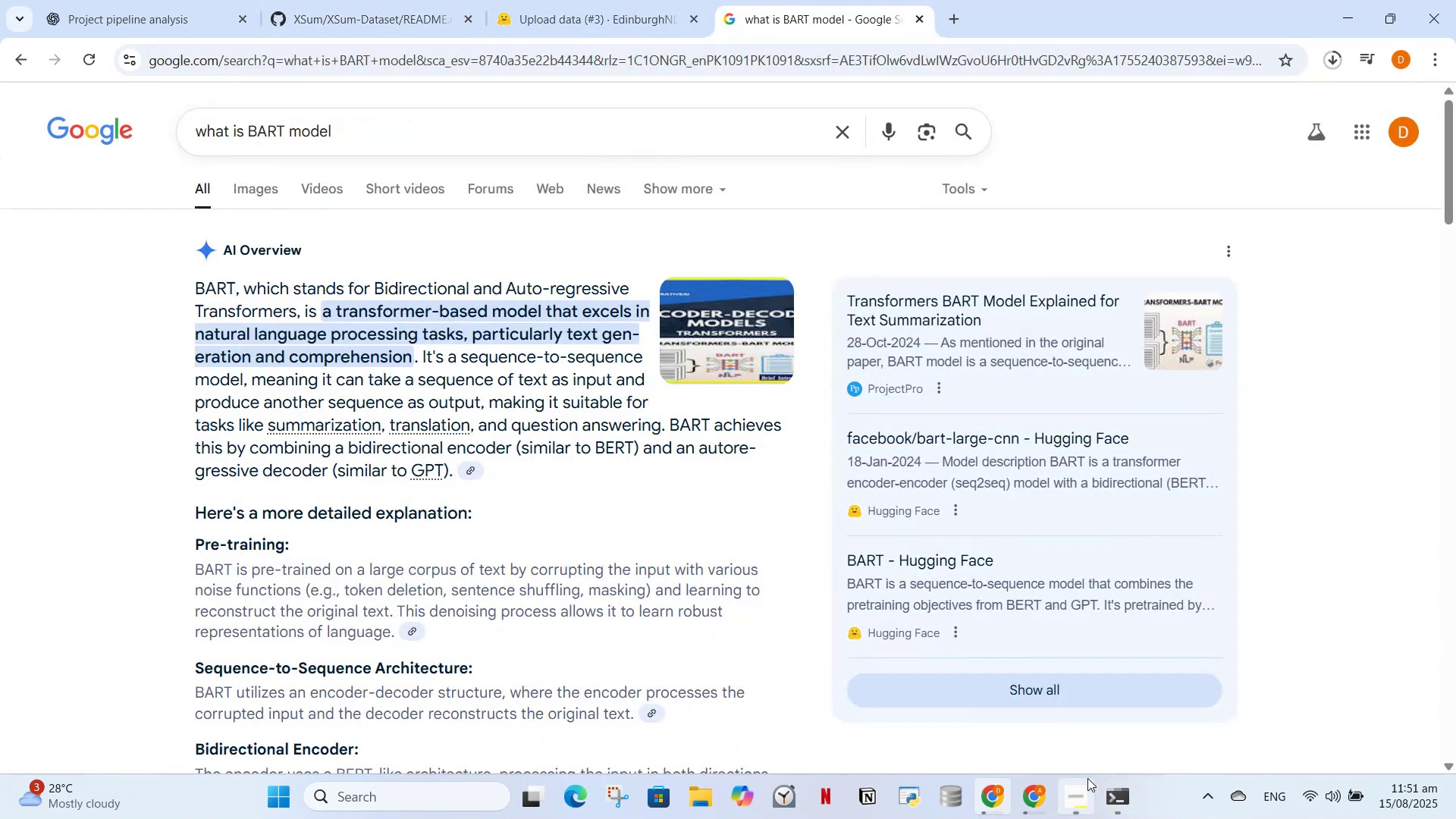 
mouse_move([1006, 805])
 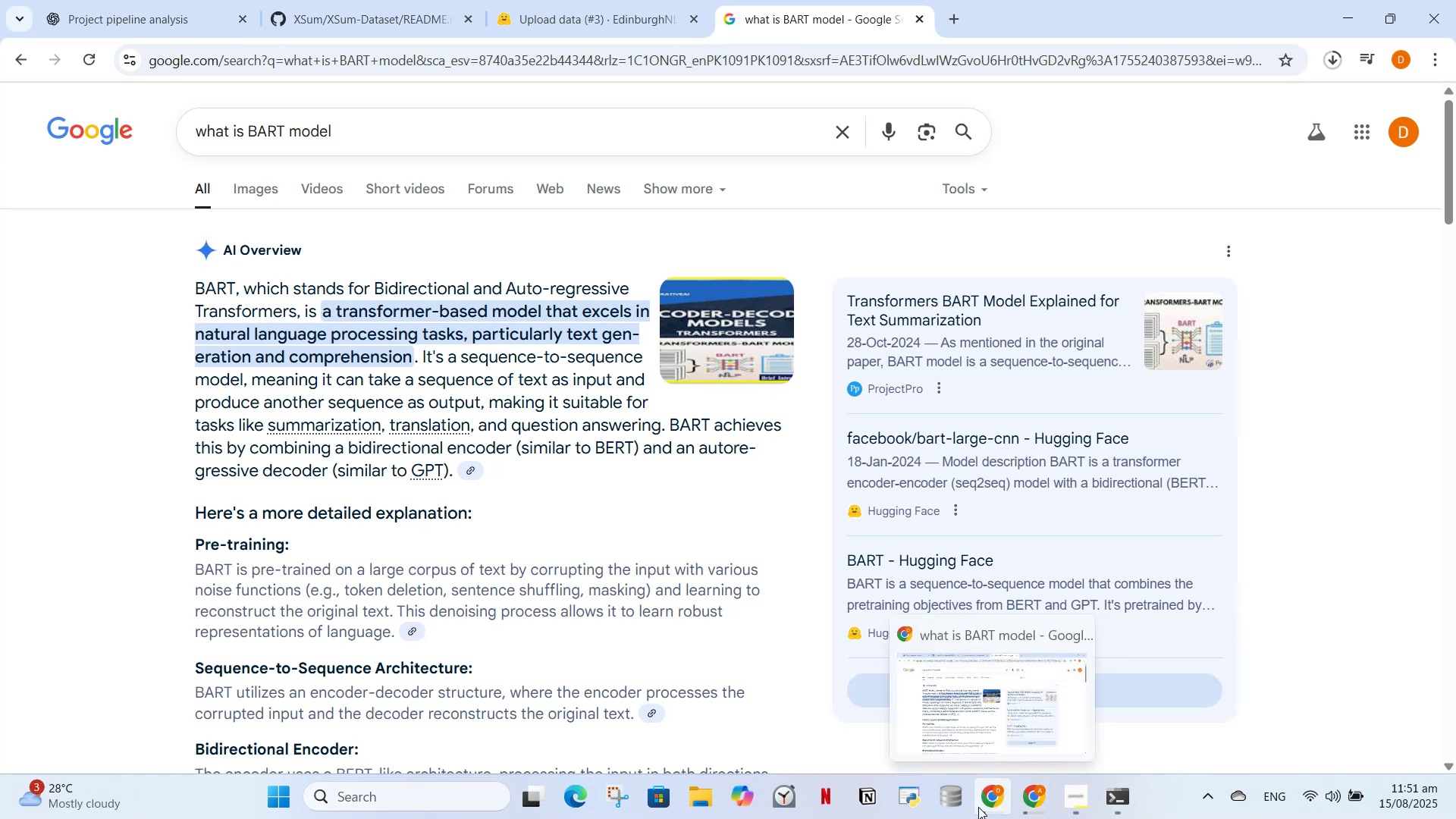 
left_click([978, 807])
 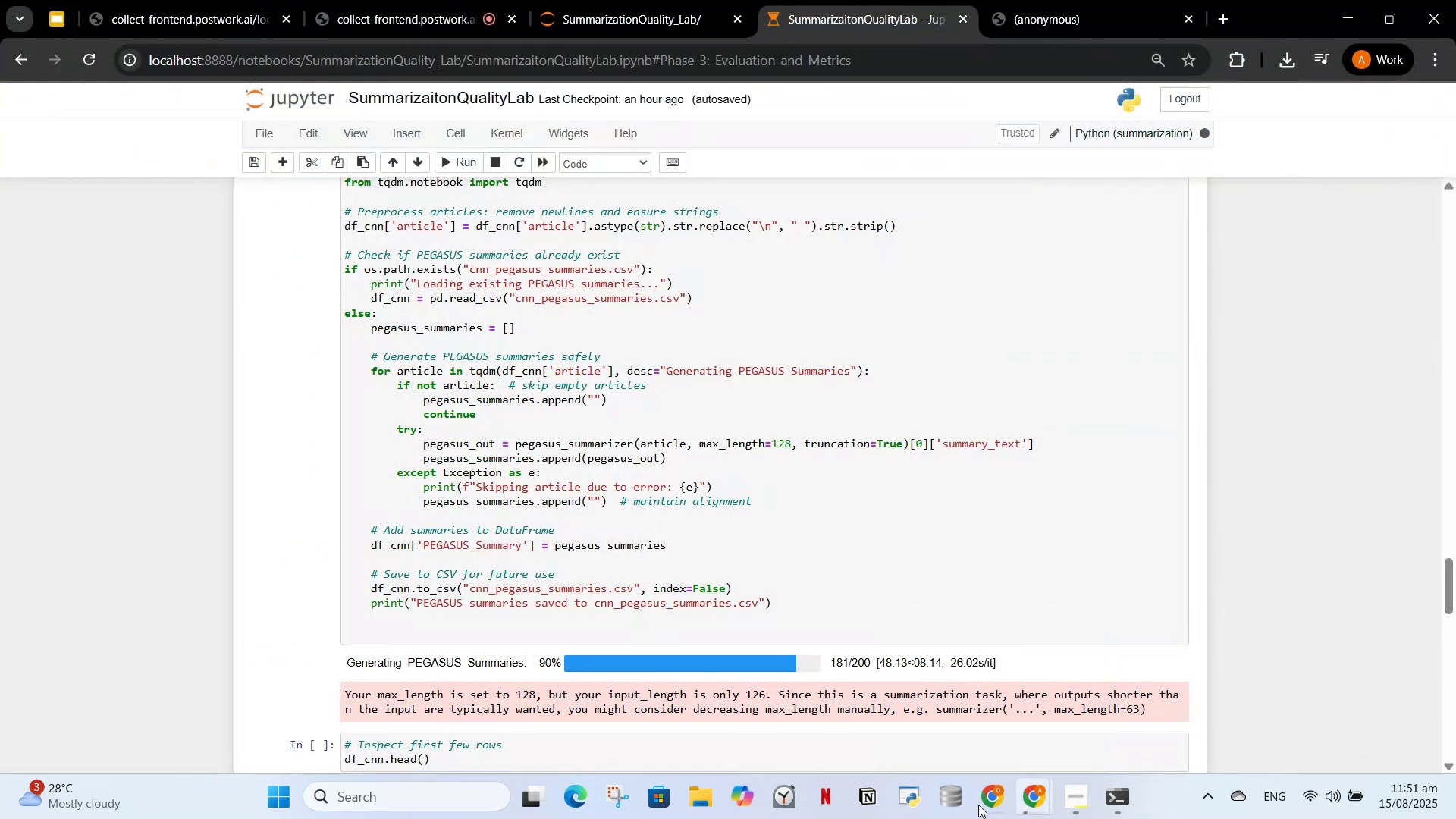 
scroll: coordinate [910, 529], scroll_direction: down, amount: 10.0
 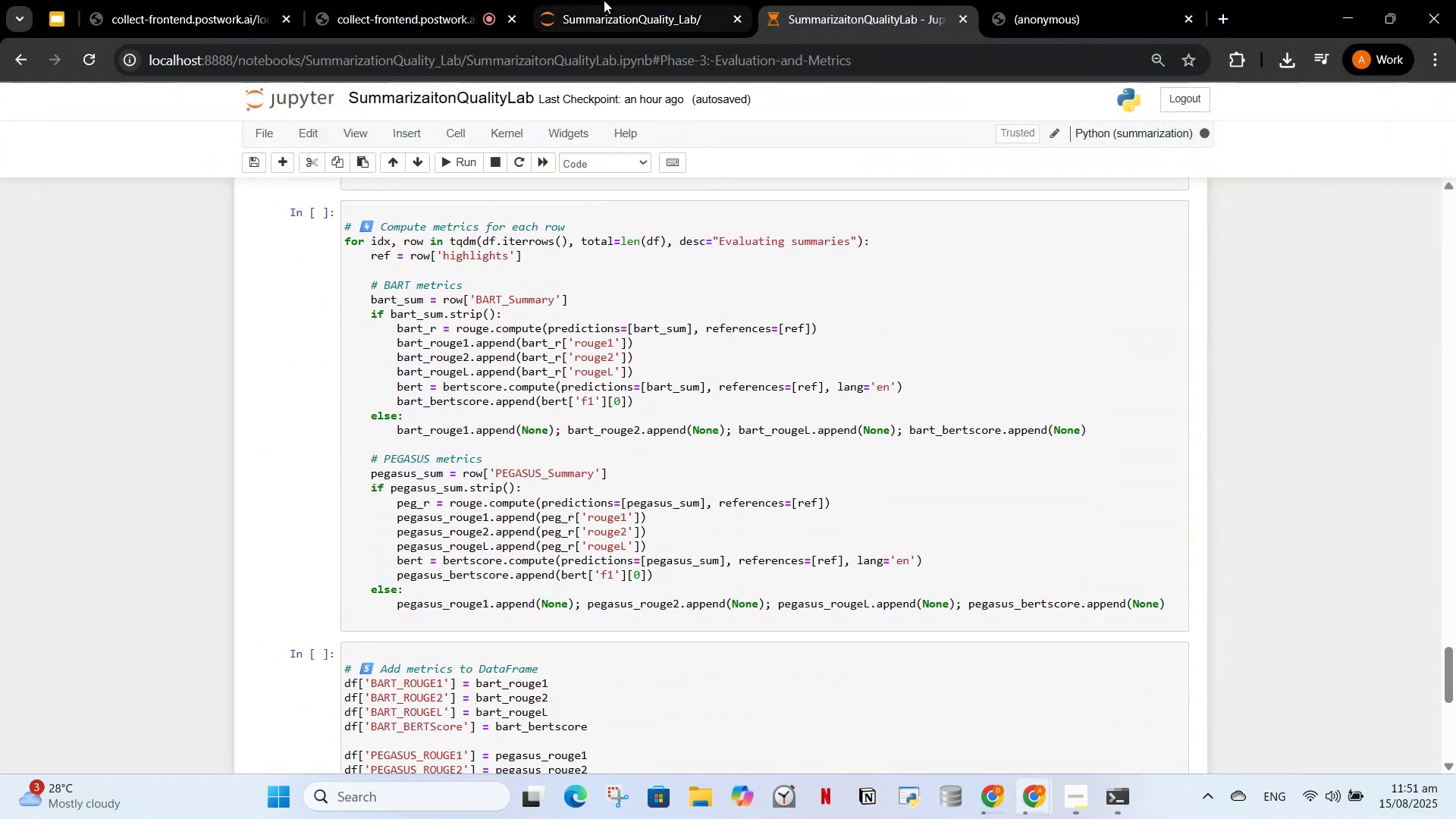 
left_click([607, 0])
 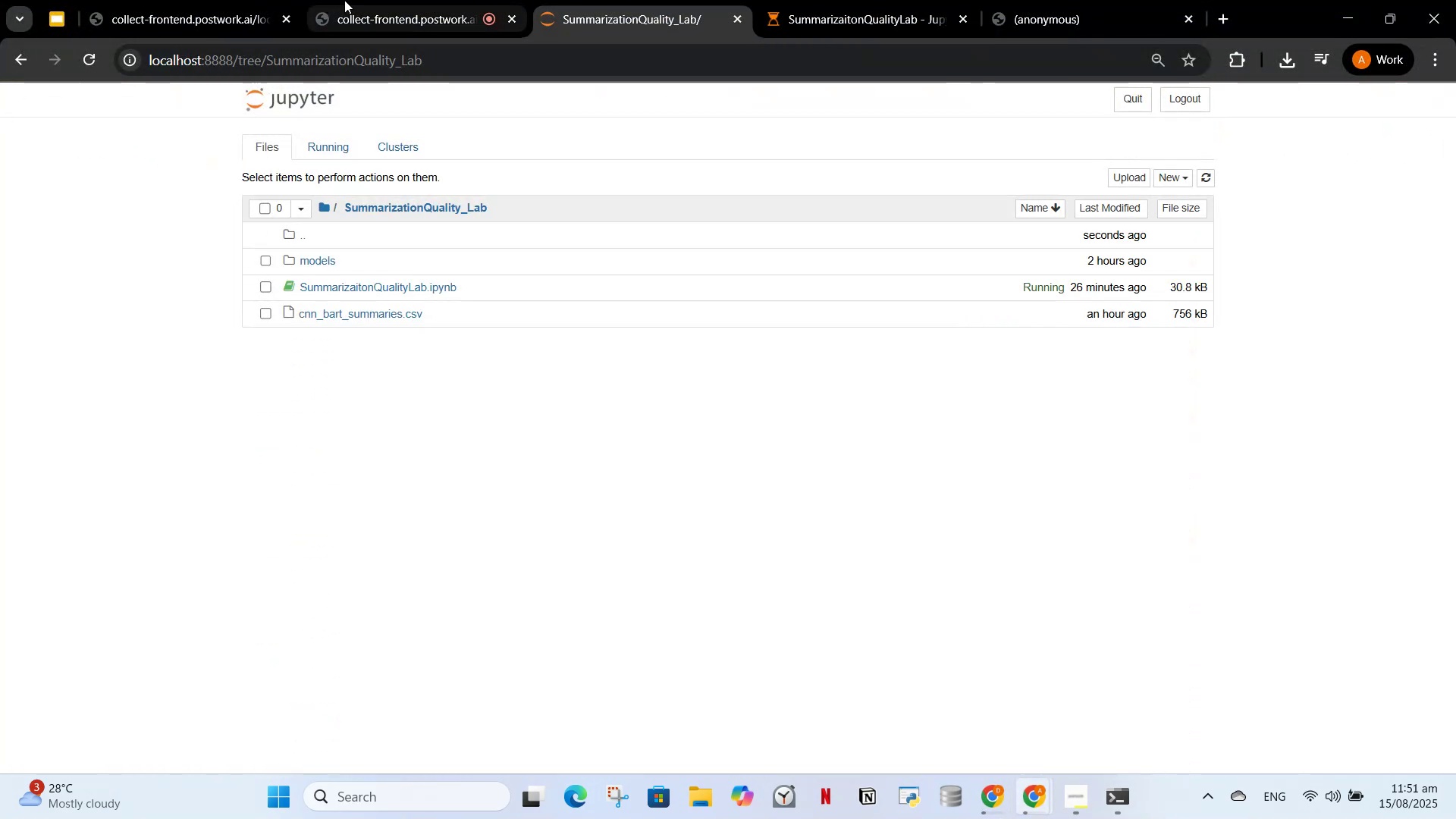 
left_click([389, 0])
 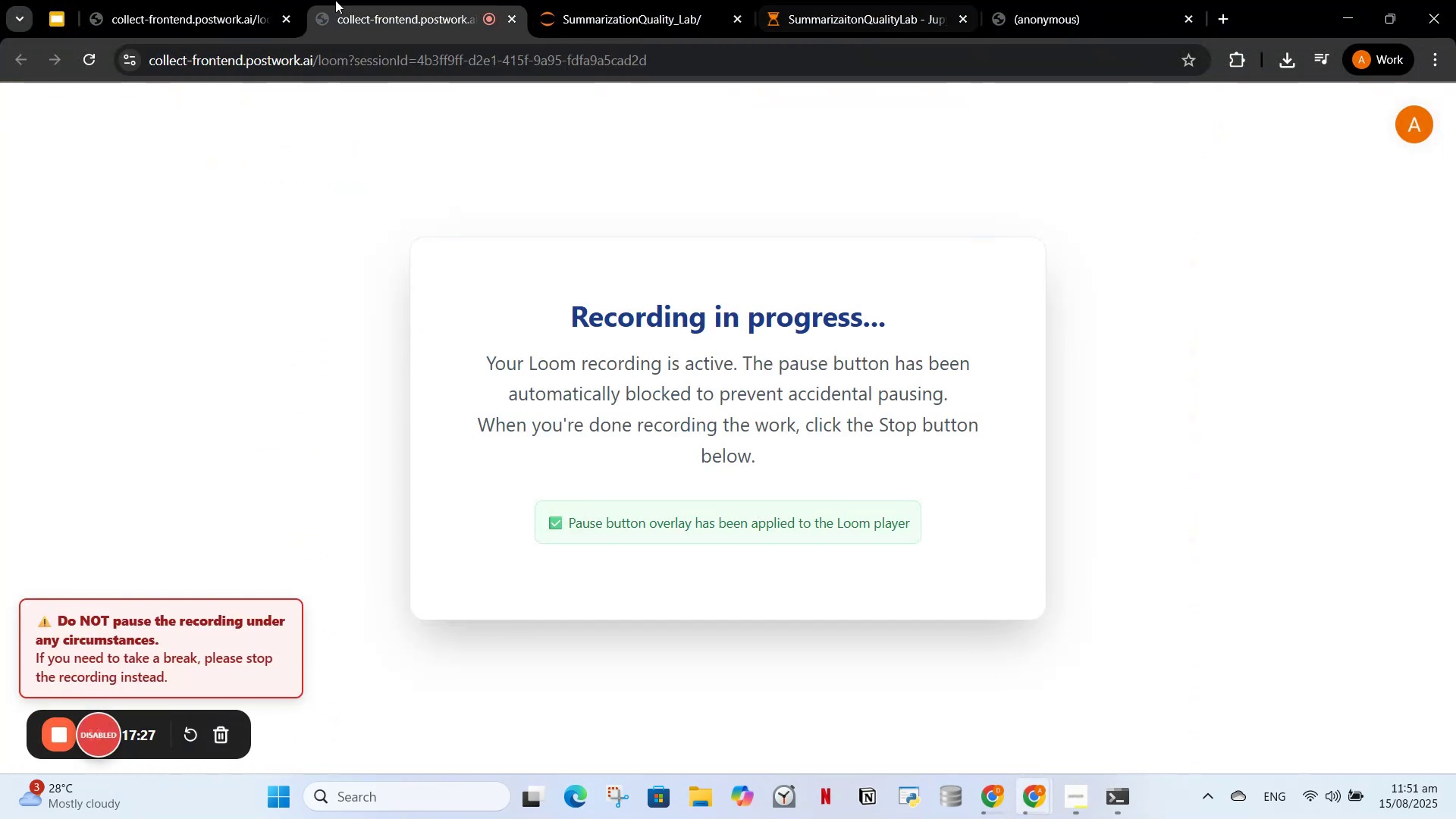 
left_click([206, 0])
 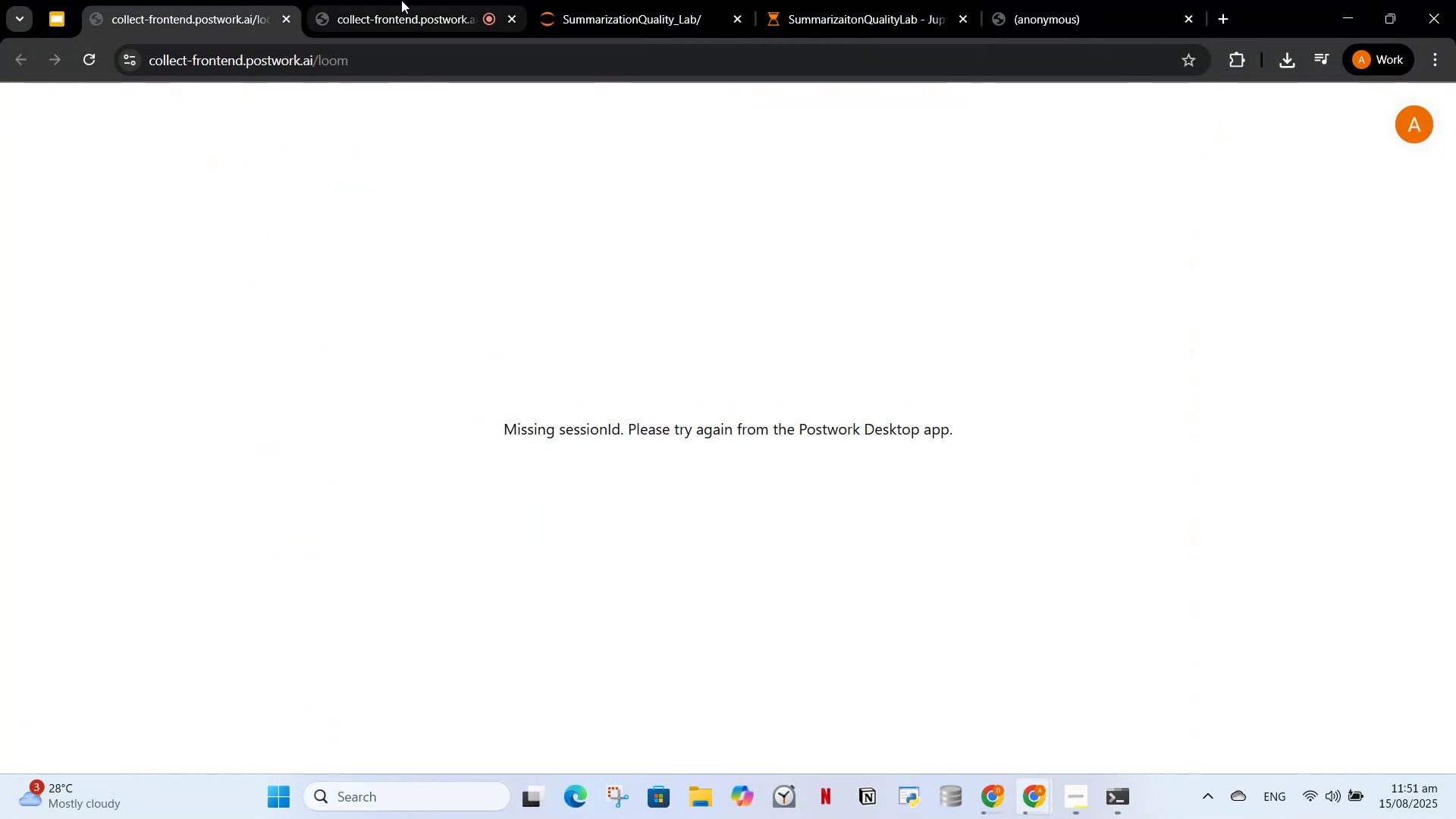 
left_click([401, 0])
 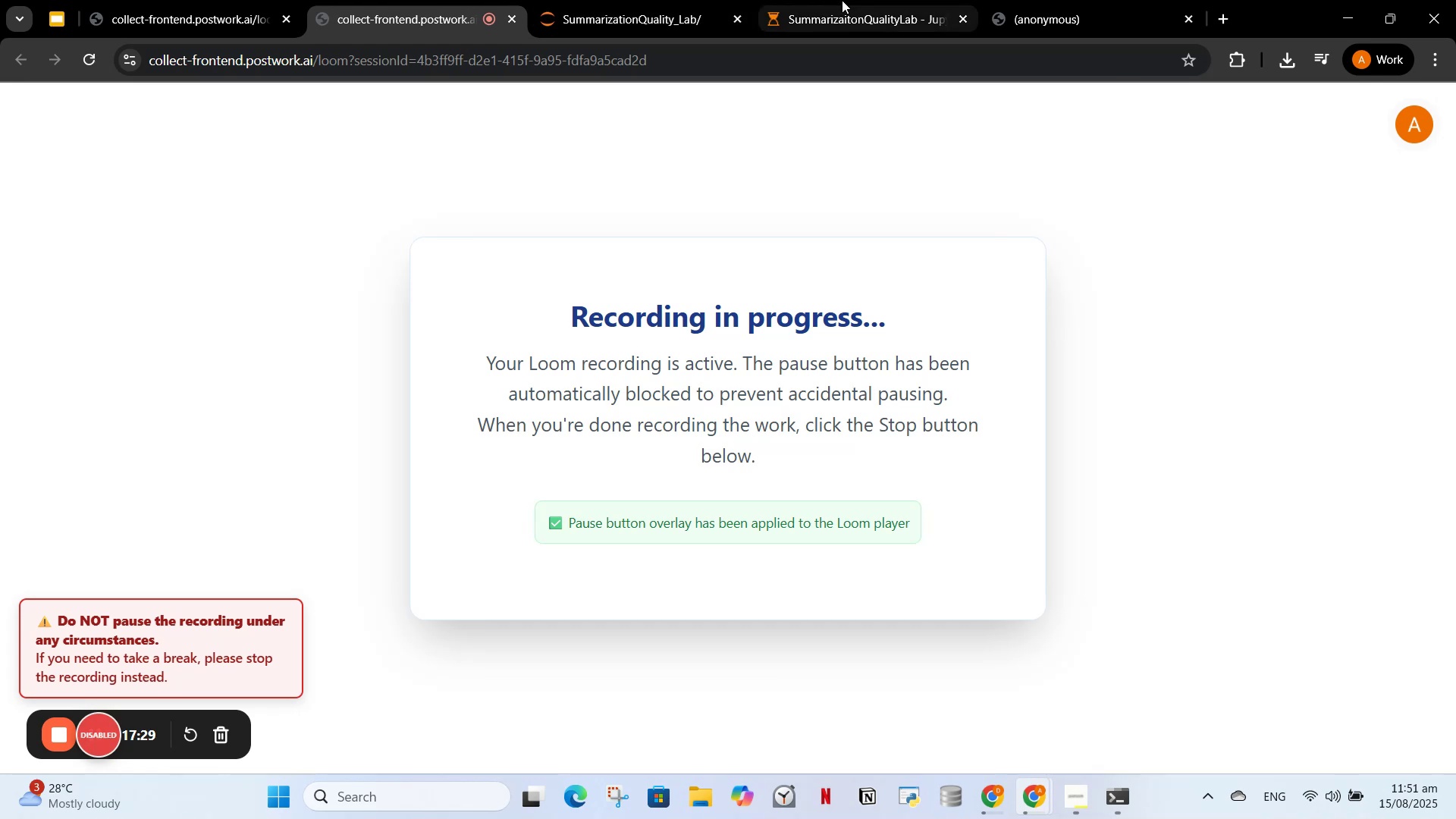 
left_click([839, 2])
 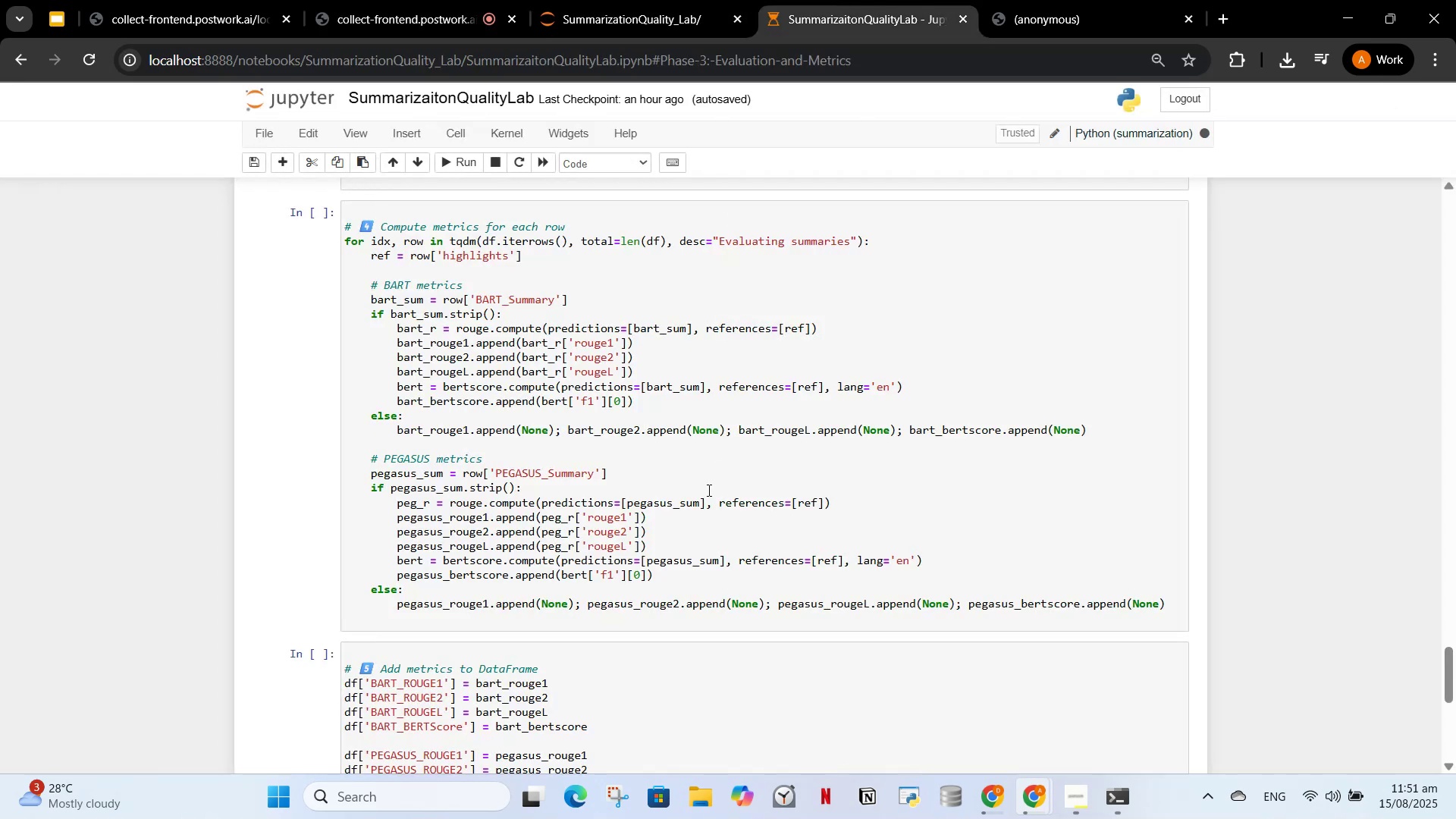 
scroll: coordinate [682, 444], scroll_direction: down, amount: 2.0
 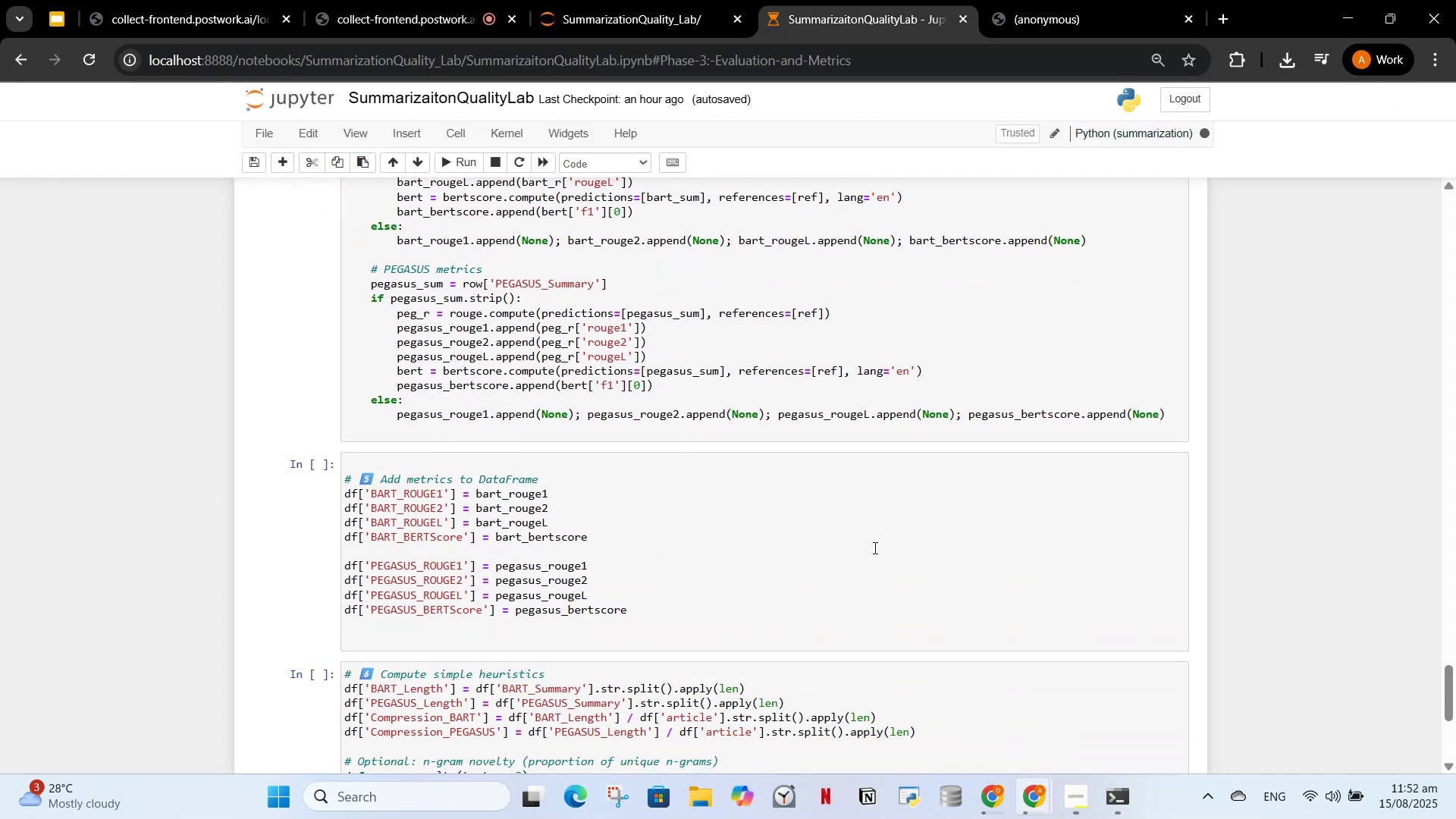 
wait(9.94)
 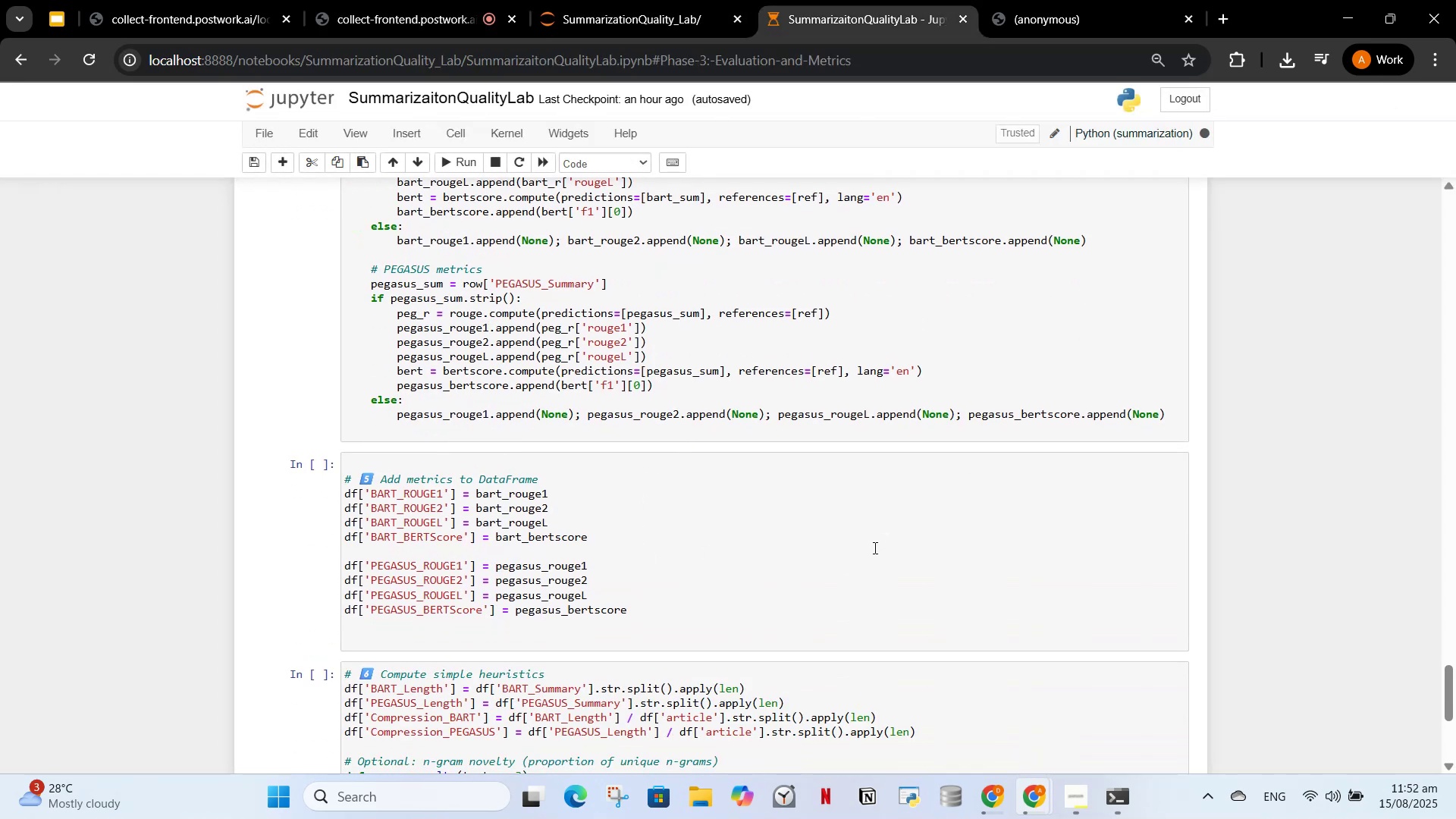 
left_click([1229, 17])
 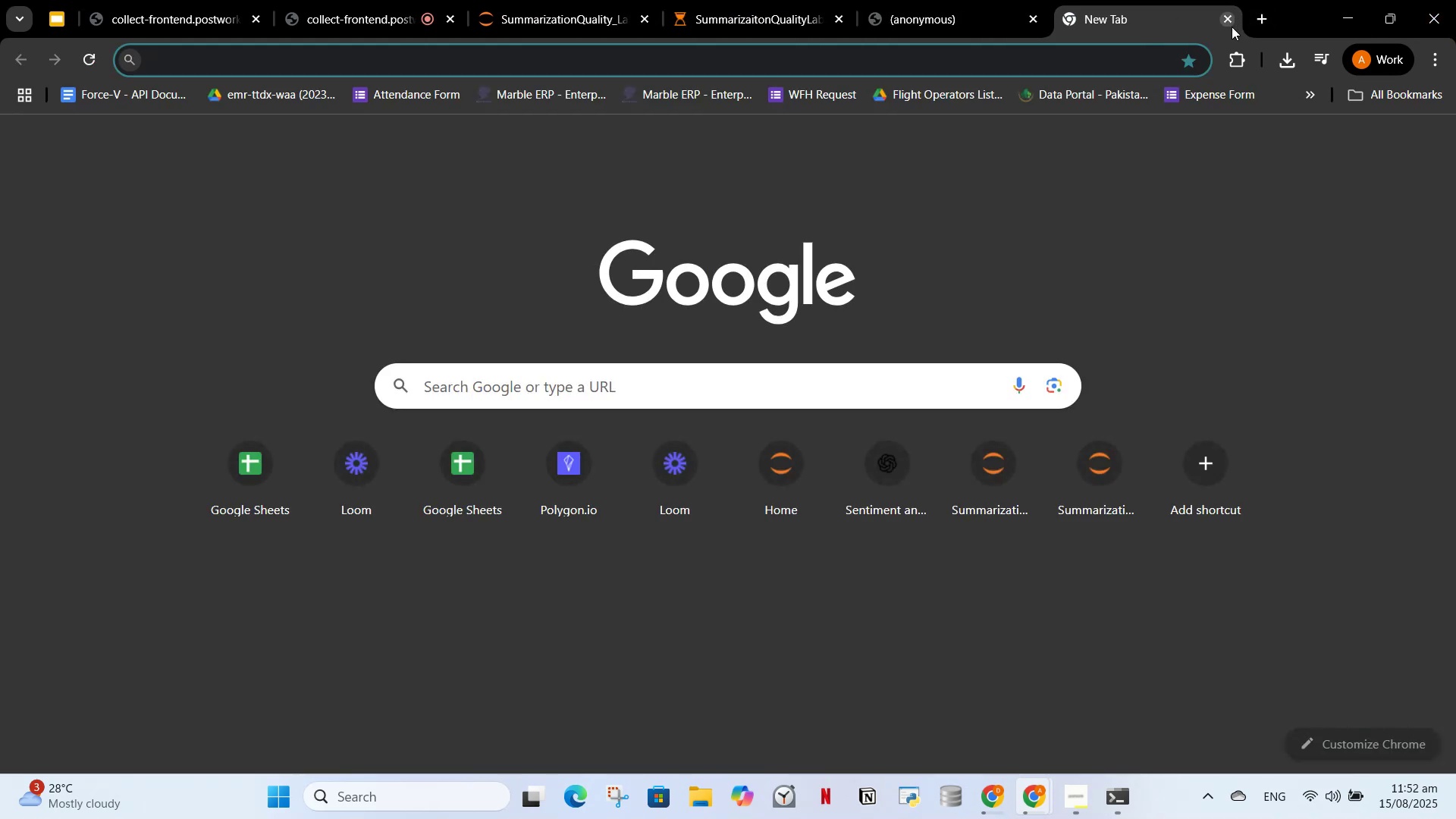 
type(cha)
 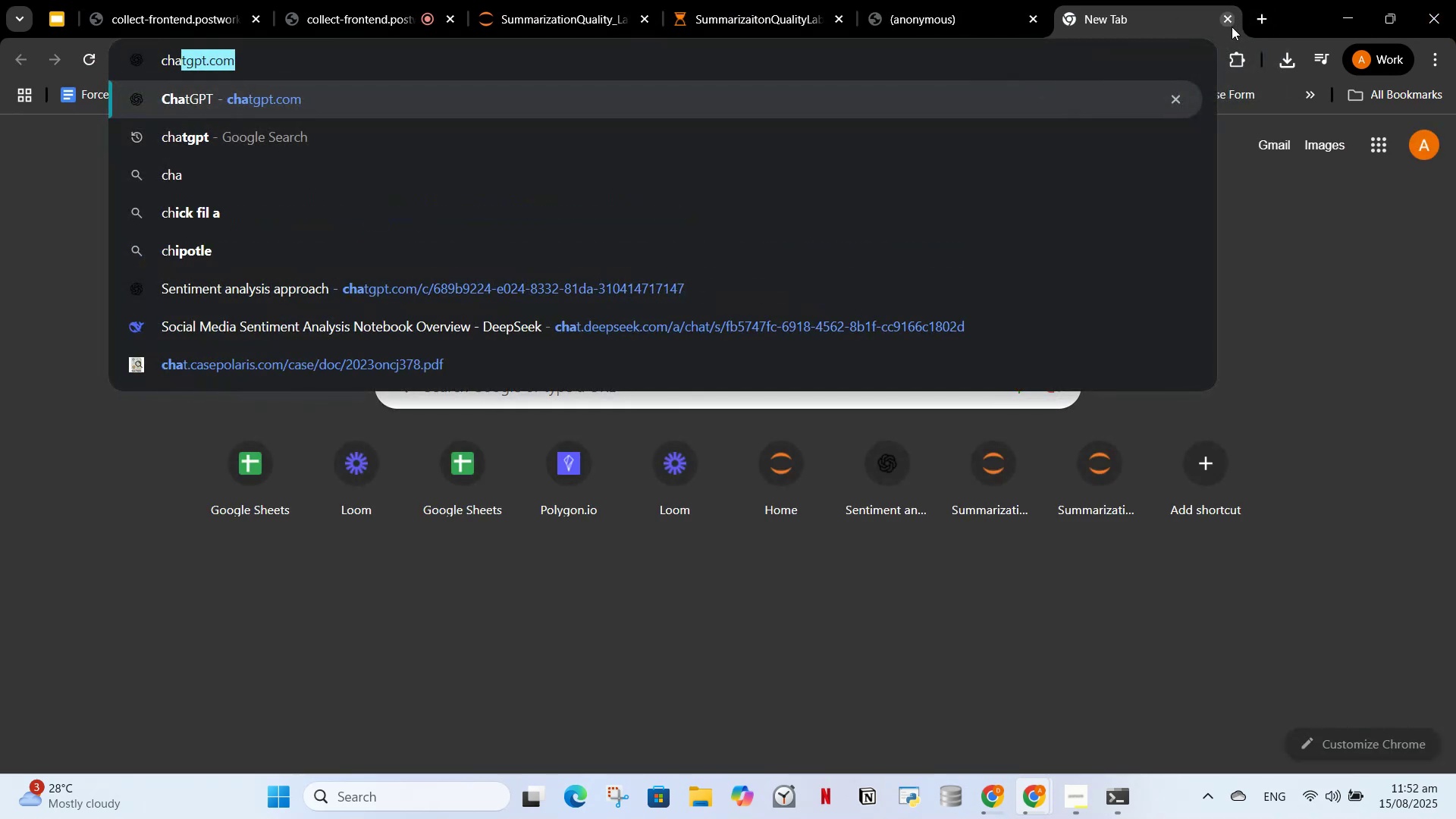 
key(Enter)
 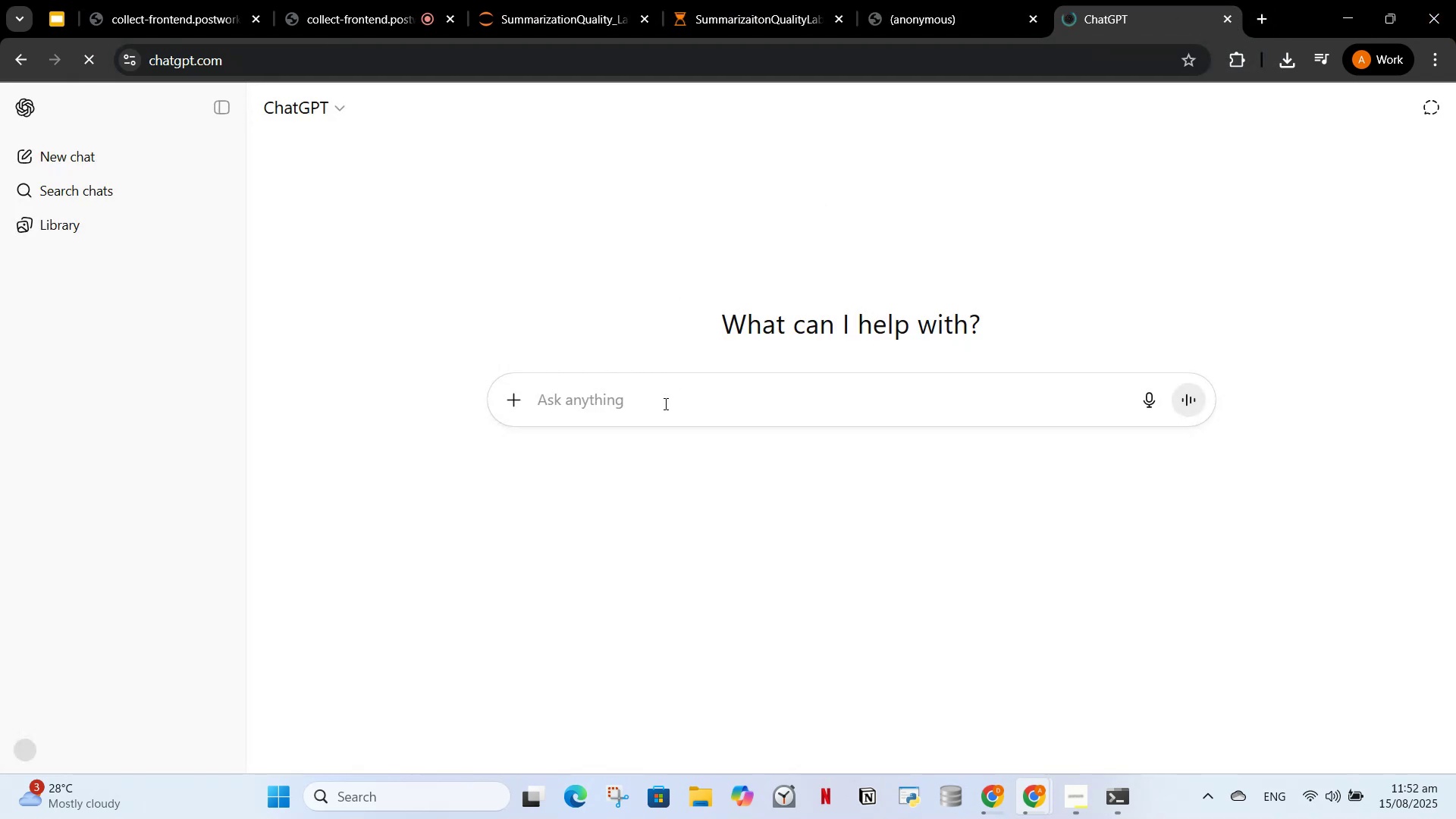 
type(is )
 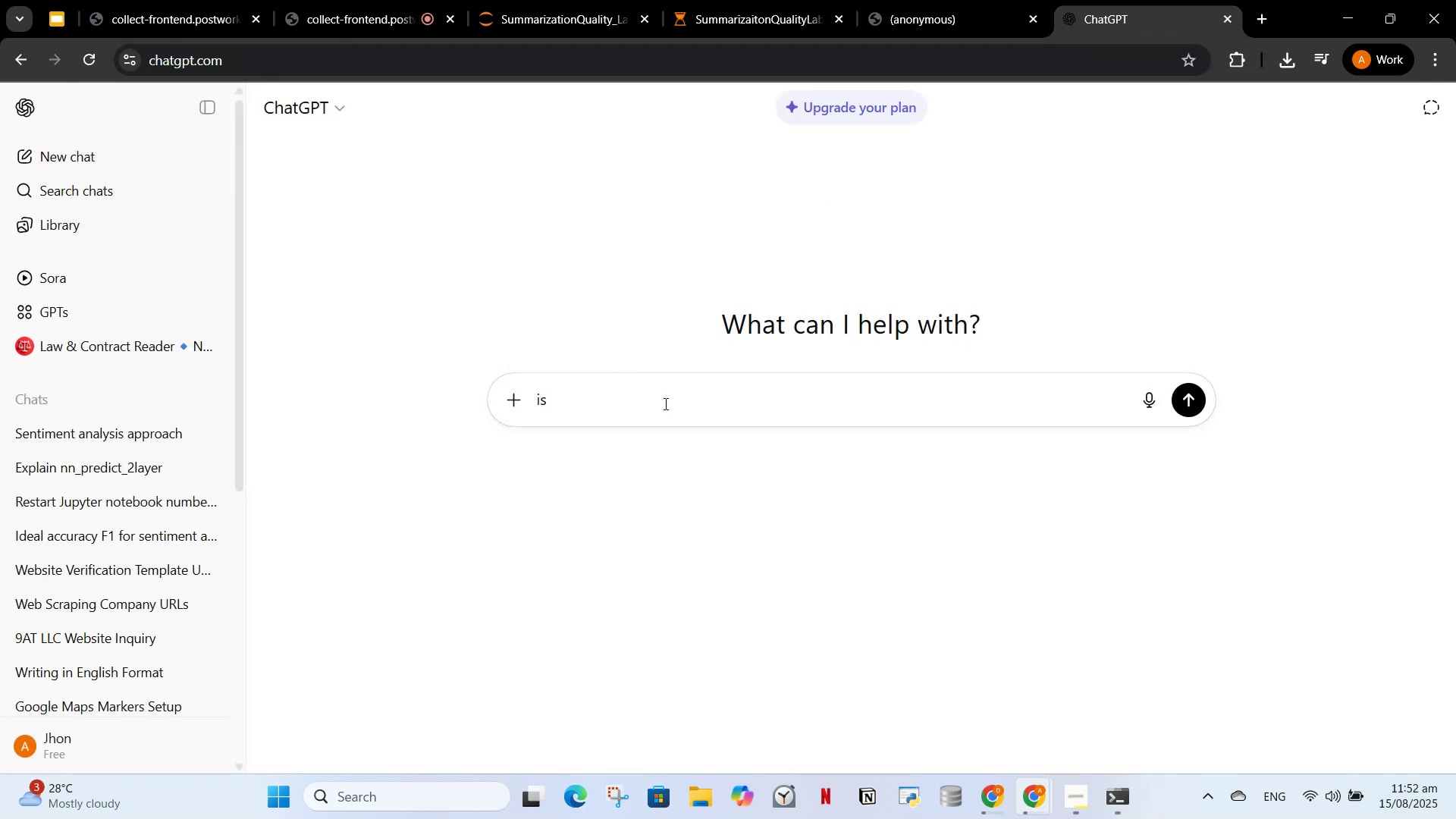 
key(I)
 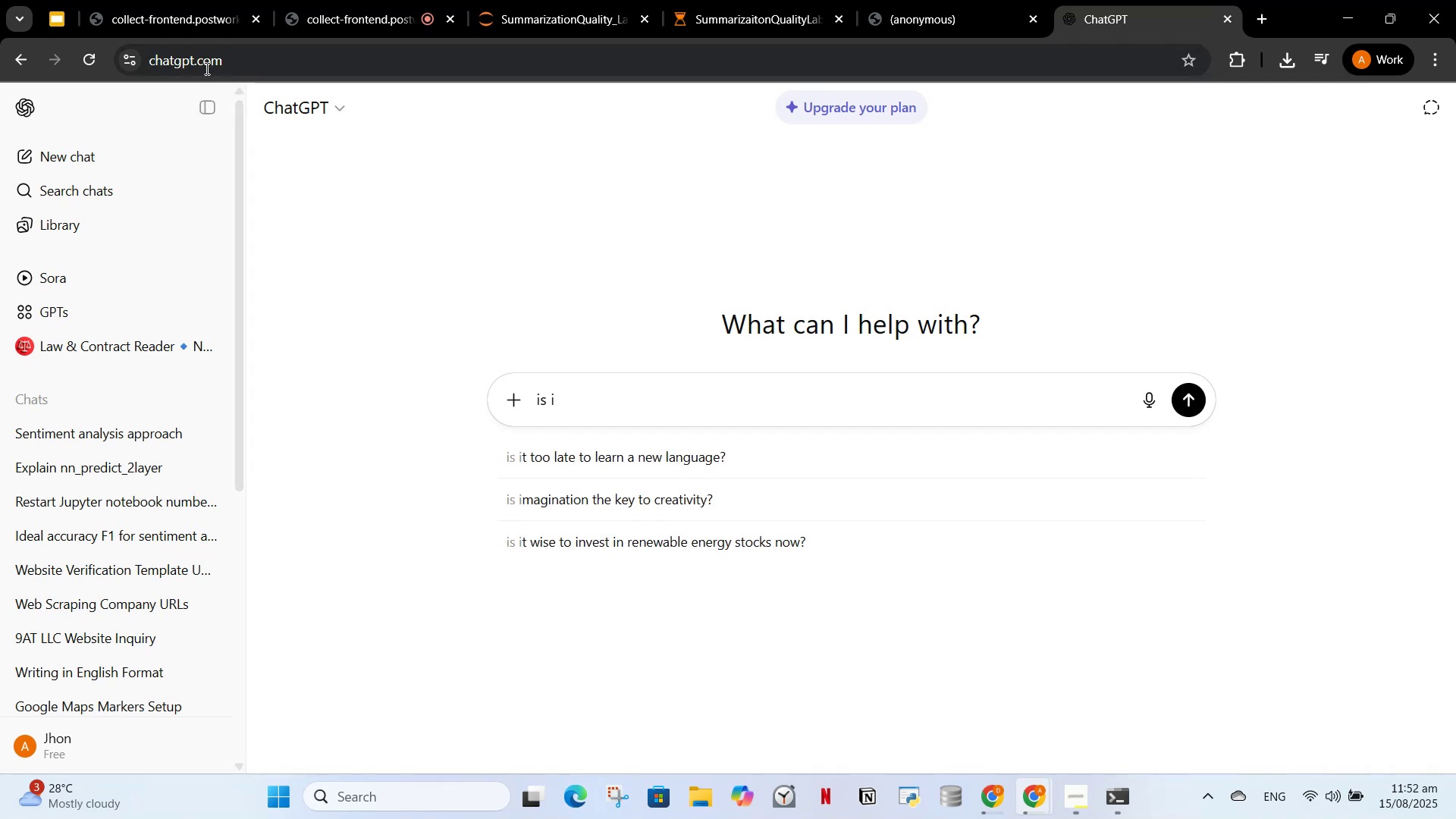 
left_click([213, 102])
 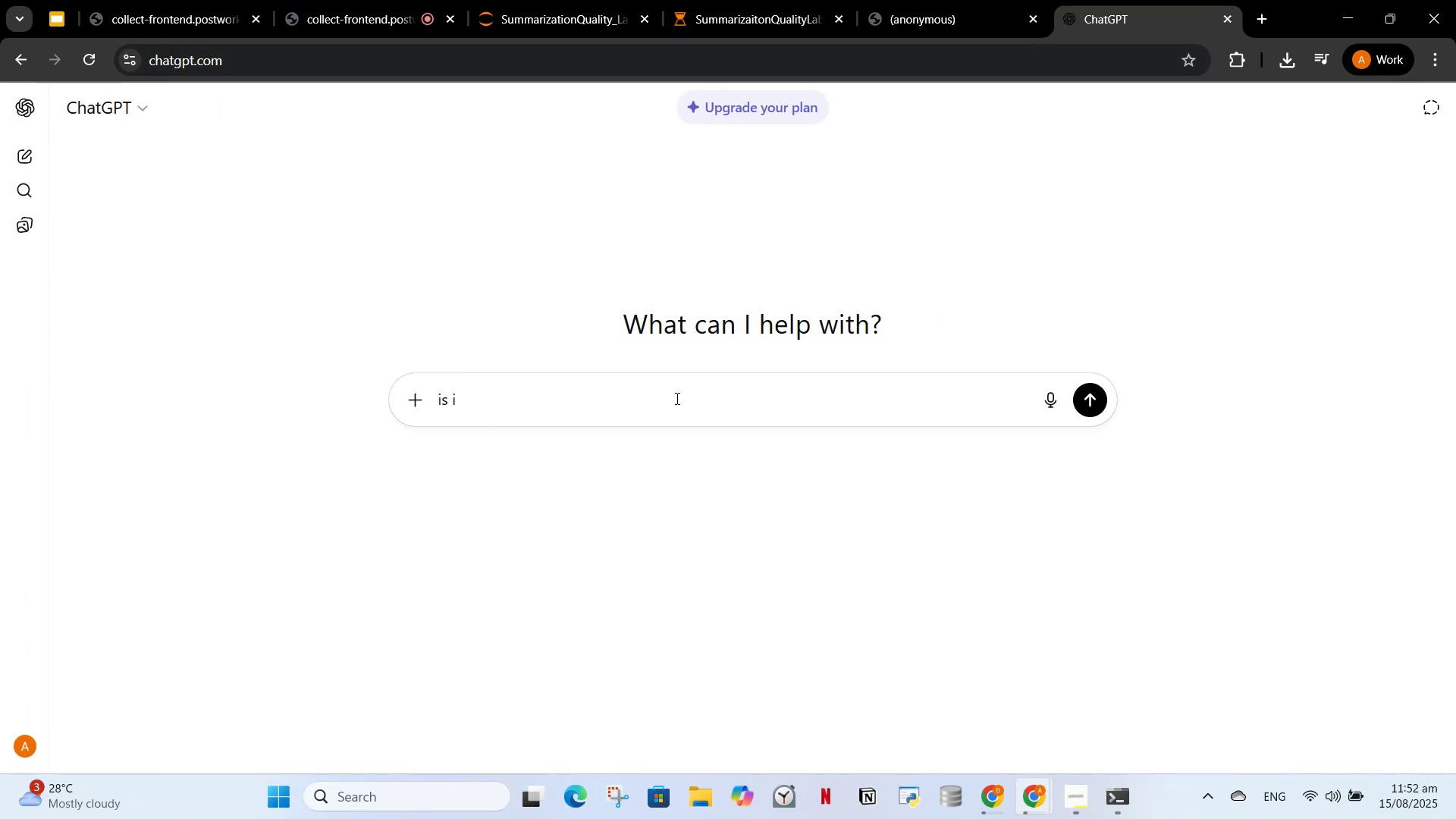 
left_click([669, 400])
 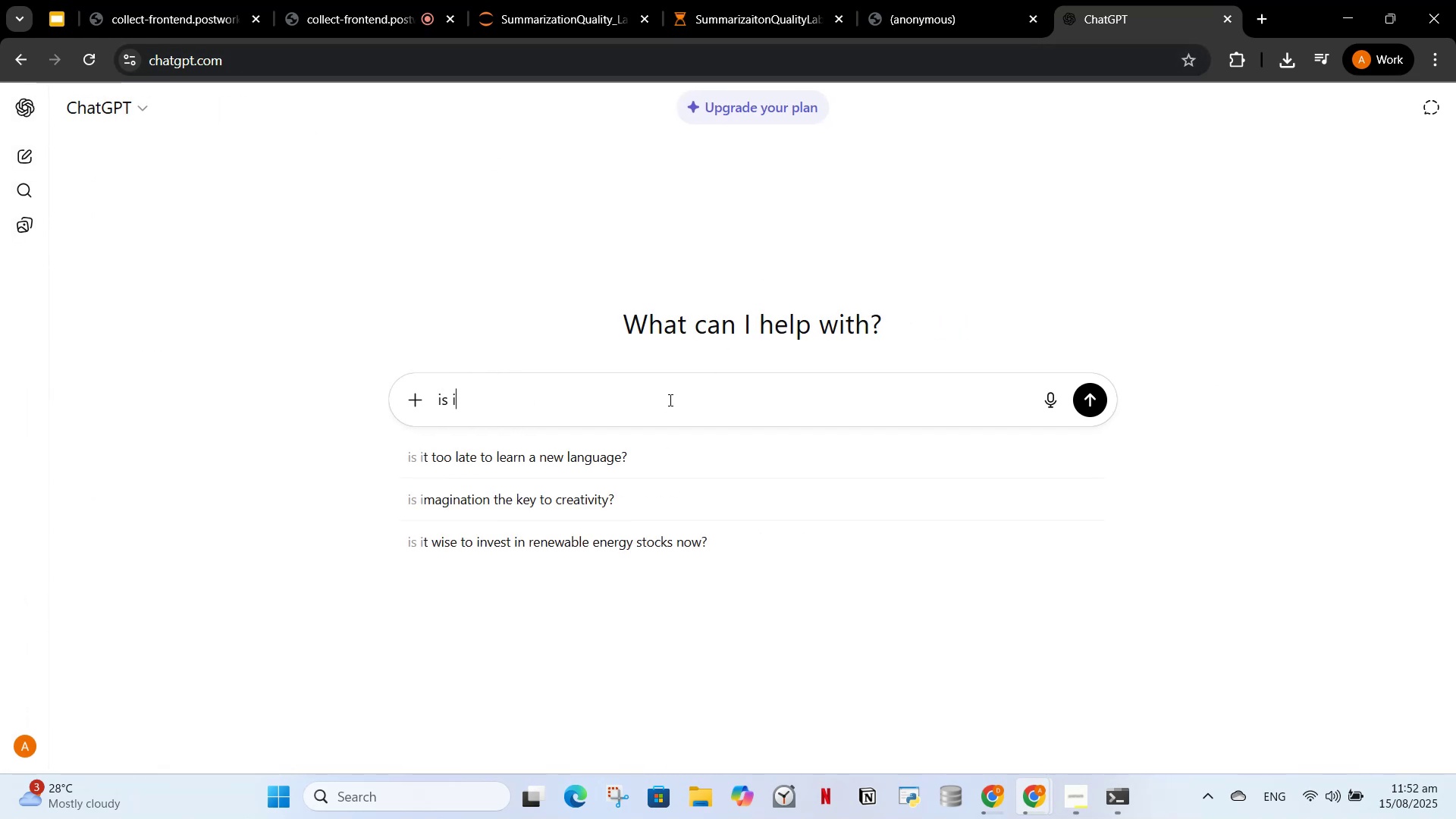 
type(t true that BART is aextractive summarizer adn )
key(Backspace)
key(Backspace)
key(Backspace)
type(ND )
key(Backspace)
key(Backspace)
key(Backspace)
type(ND pegasus )
key(Backspace)
key(Backspace)
key(Backspace)
key(Backspace)
key(Backspace)
key(Backspace)
key(Backspace)
key(Backspace)
key(Backspace)
key(Backspace)
key(Backspace)
key(Backspace)
type(and PEGASUS is a b)
key(Backspace)
type(abstactive summarizer)
 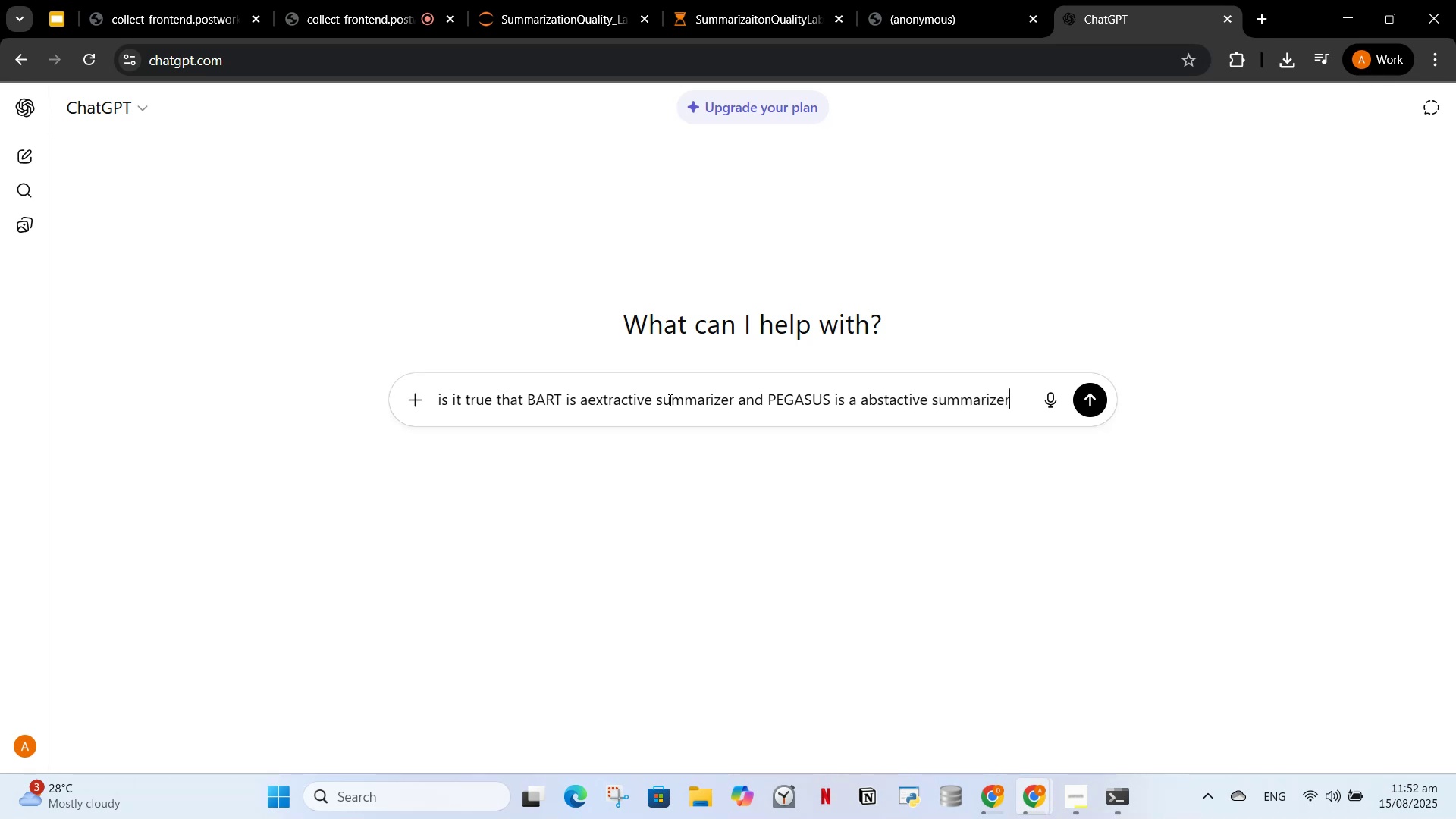 
key(Enter)
 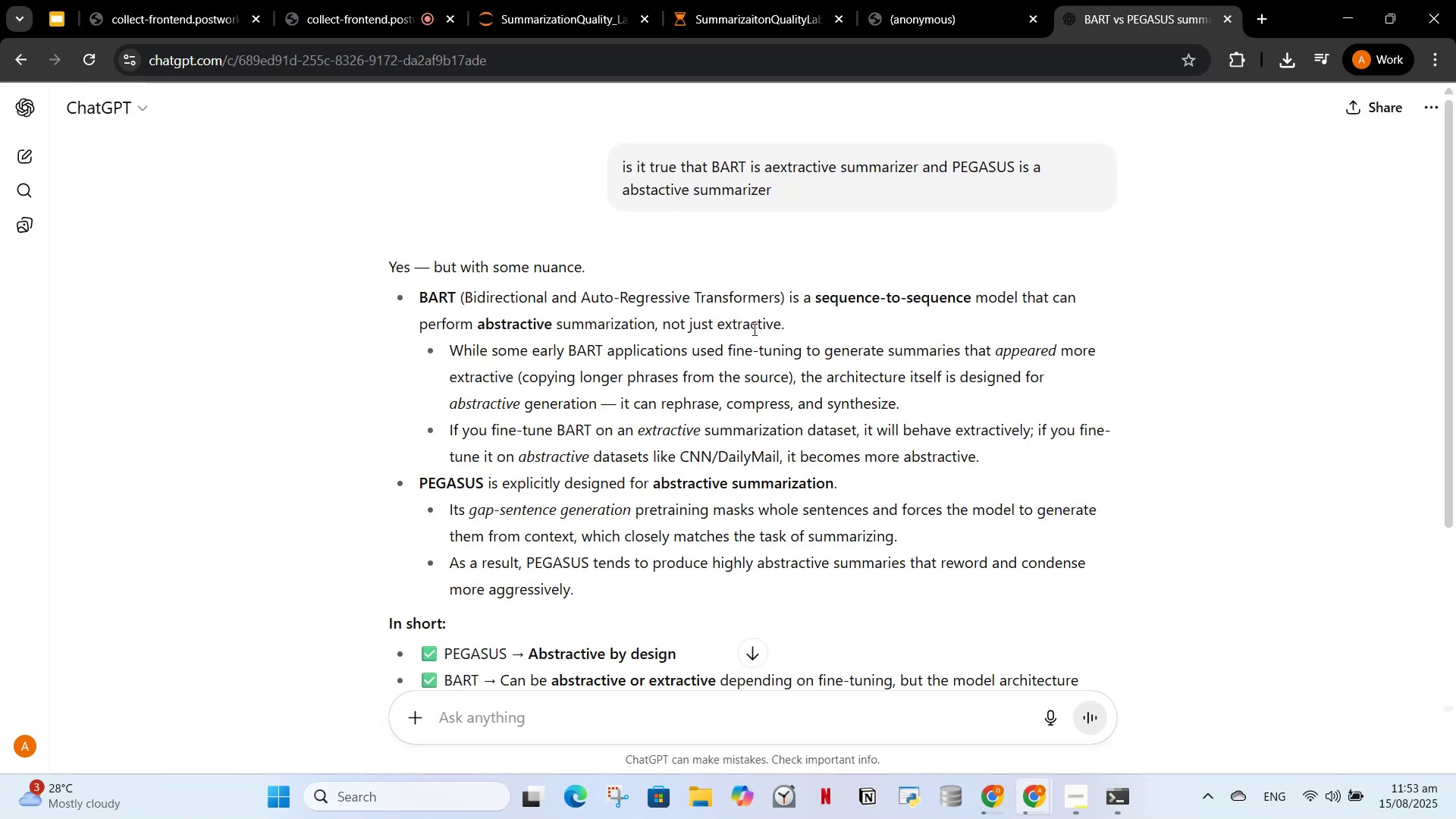 
wait(14.56)
 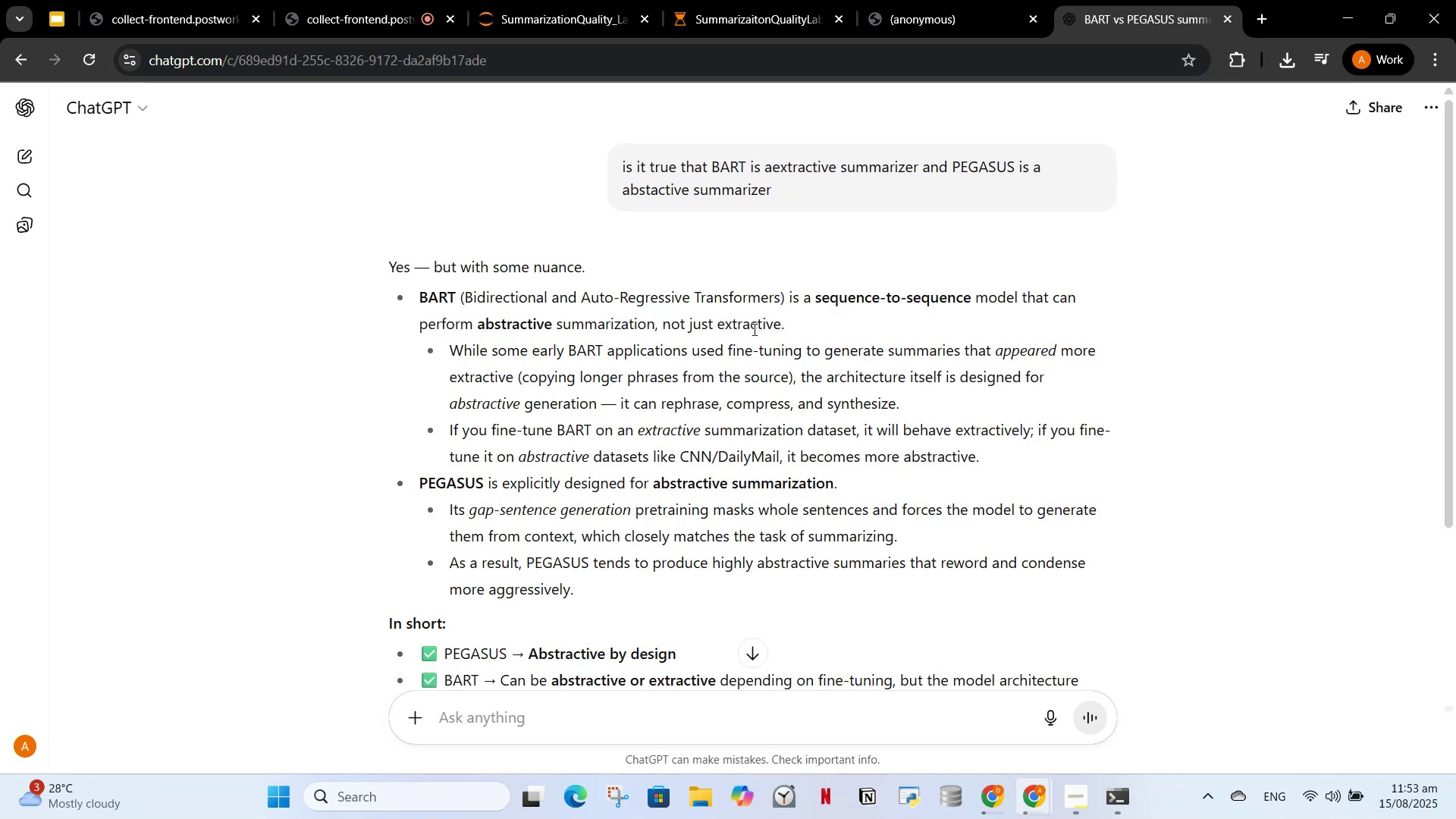 
scroll: coordinate [698, 475], scroll_direction: down, amount: 2.0
 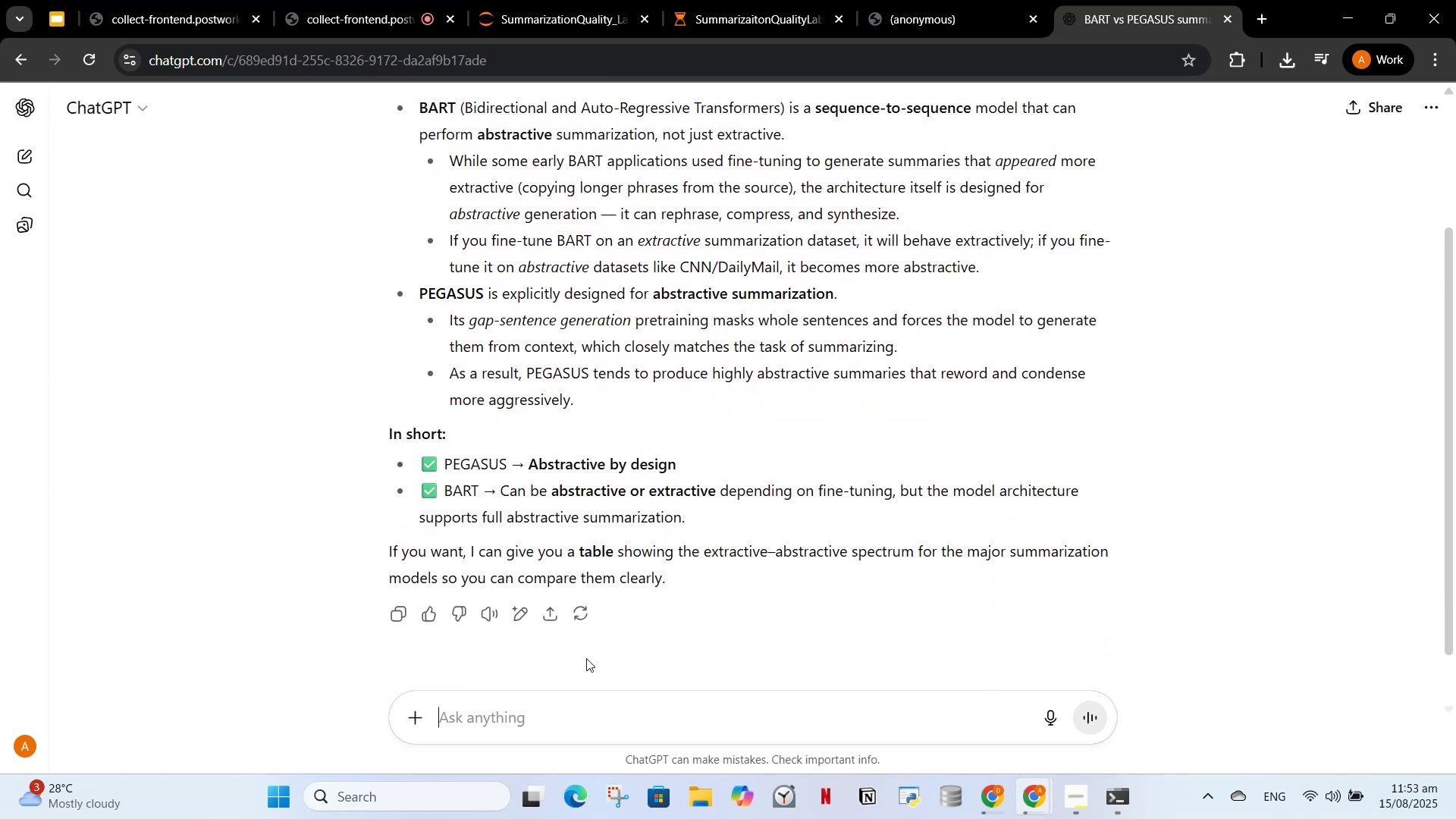 
left_click([591, 704])
 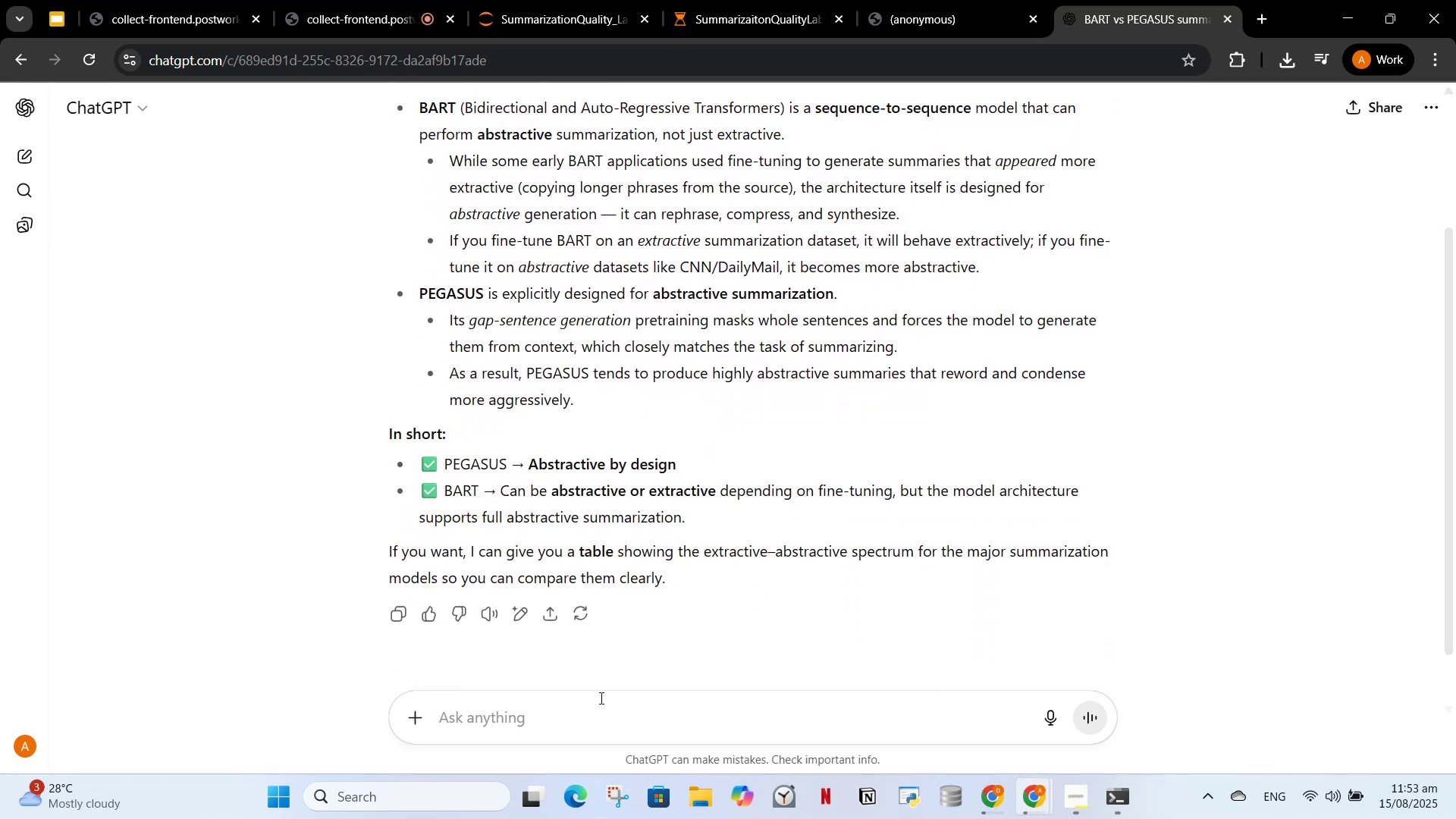 
type(Xum daa)
key(Backspace)
type(ta set k)
key(Backspace)
type(give me an entry example of how the )
key(Backspace)
key(Backspace)
key(Backspace)
key(Backspace)
type(a specific data of s)
key(Backspace)
type(xsum dataset look like)
 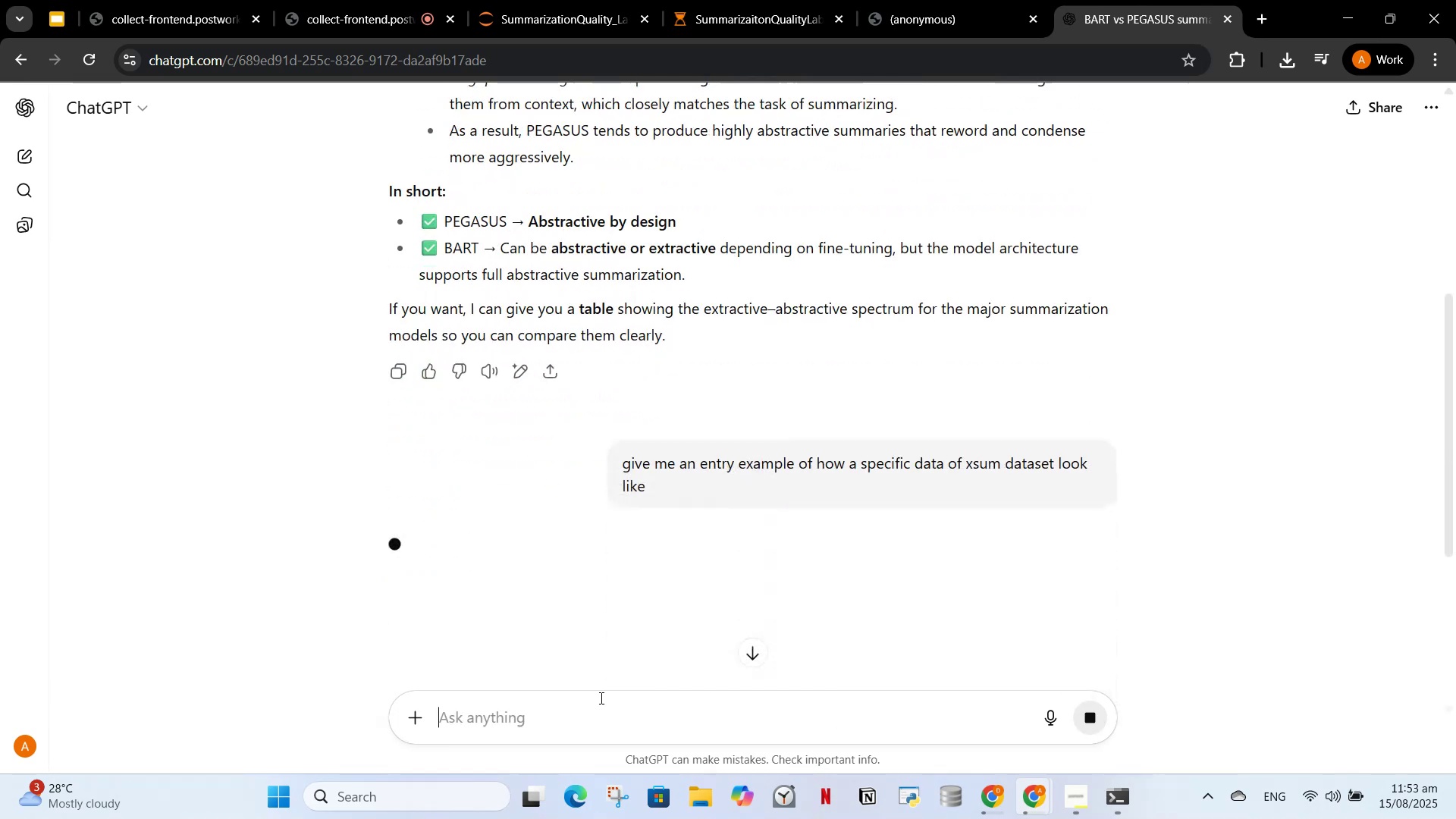 
key(Enter)
 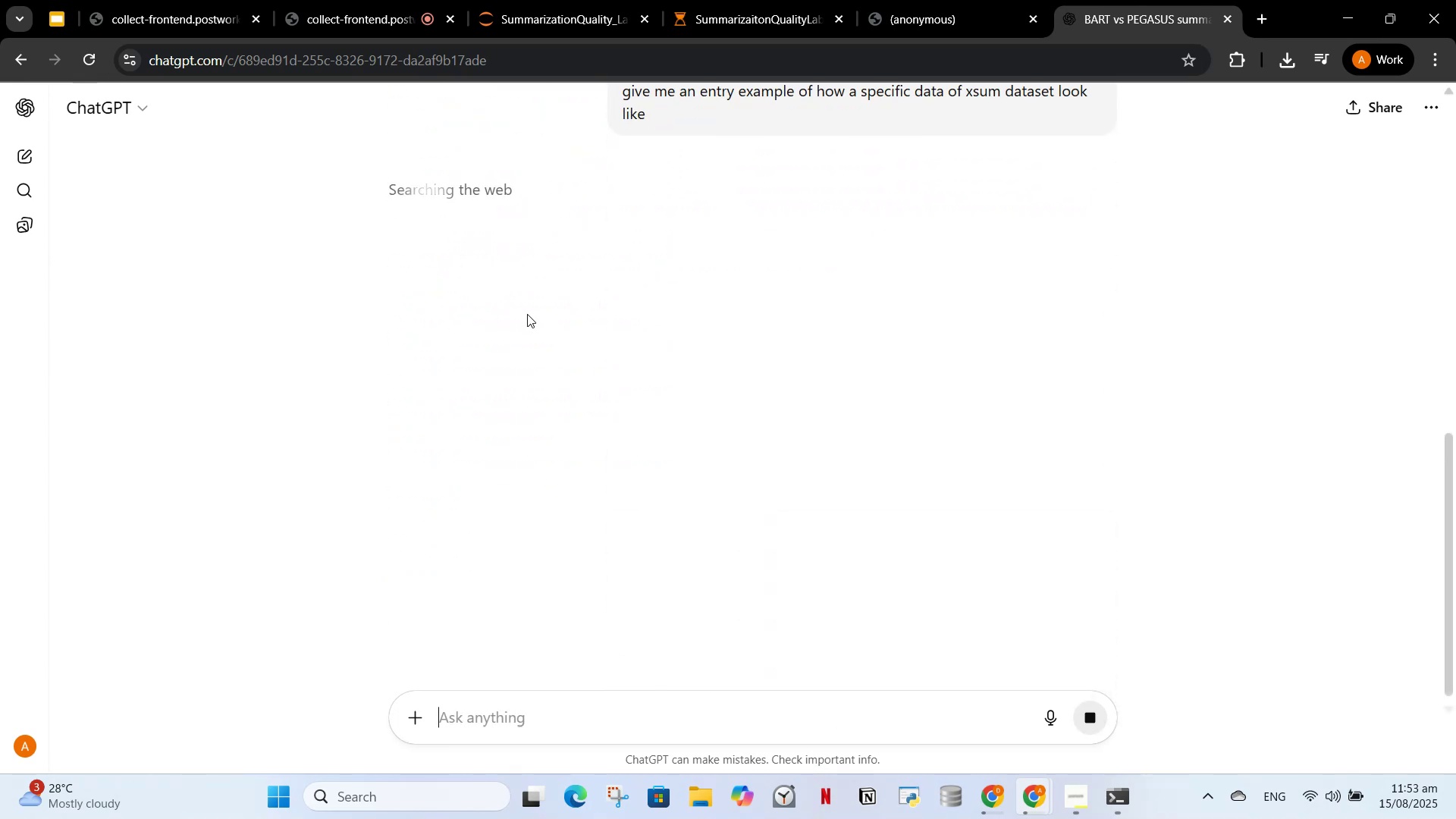 
scroll: coordinate [457, 575], scroll_direction: up, amount: 3.0
 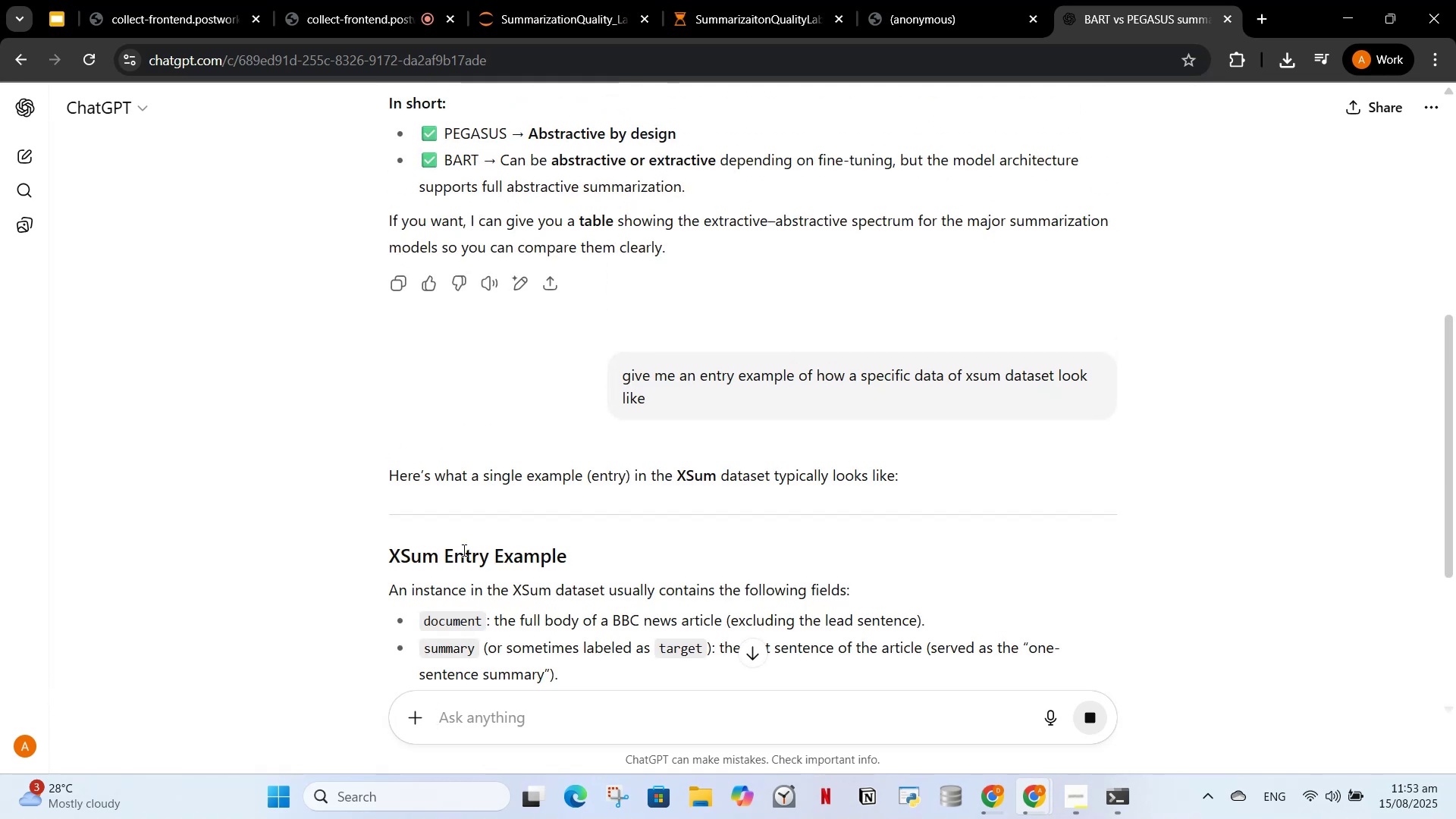 
scroll: coordinate [419, 465], scroll_direction: down, amount: 4.0
 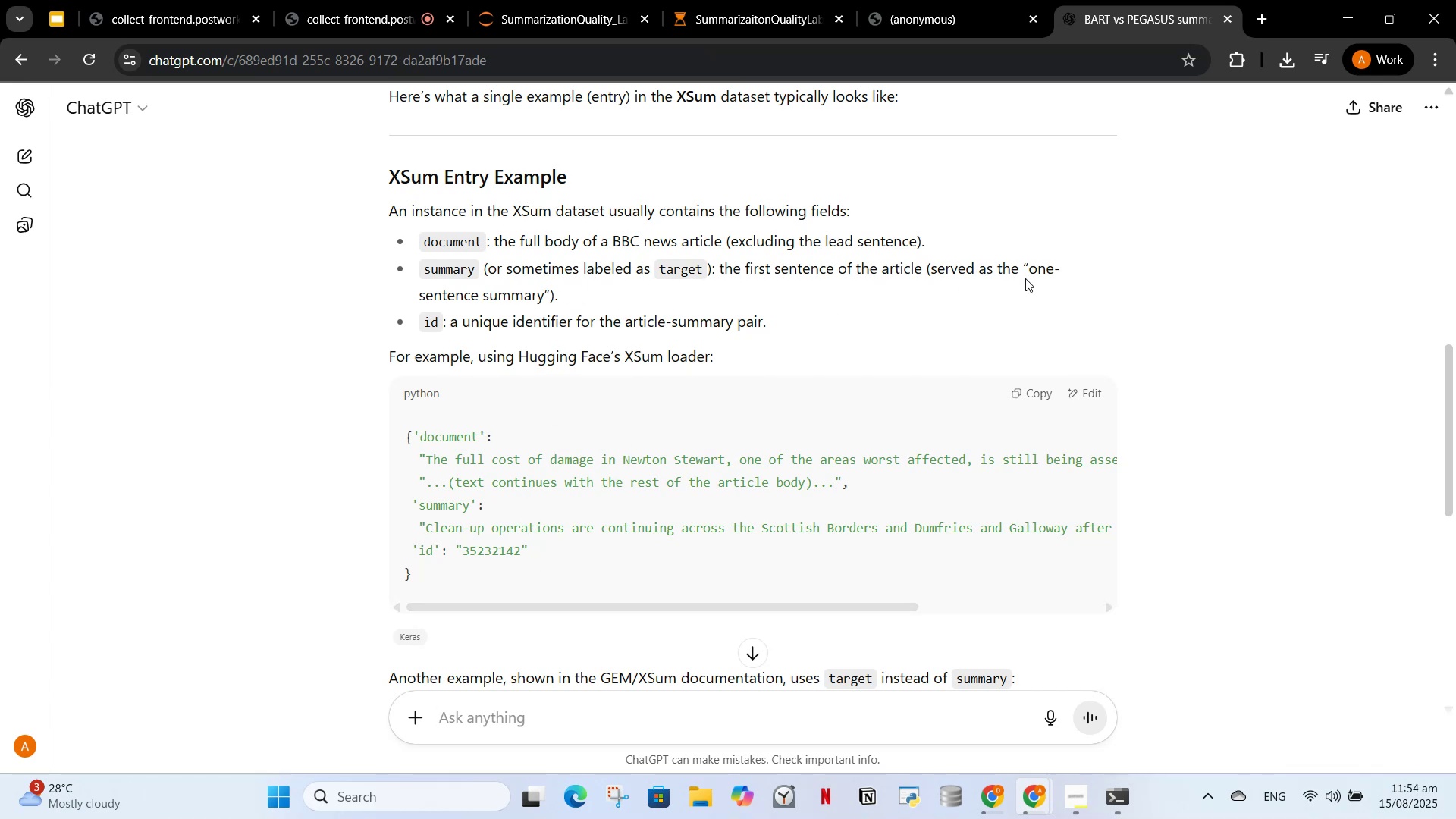 
wait(20.56)
 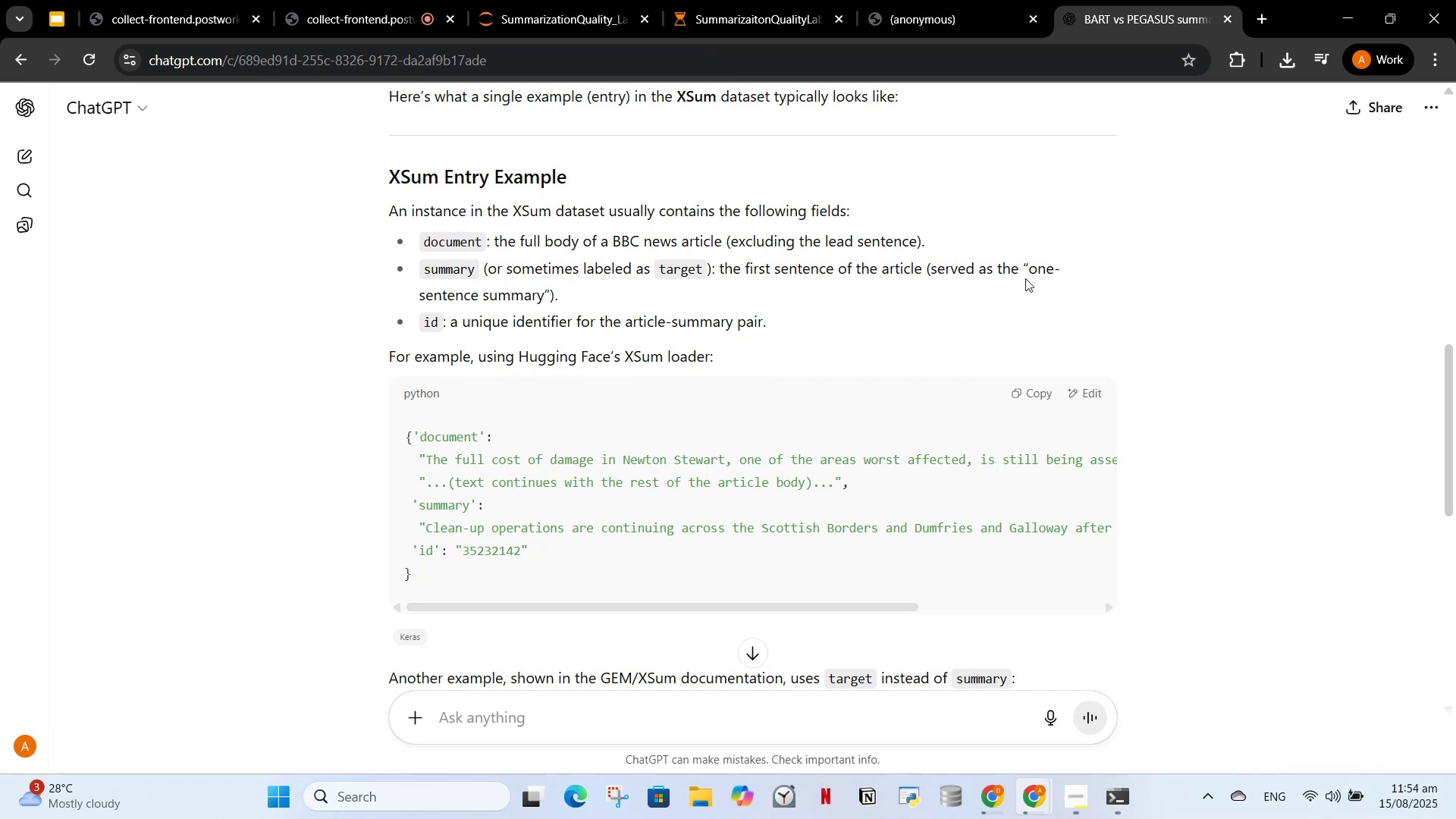 
left_click_drag(start_coordinate=[528, 612], to_coordinate=[473, 627])
 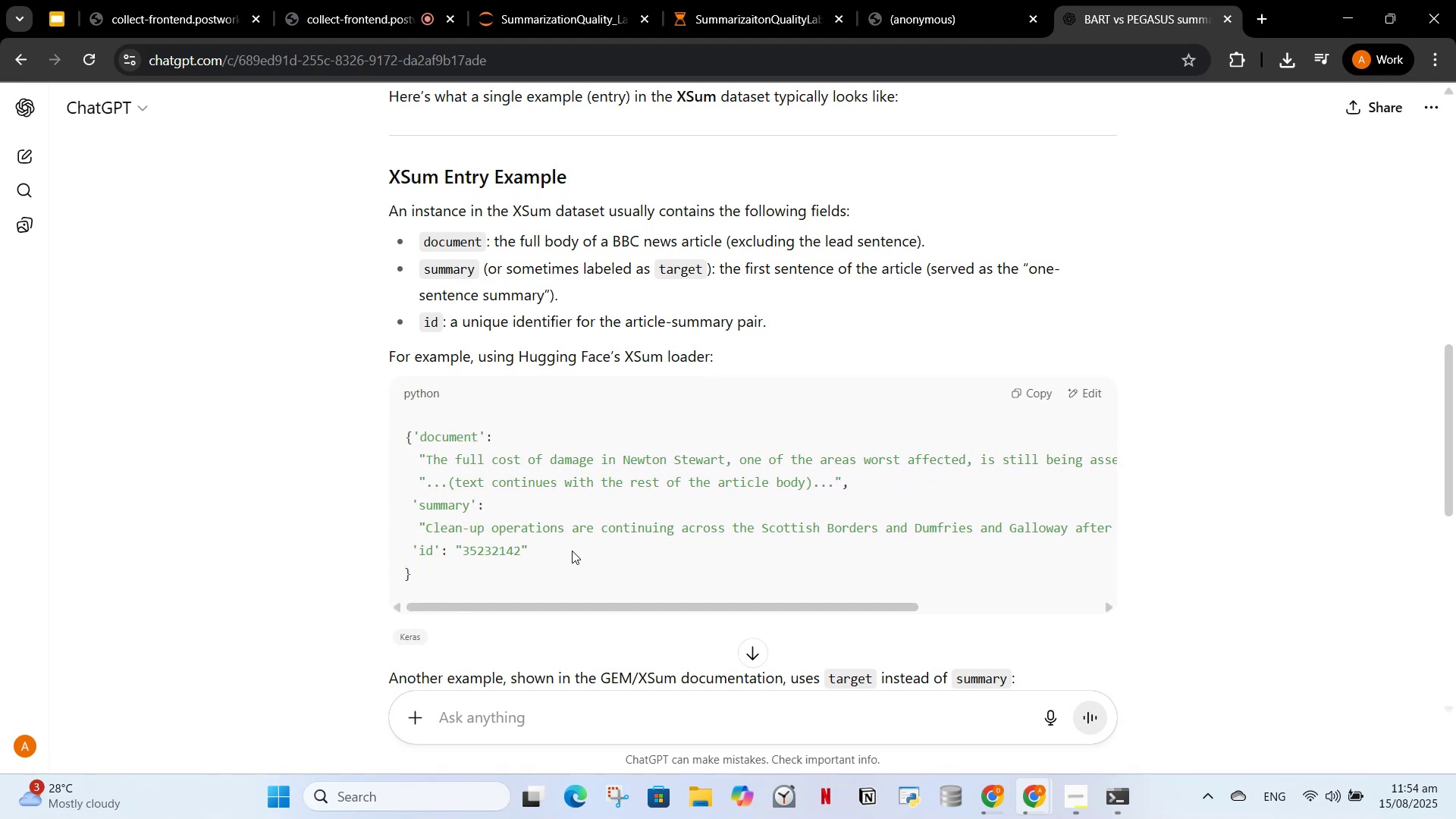 
scroll: coordinate [841, 427], scroll_direction: down, amount: 8.0
 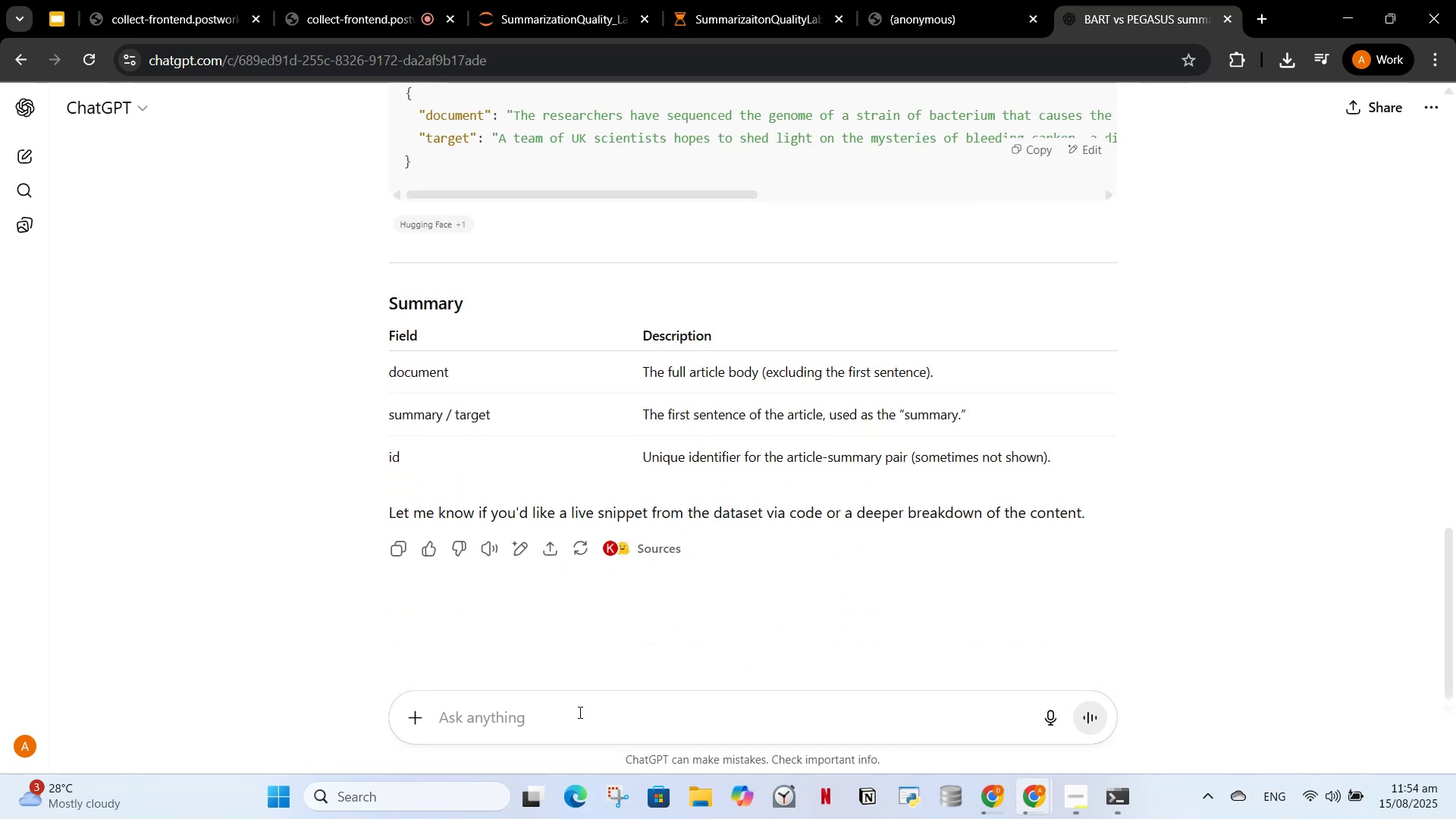 
left_click([582, 706])
 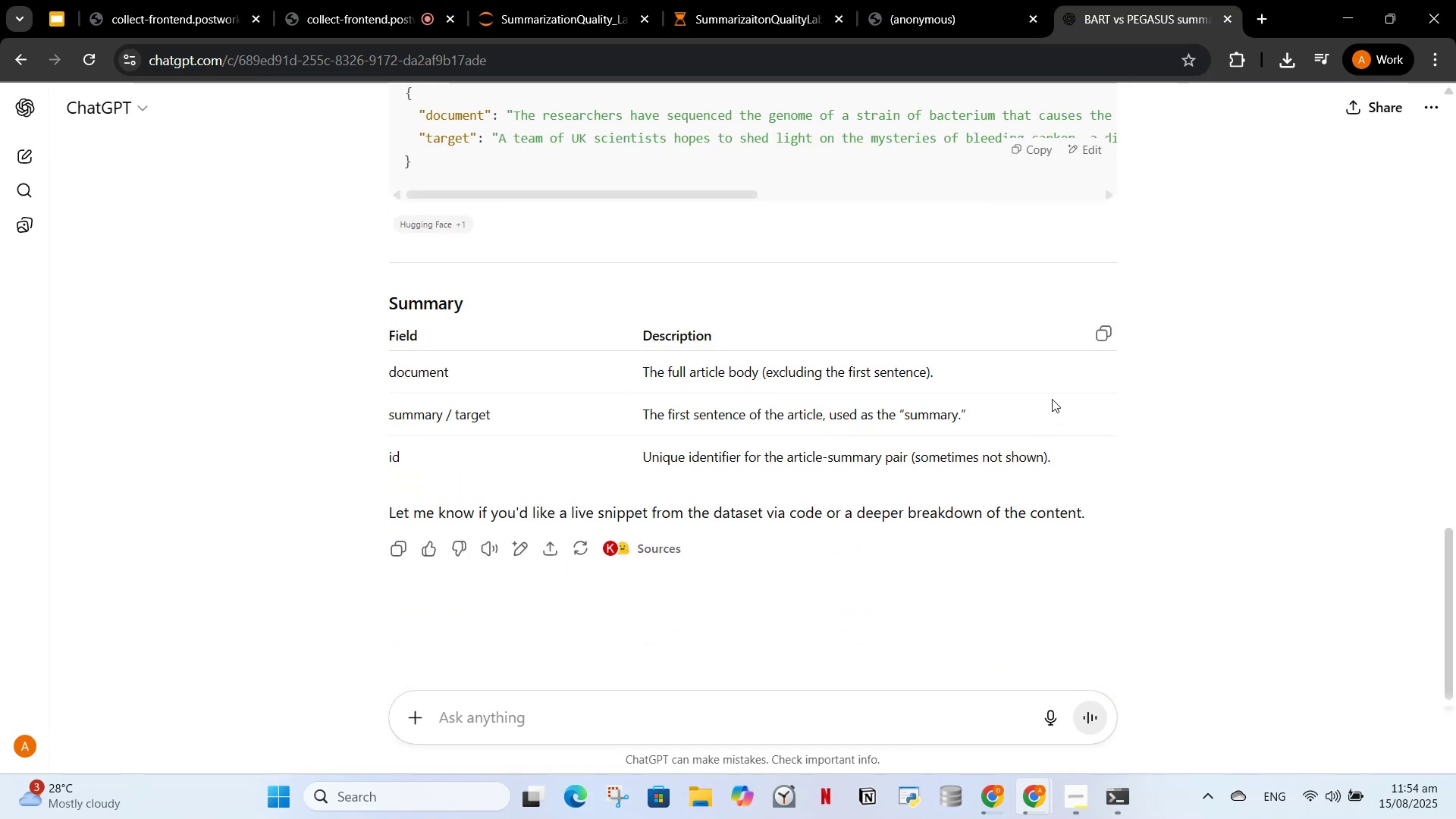 
wait(5.1)
 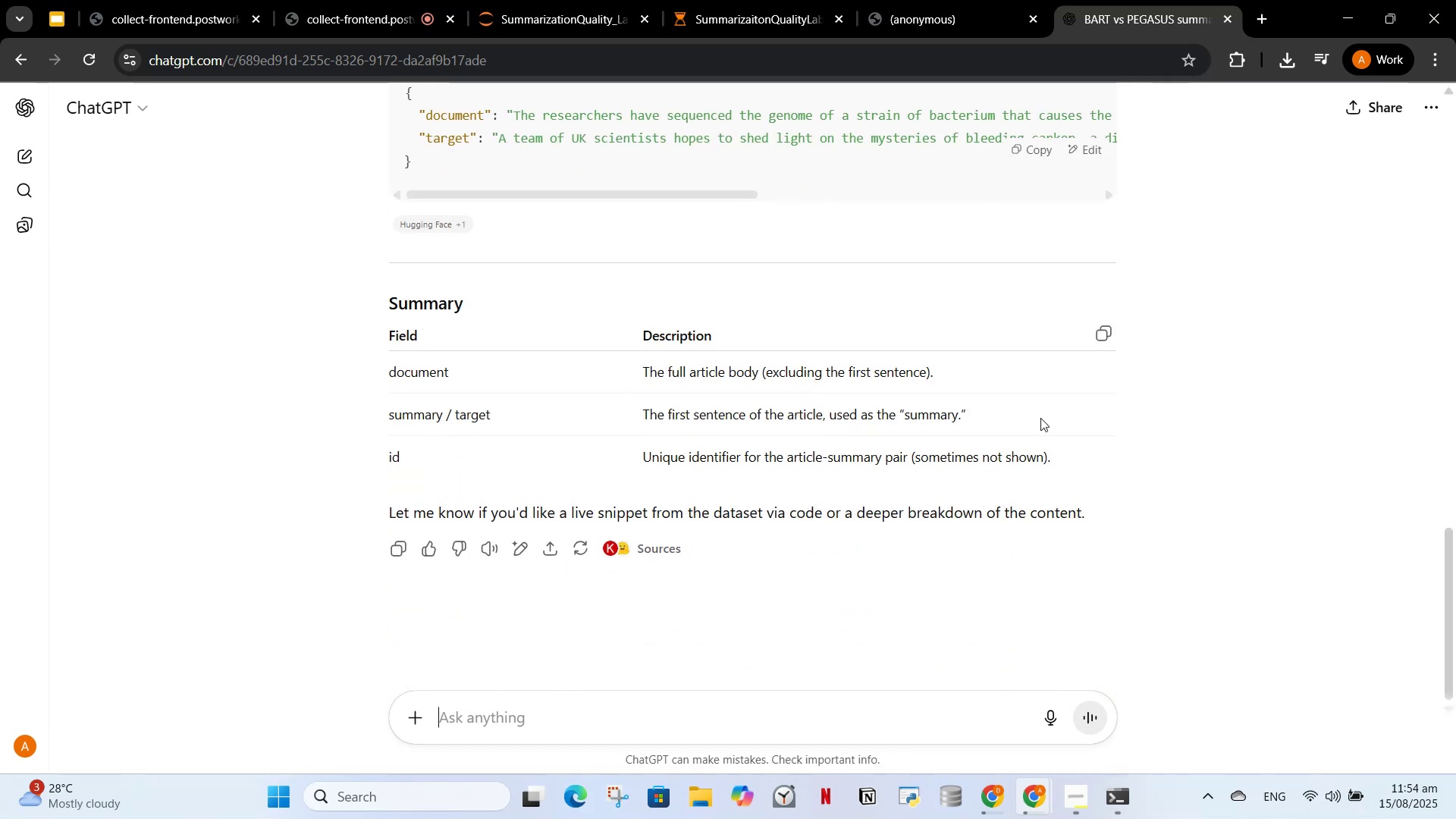 
left_click([761, 0])
 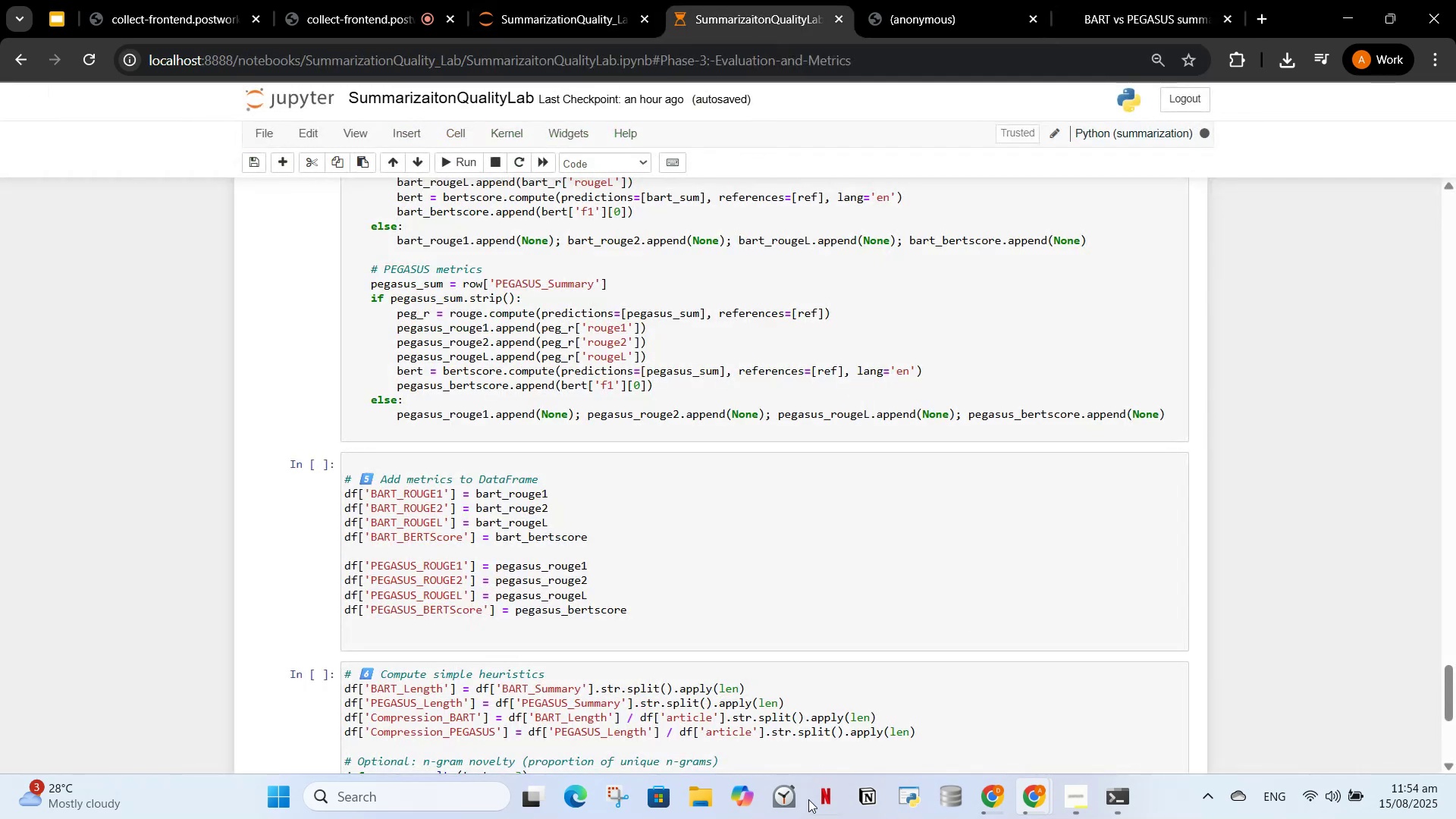 
scroll: coordinate [892, 532], scroll_direction: up, amount: 7.0
 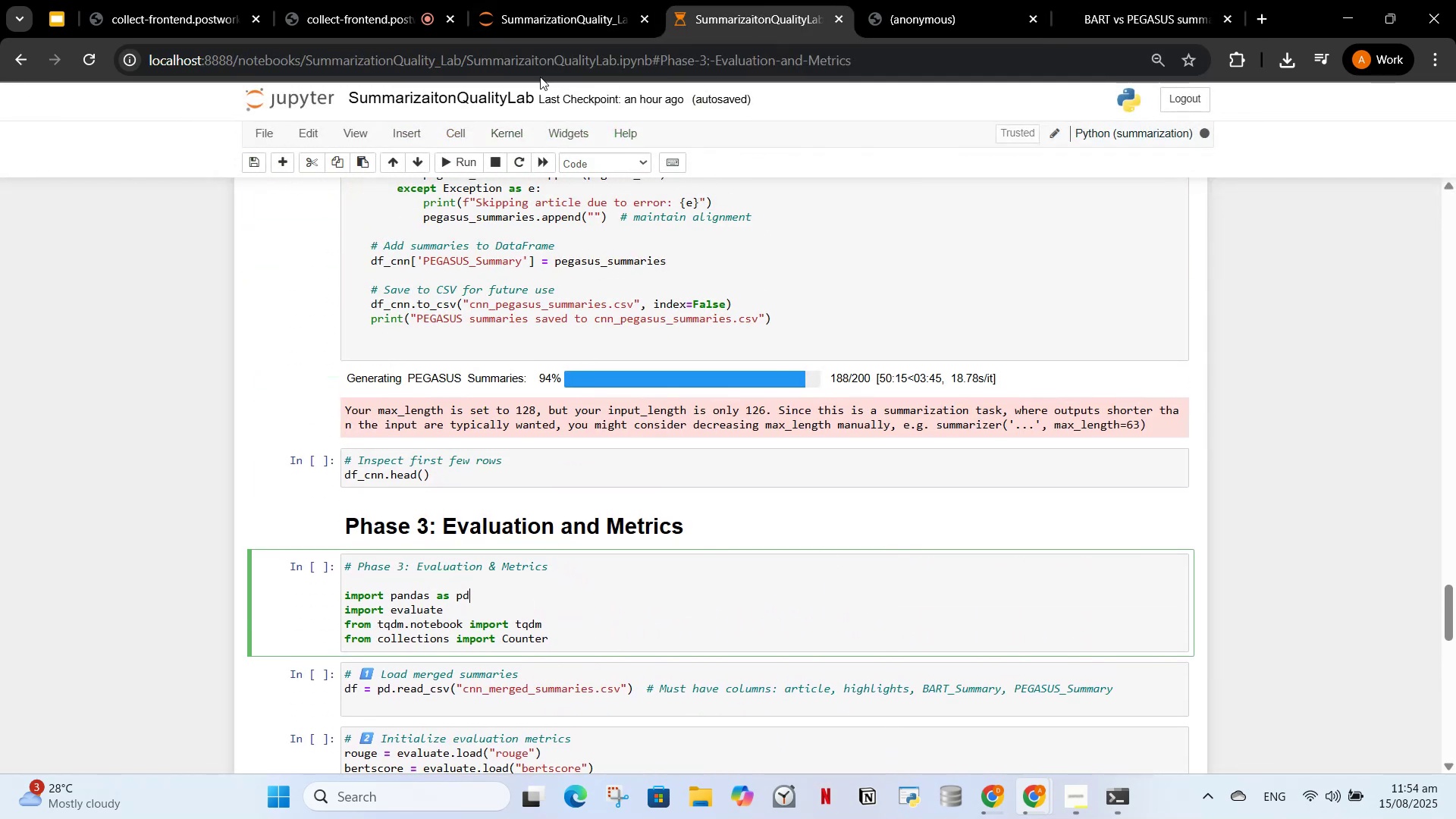 
left_click([577, 10])
 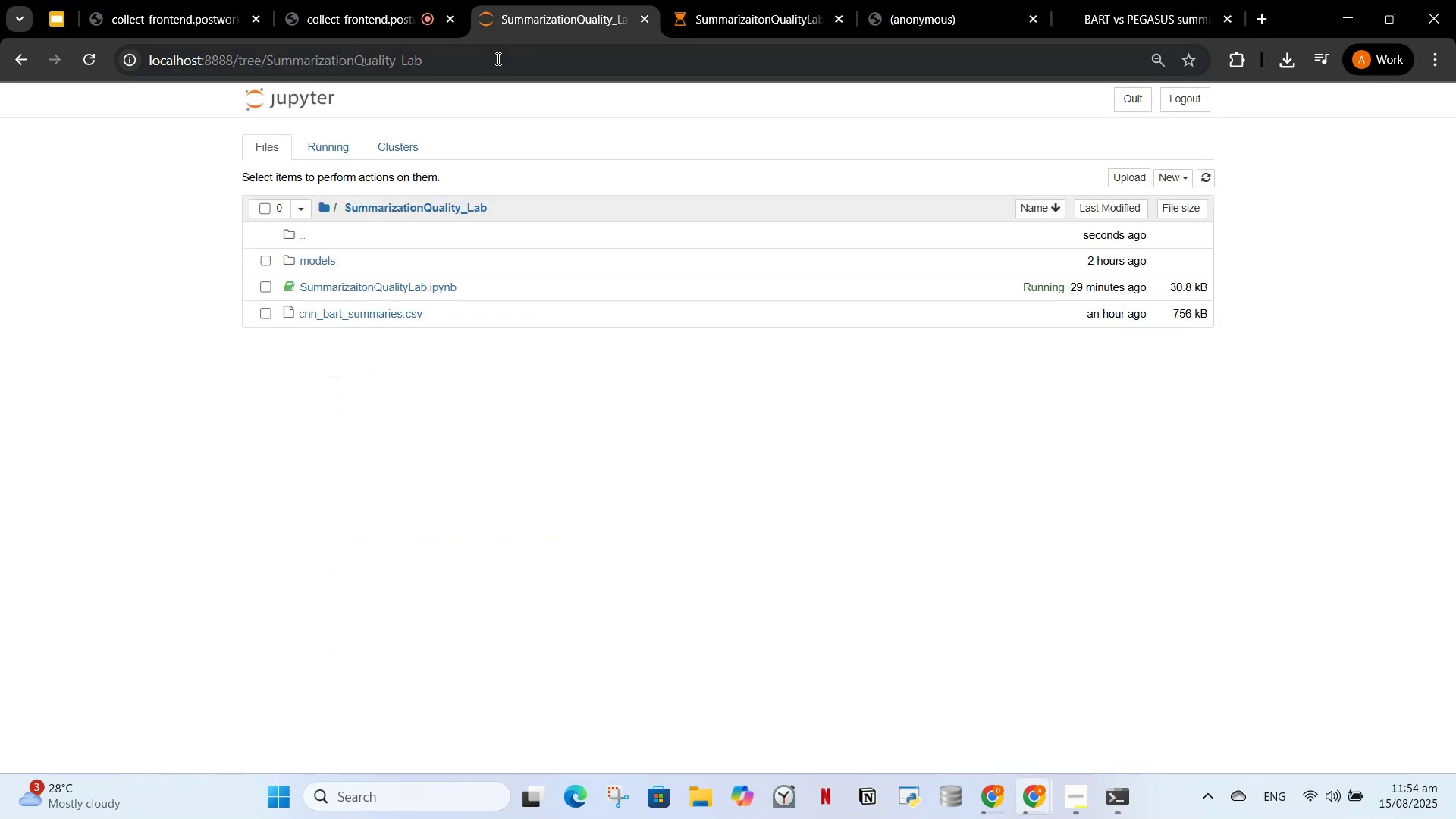 
left_click([497, 58])
 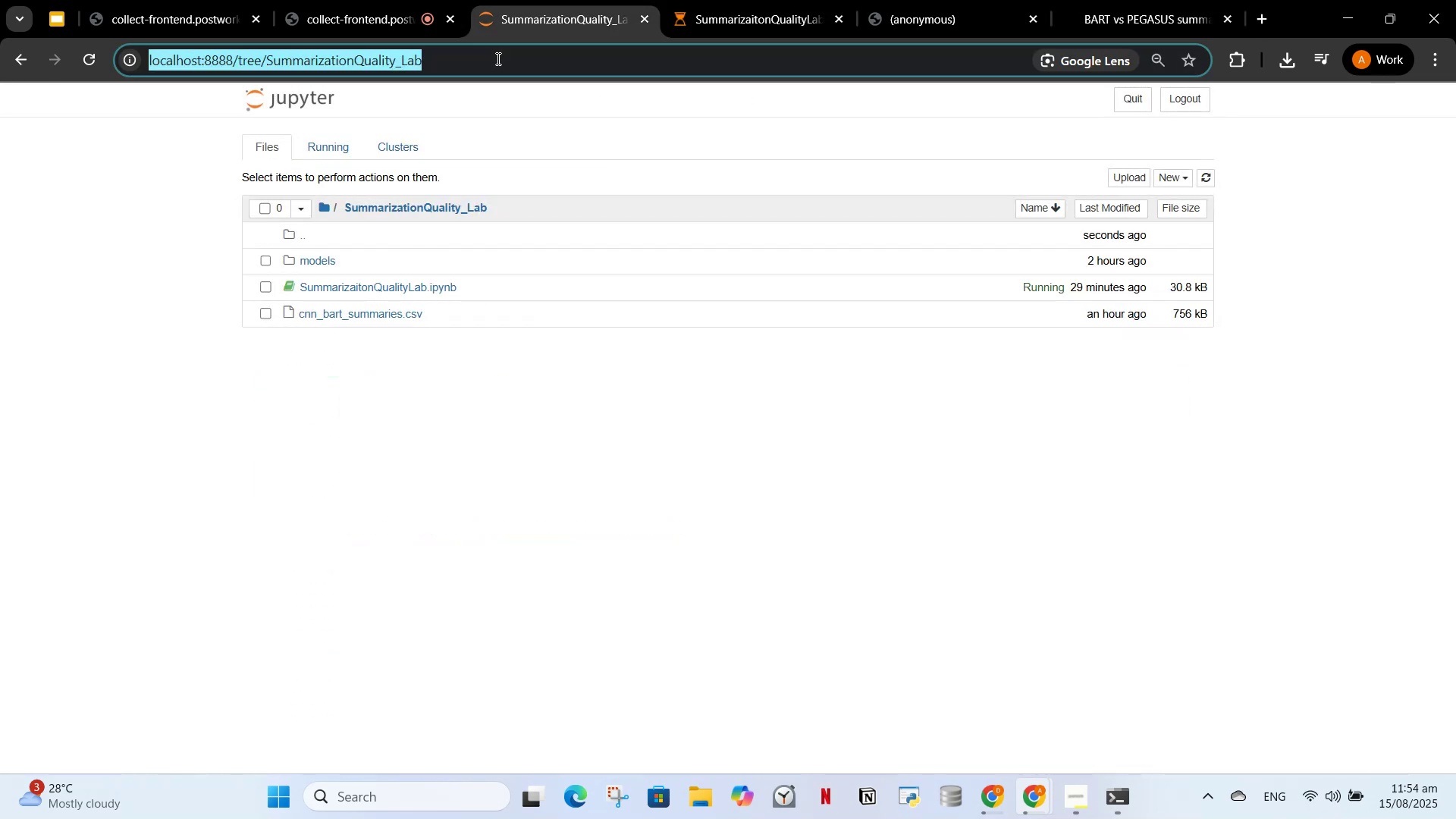 
key(Enter)
 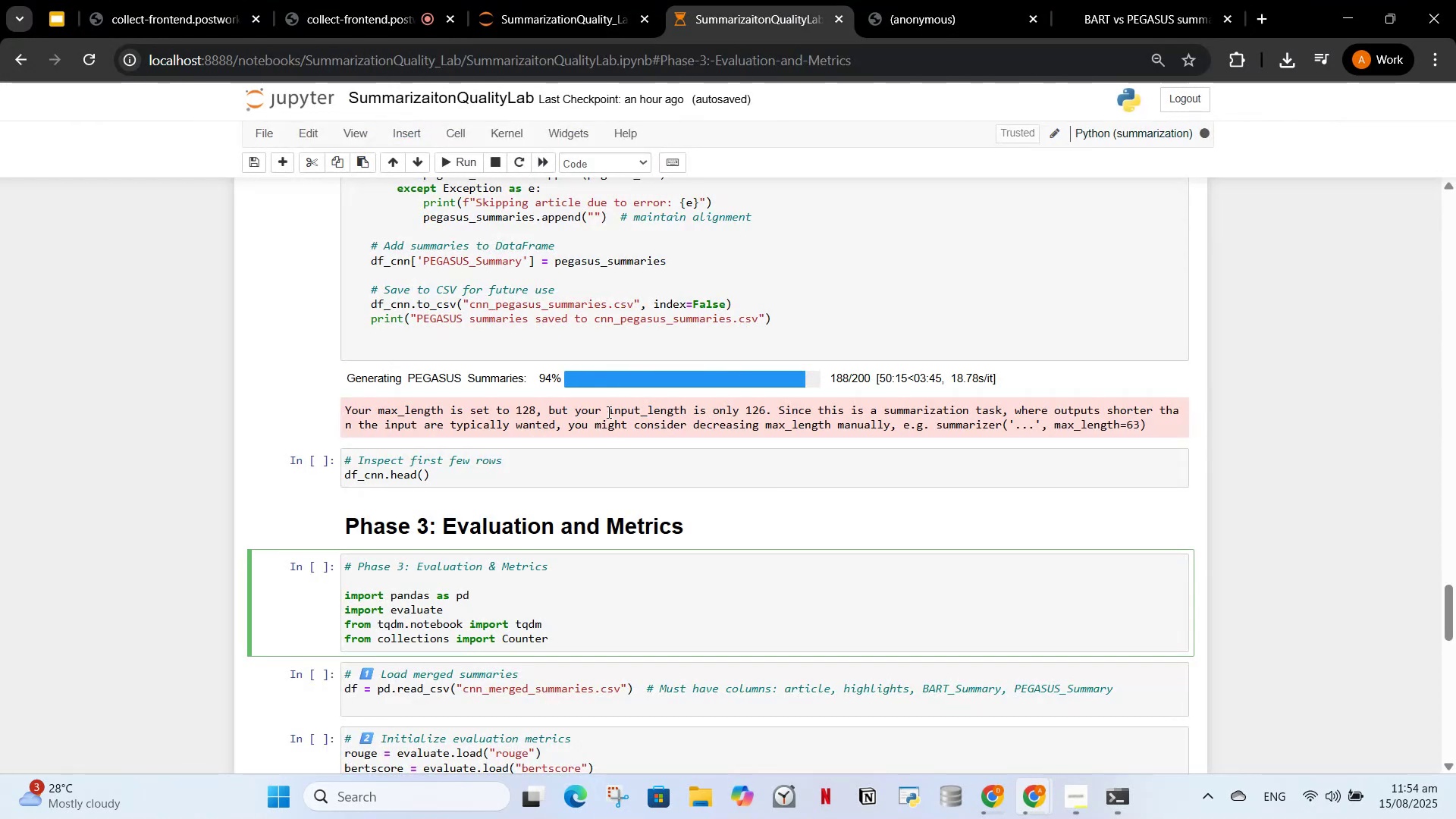 
wait(5.81)
 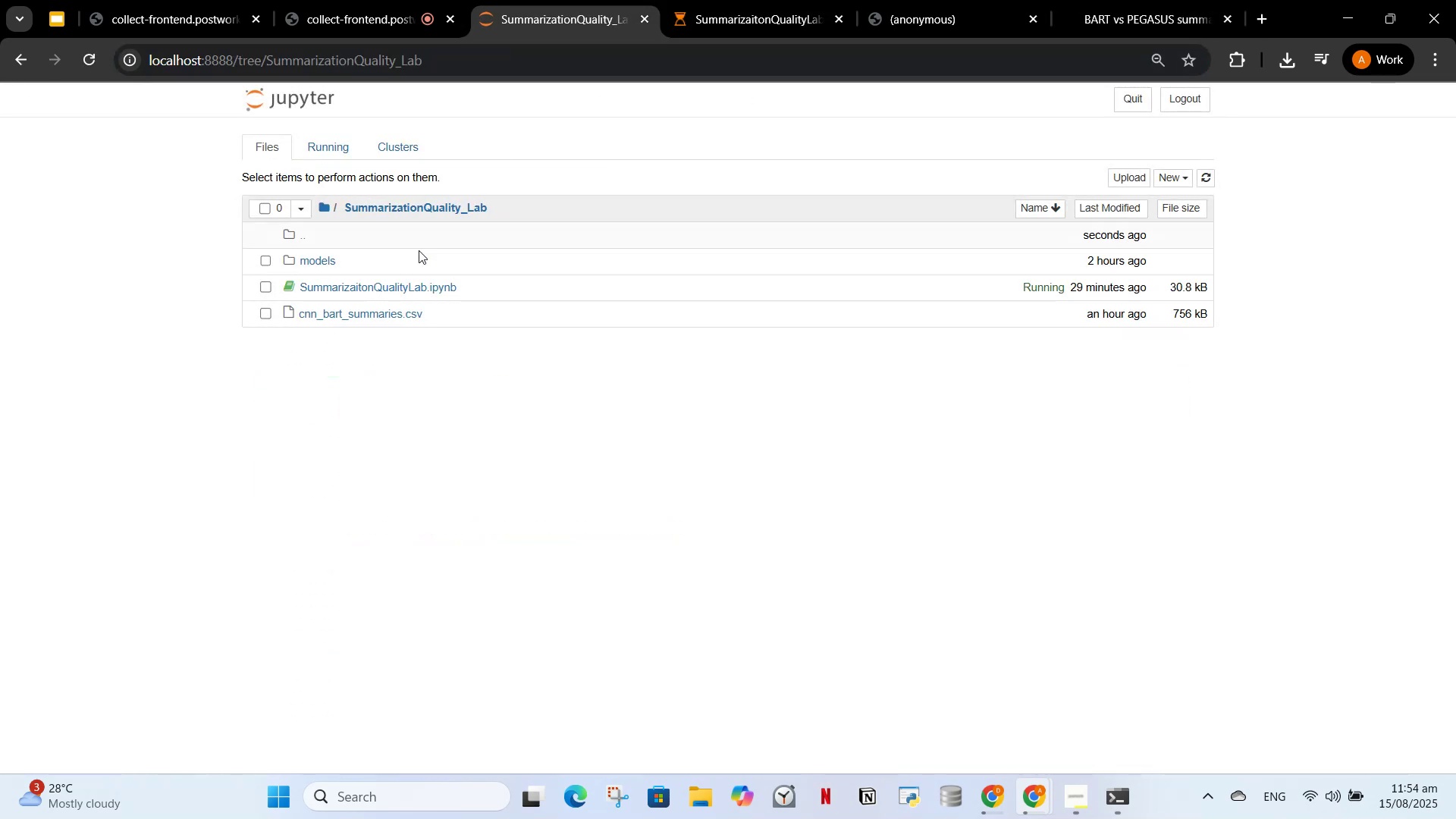 
left_click([1111, 11])
 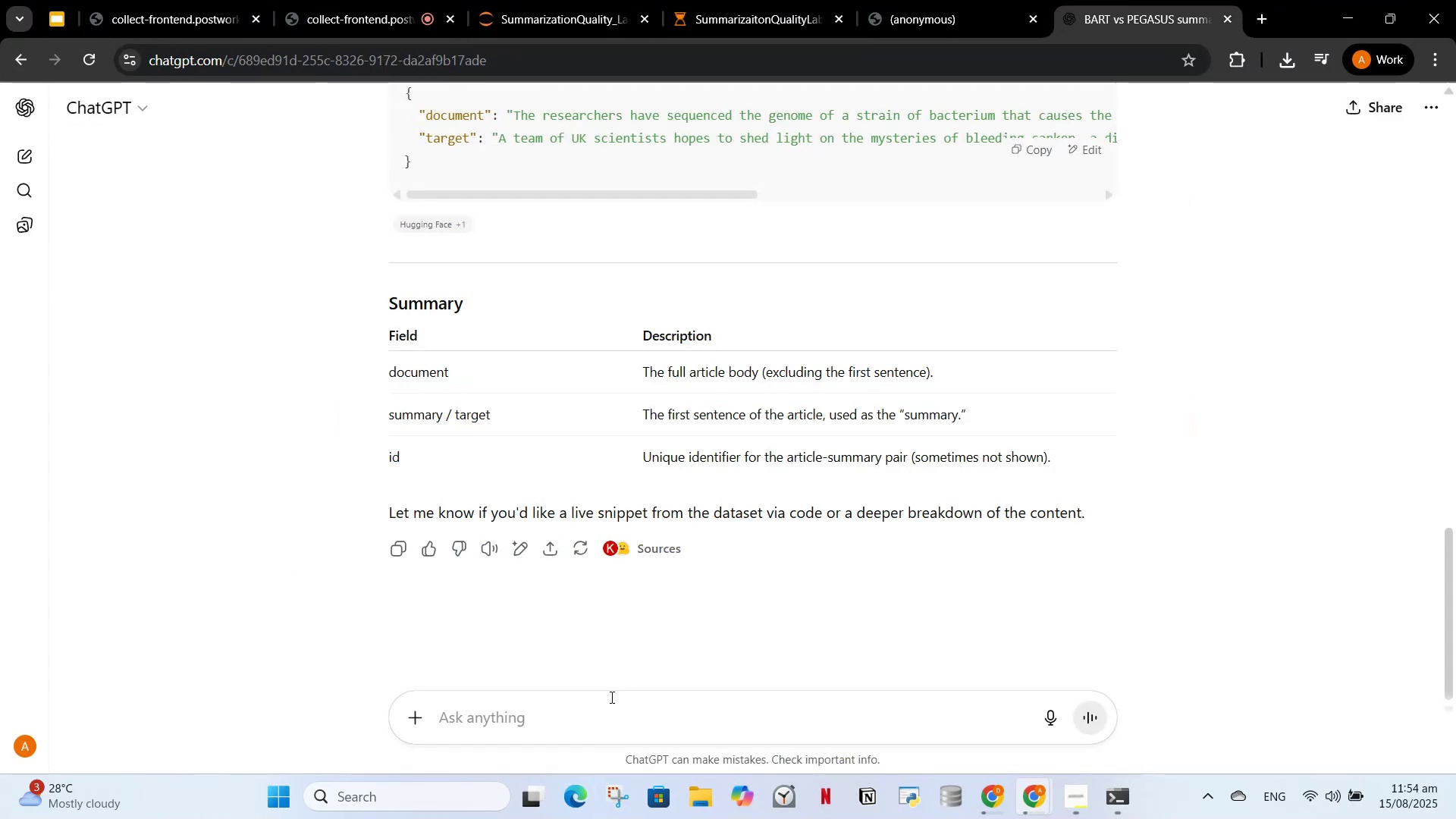 
left_click([610, 698])
 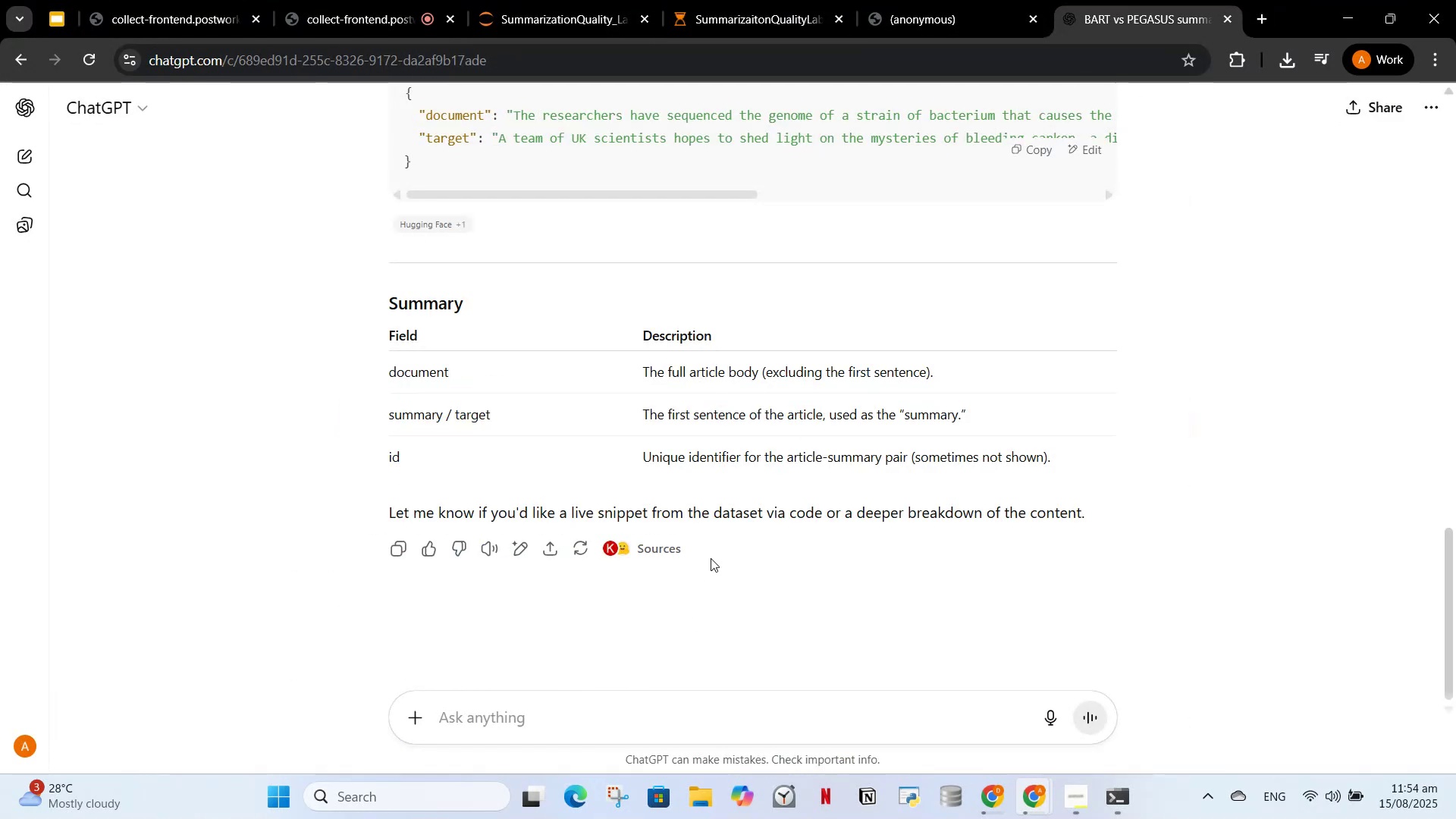 
type(s)
key(Backspace)
type(s)
key(Backspace)
type(xsum dataset is genrally usd where)
 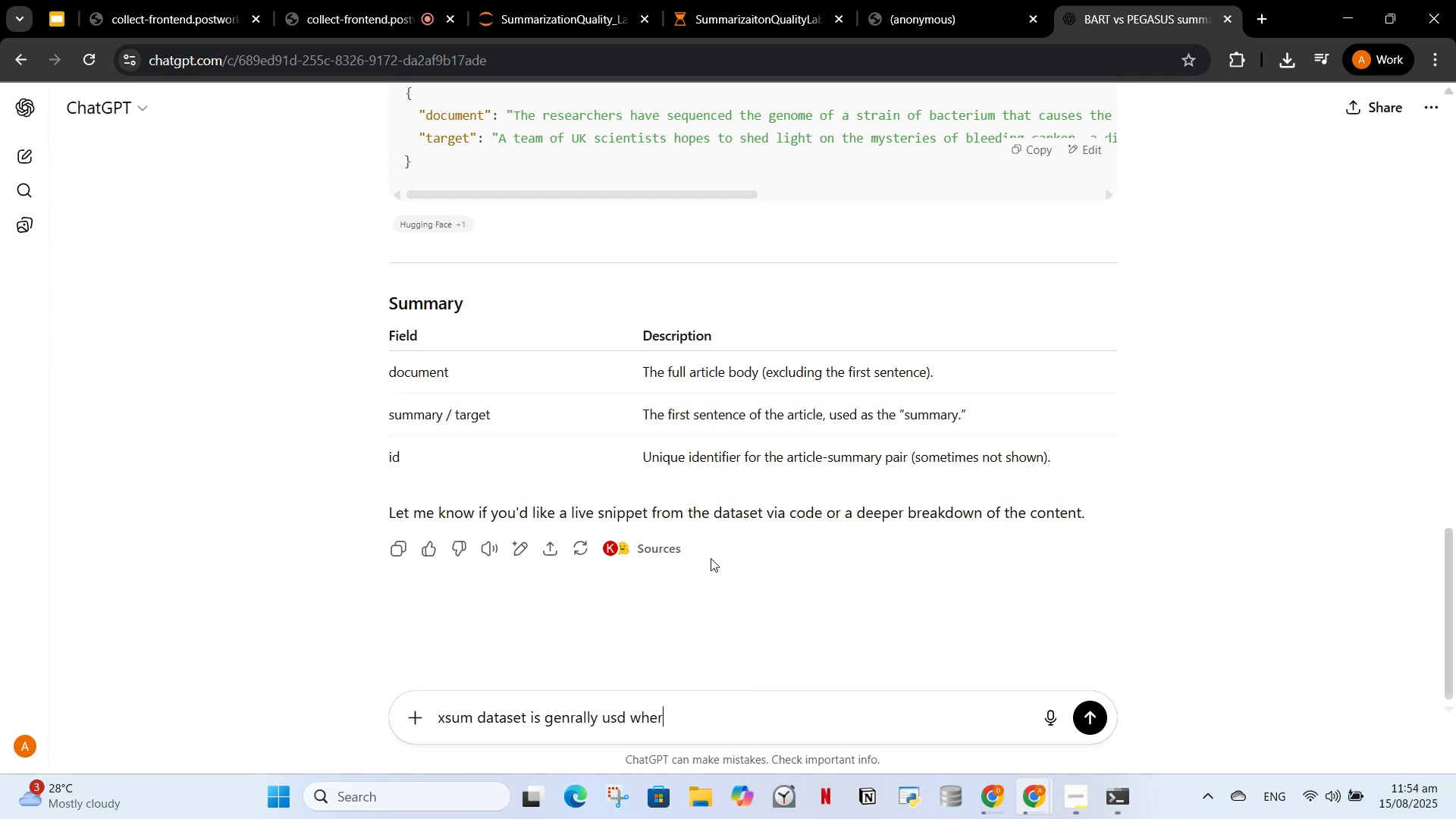 
key(Enter)
 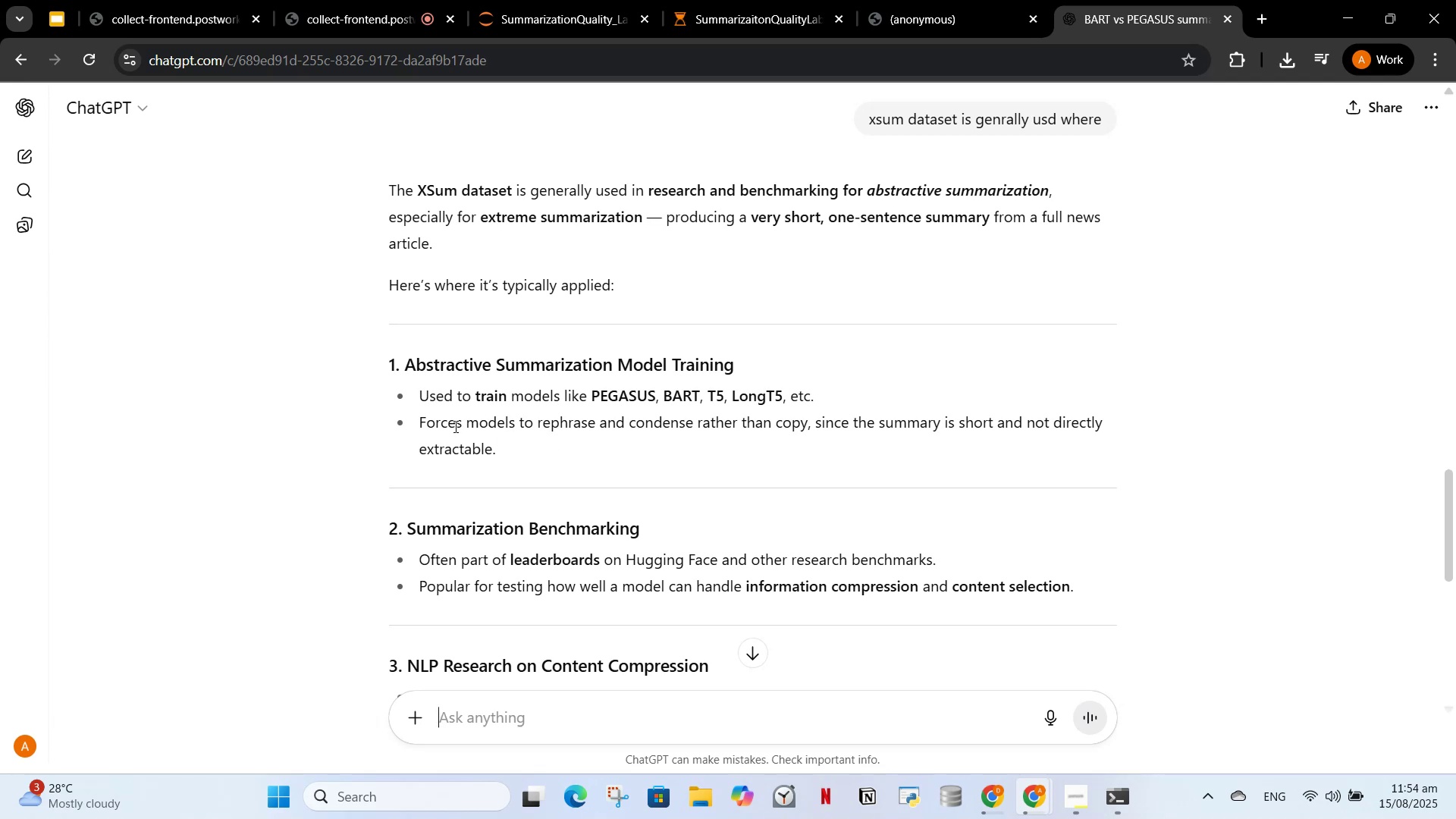 
wait(12.81)
 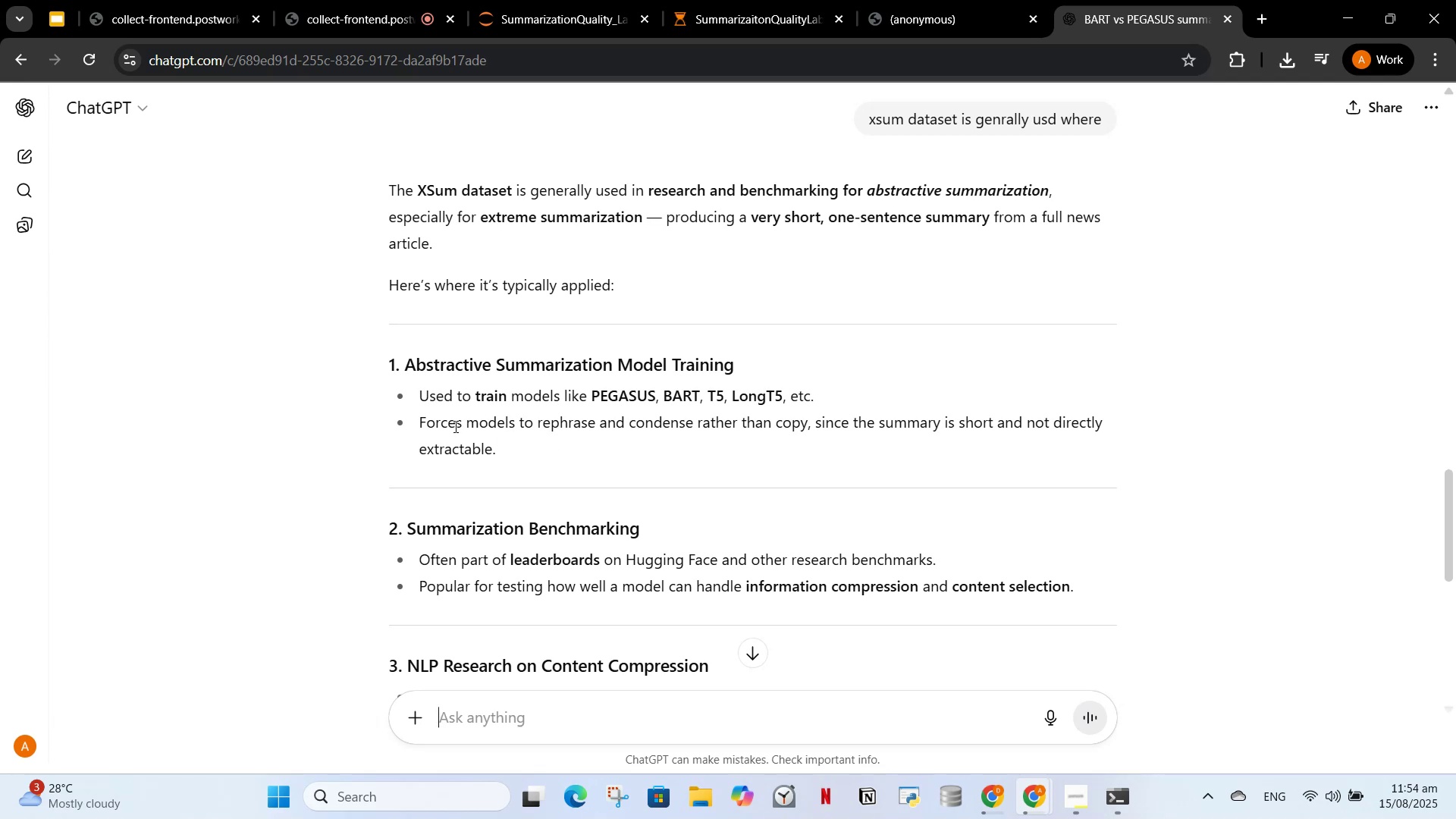 
scroll: coordinate [755, 487], scroll_direction: down, amount: 6.0
 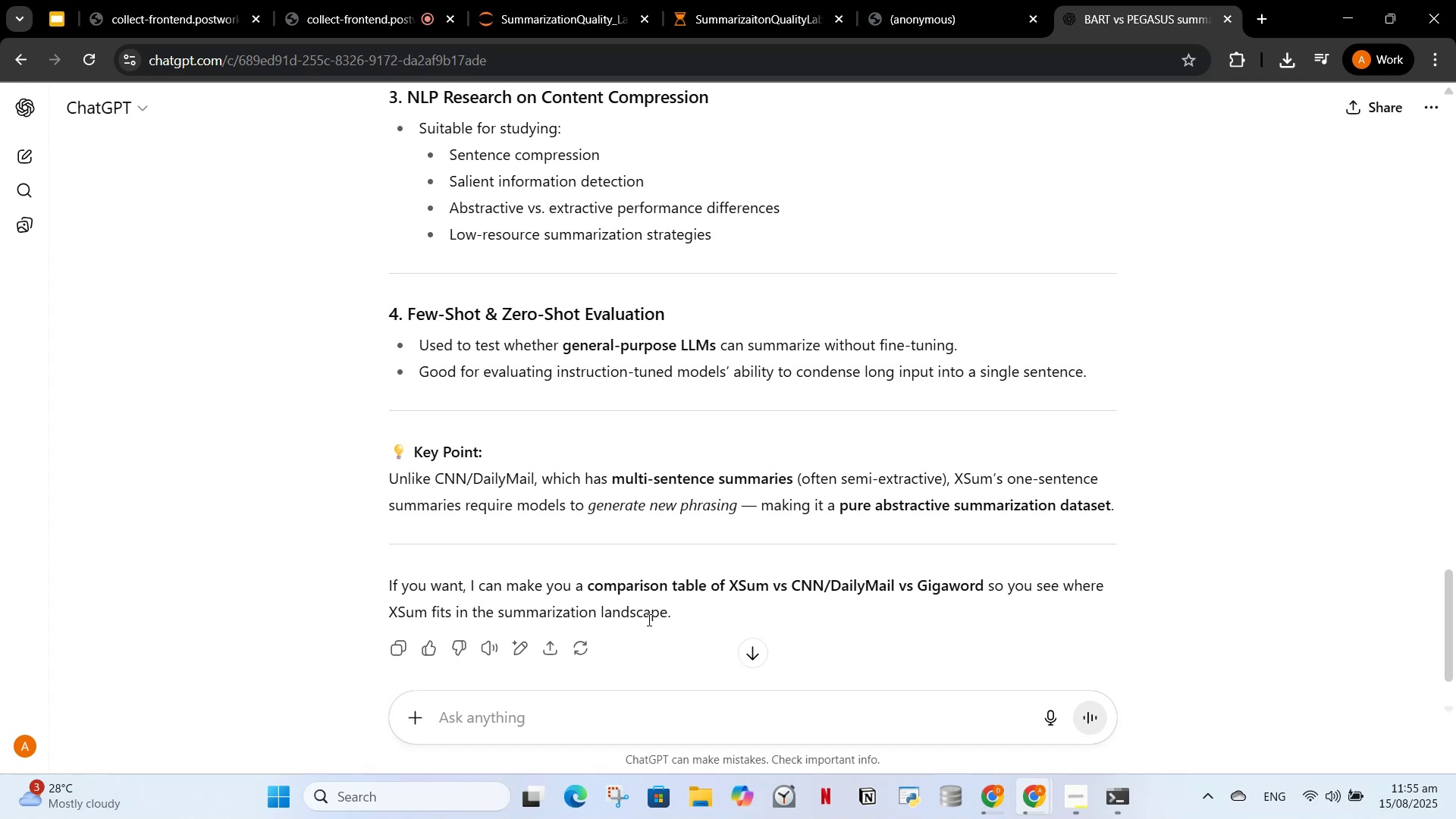 
wait(8.31)
 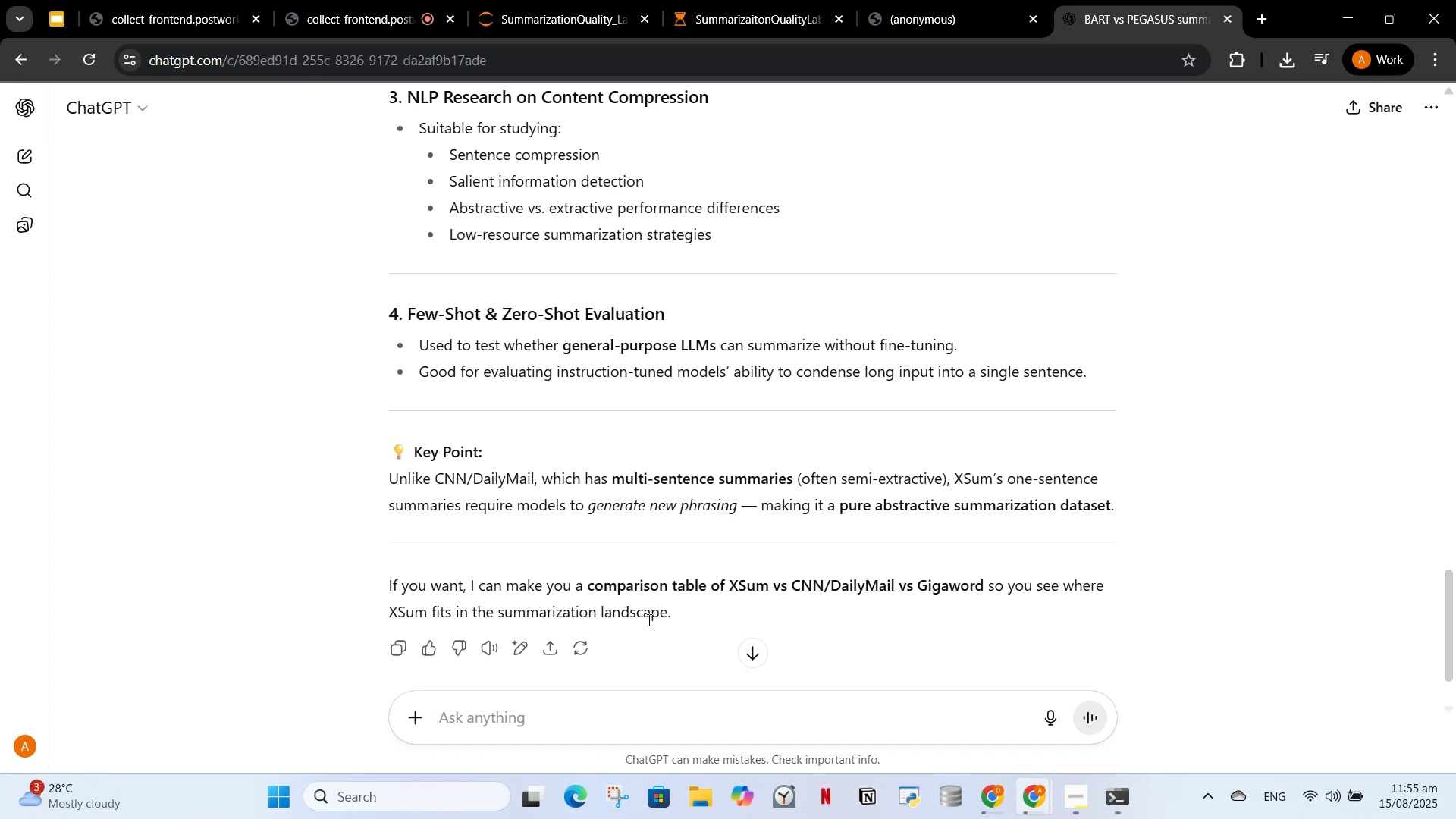 
scroll: coordinate [645, 573], scroll_direction: up, amount: 6.0
 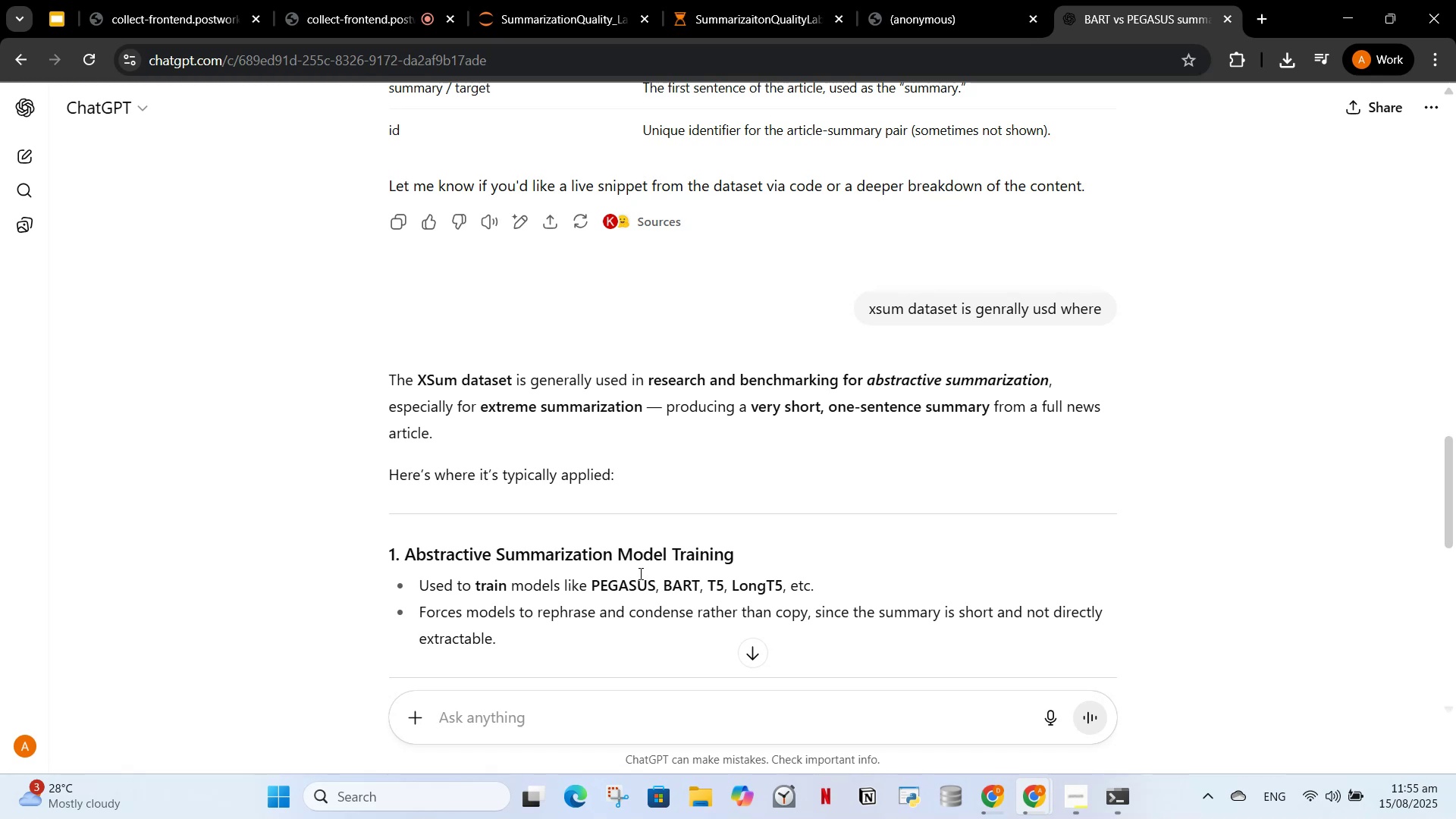 
wait(5.23)
 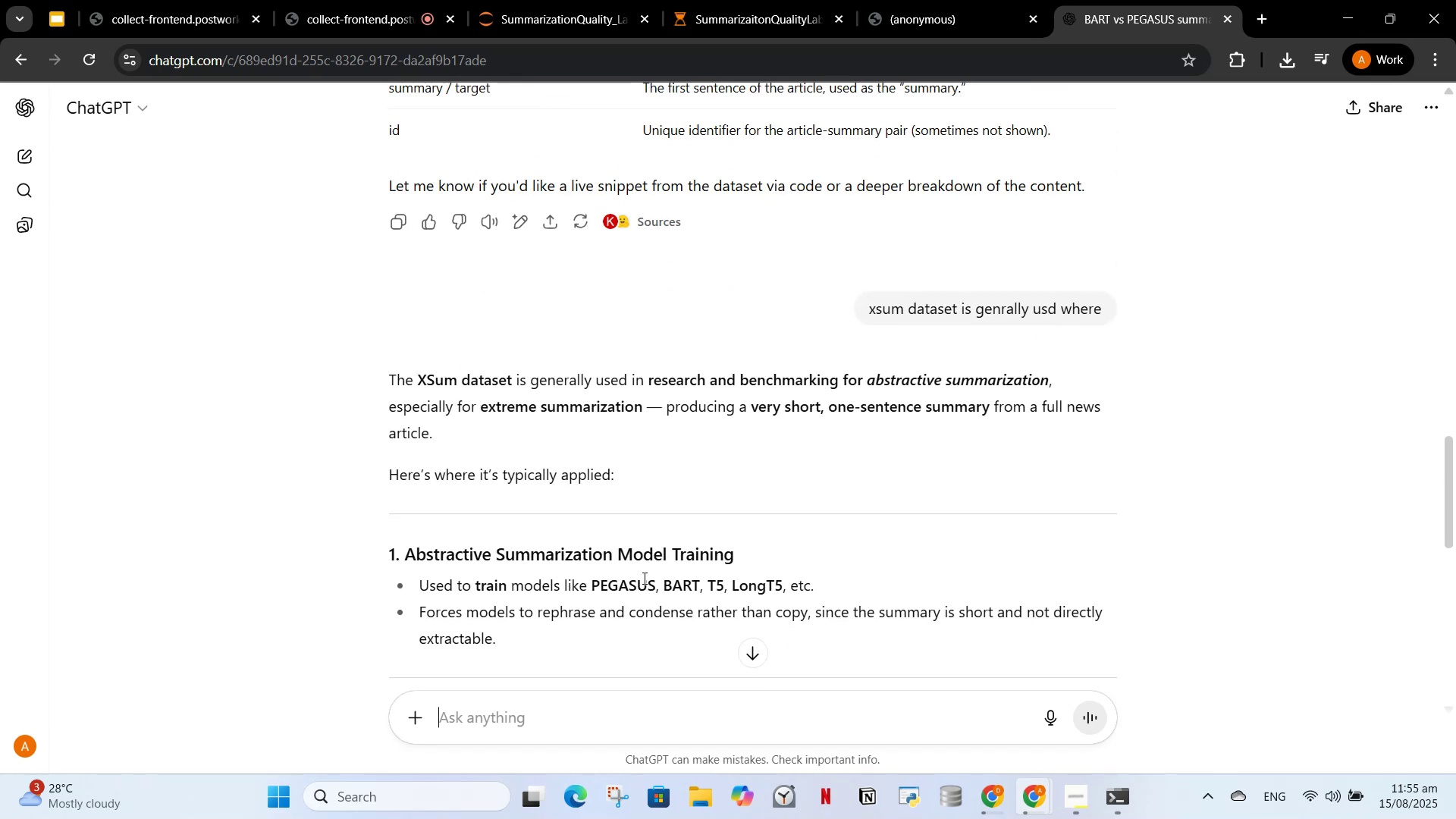 
left_click([396, 0])
 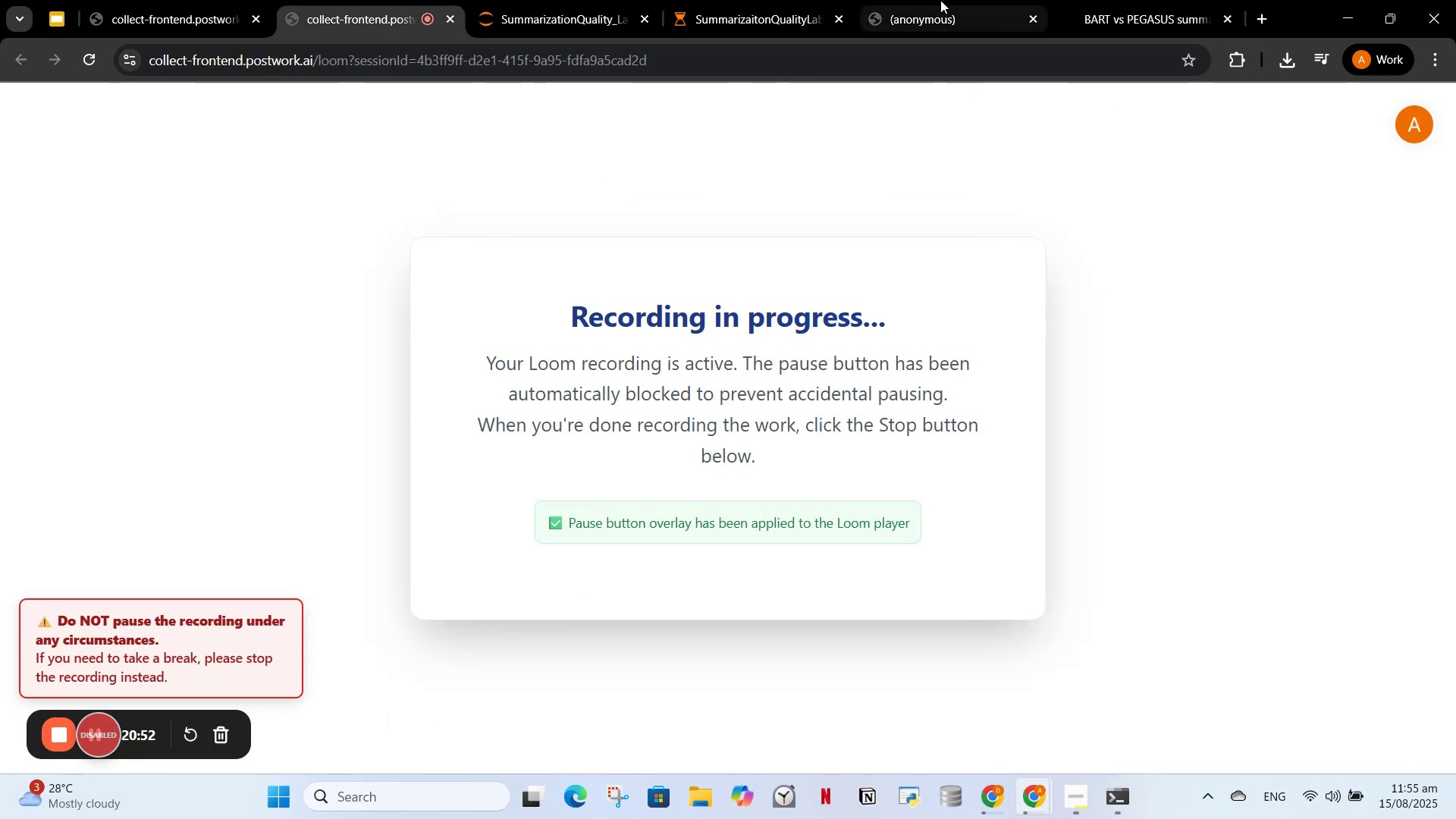 
left_click([933, 0])
 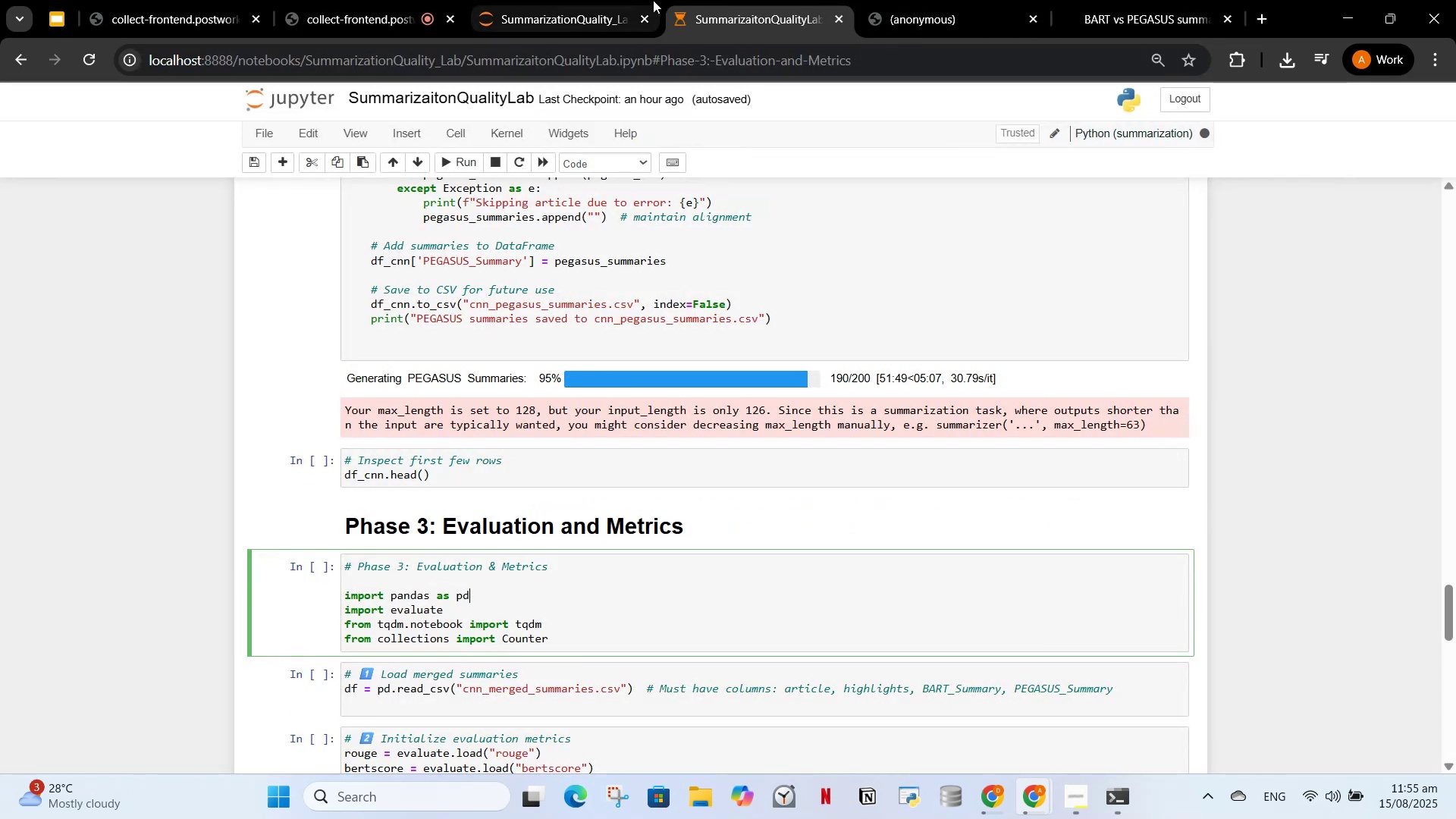 
left_click([560, 0])
 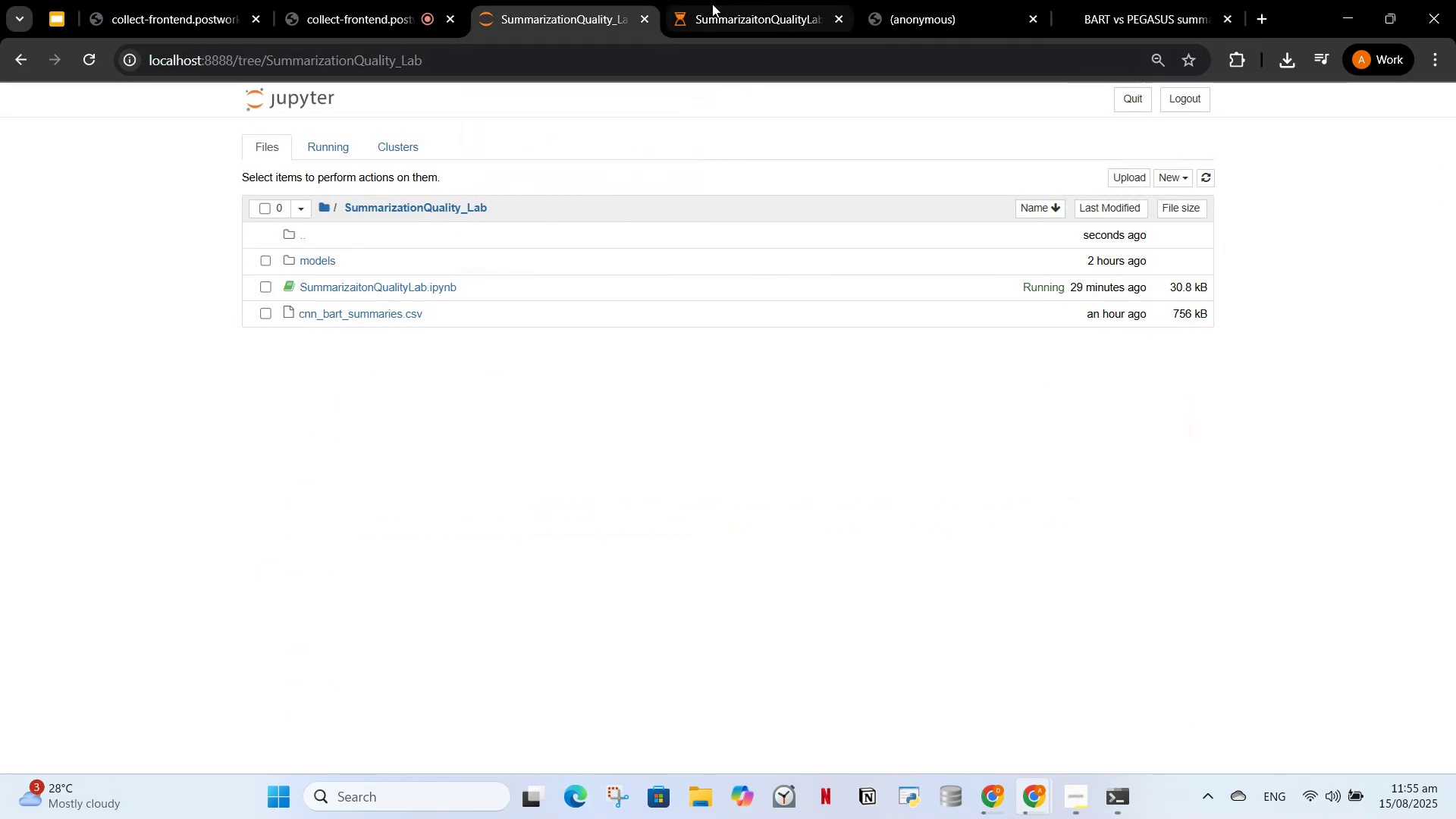 
left_click([712, 4])
 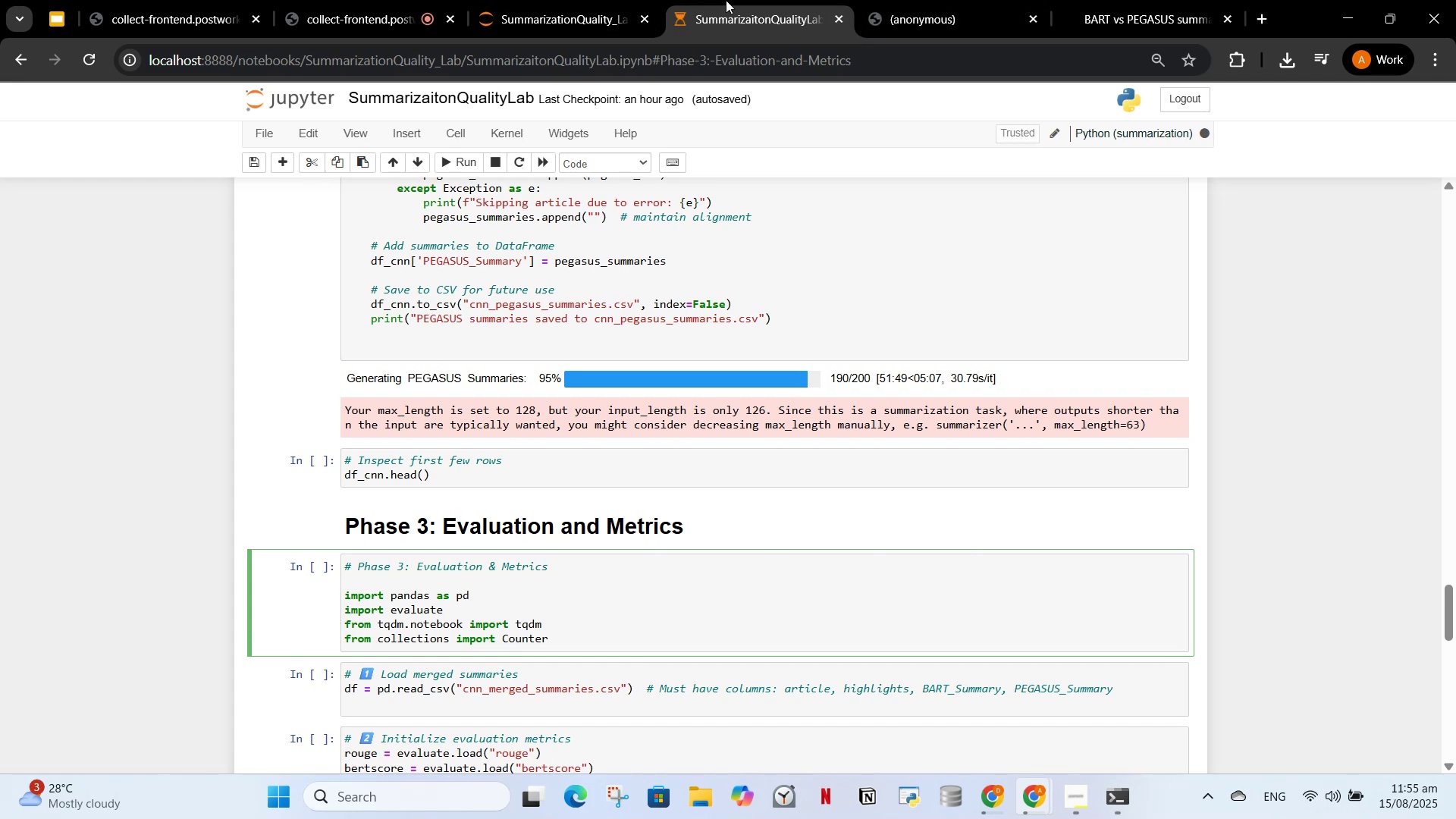 
scroll: coordinate [695, 594], scroll_direction: up, amount: 2.0
 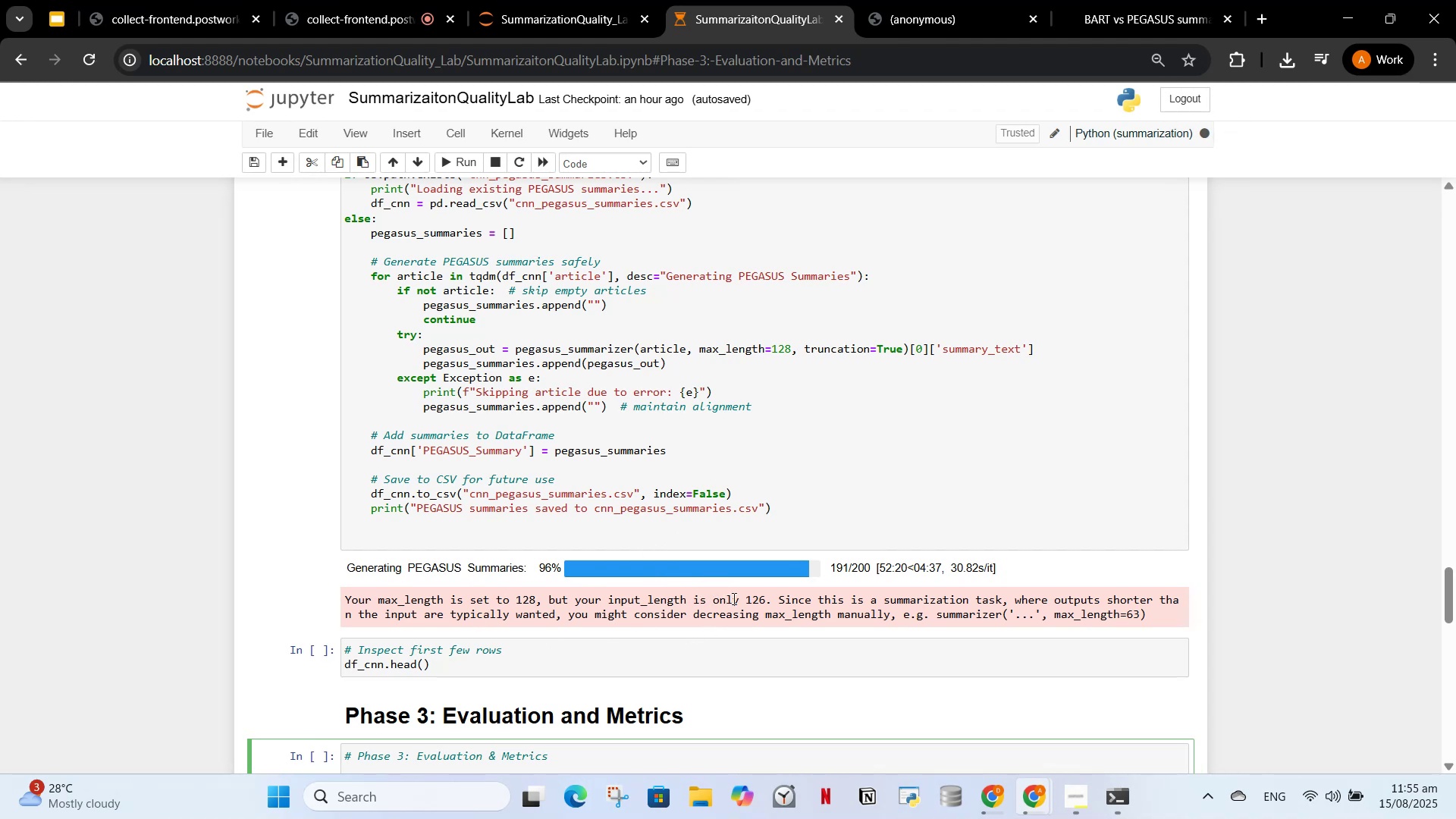 
wait(31.25)
 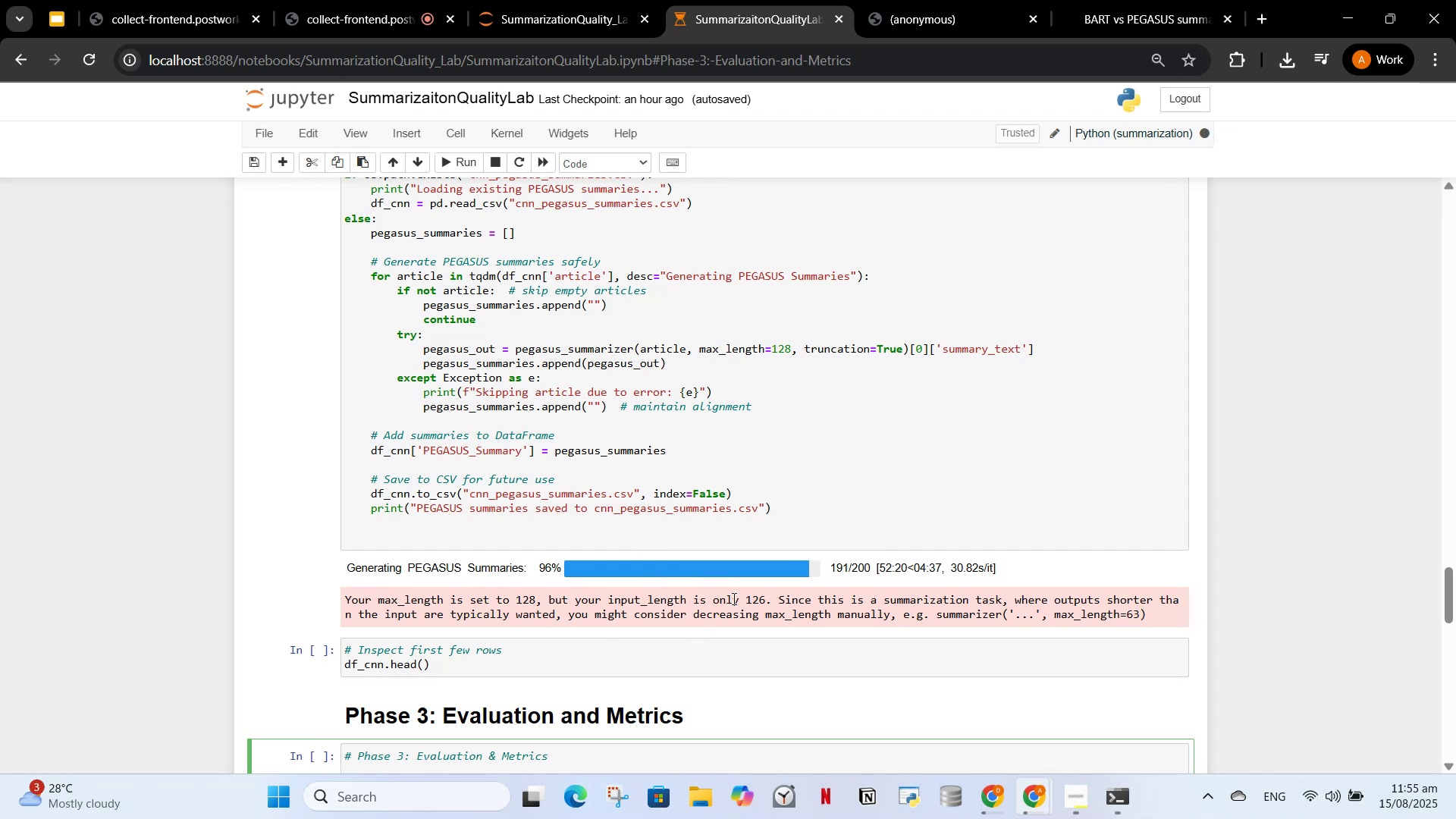 
scroll: coordinate [507, 443], scroll_direction: down, amount: 13.0
 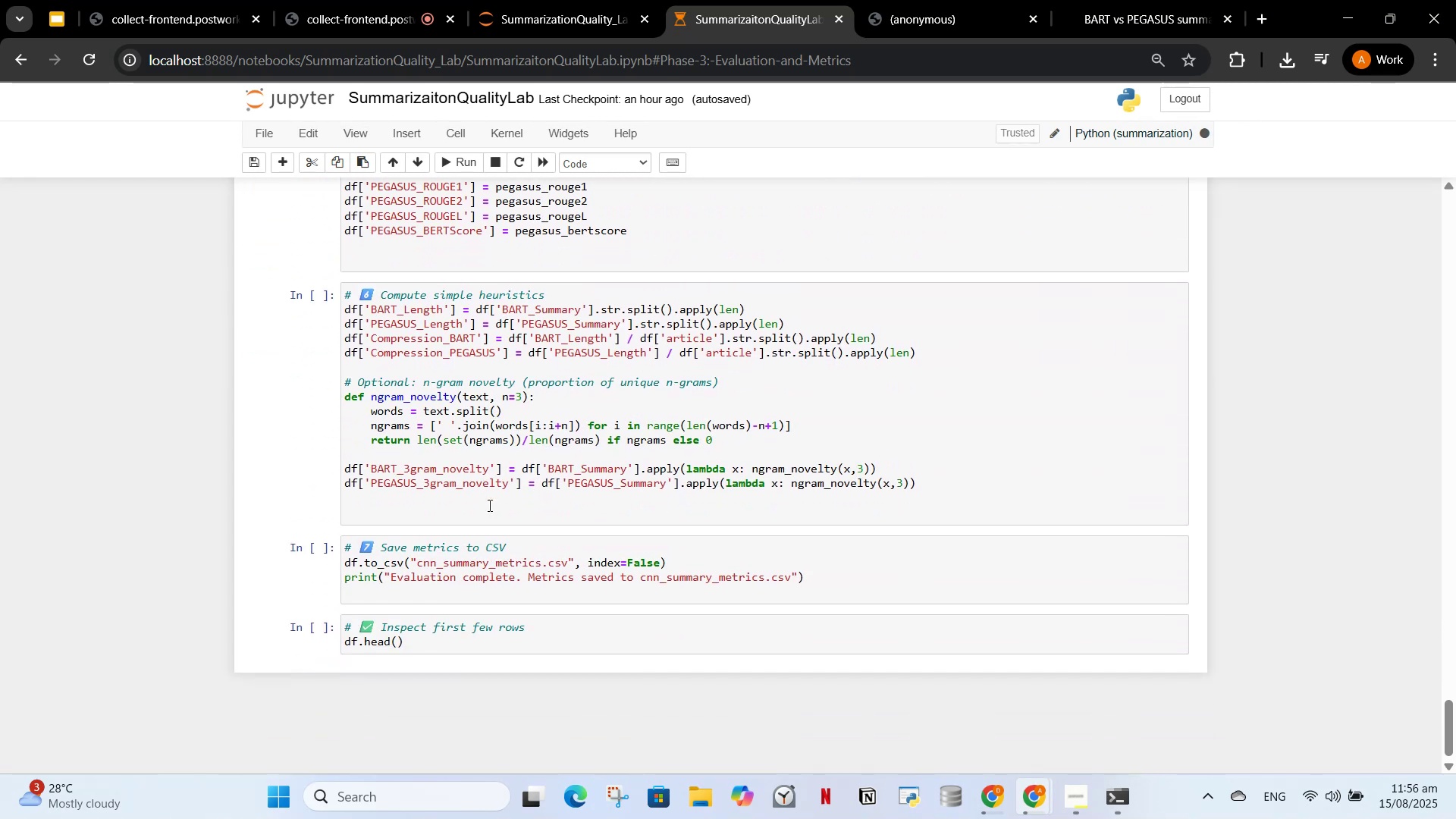 
scroll: coordinate [508, 509], scroll_direction: up, amount: 2.0
 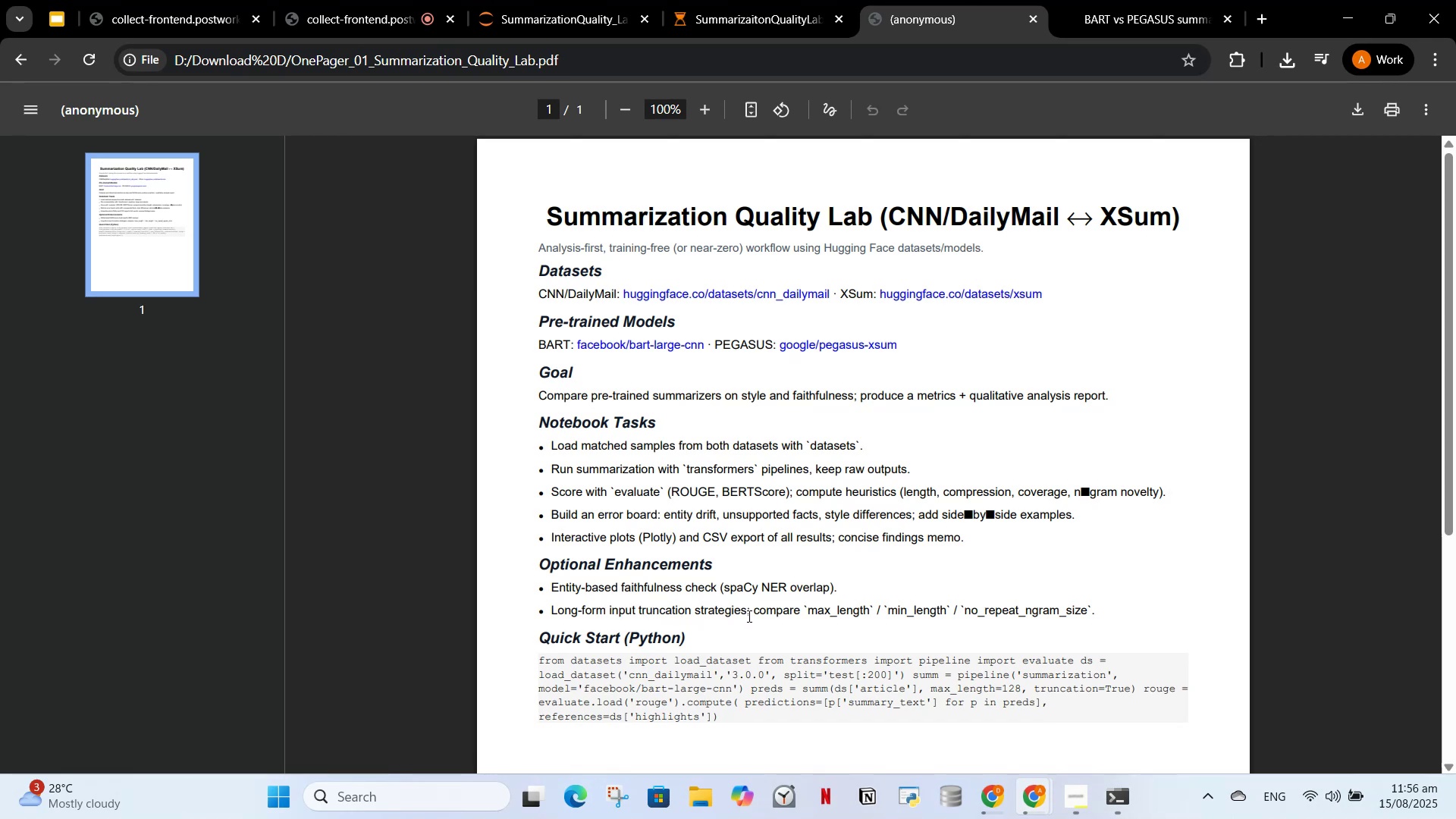 
wait(18.43)
 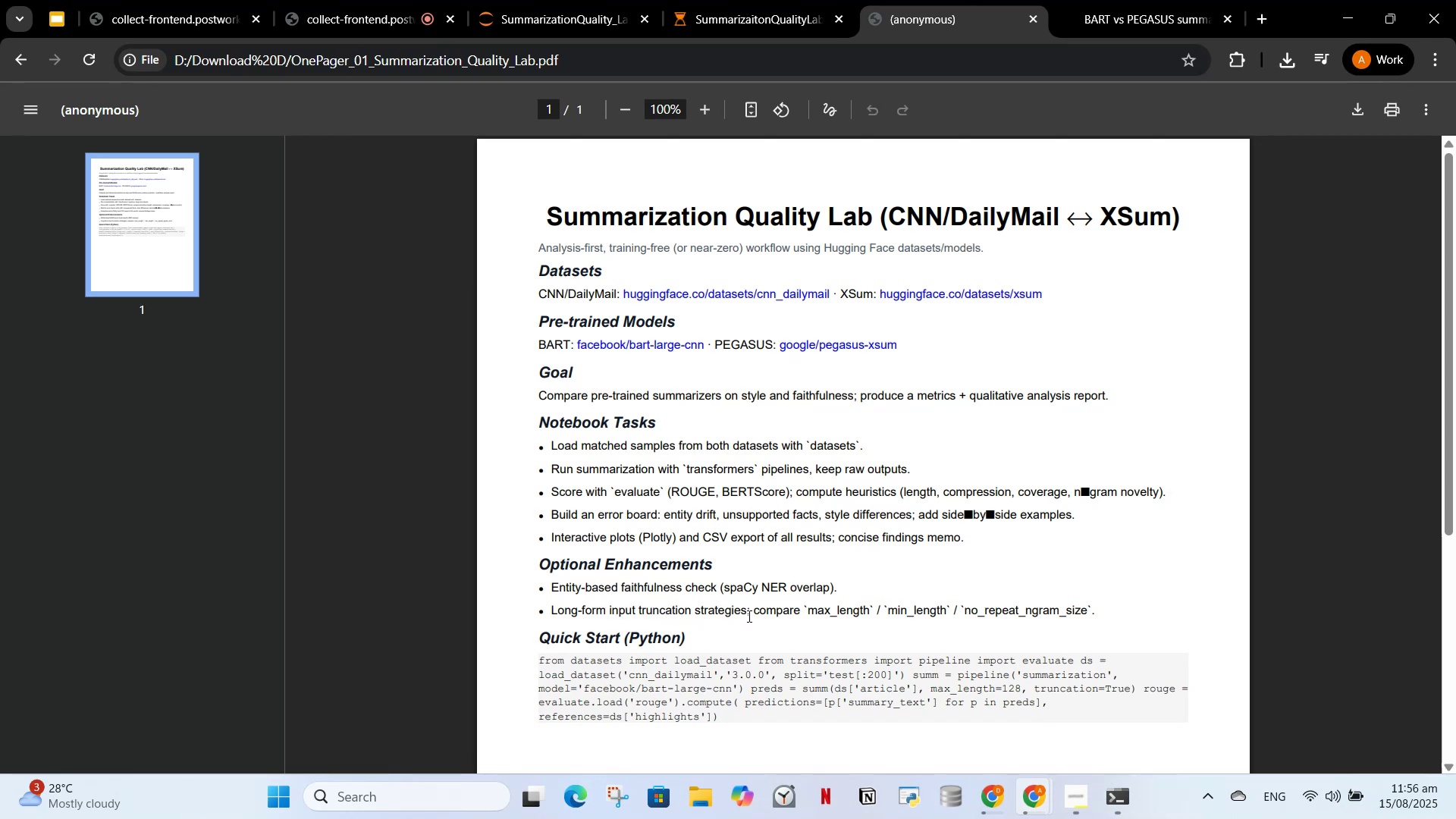 
scroll: coordinate [712, 474], scroll_direction: up, amount: 3.0
 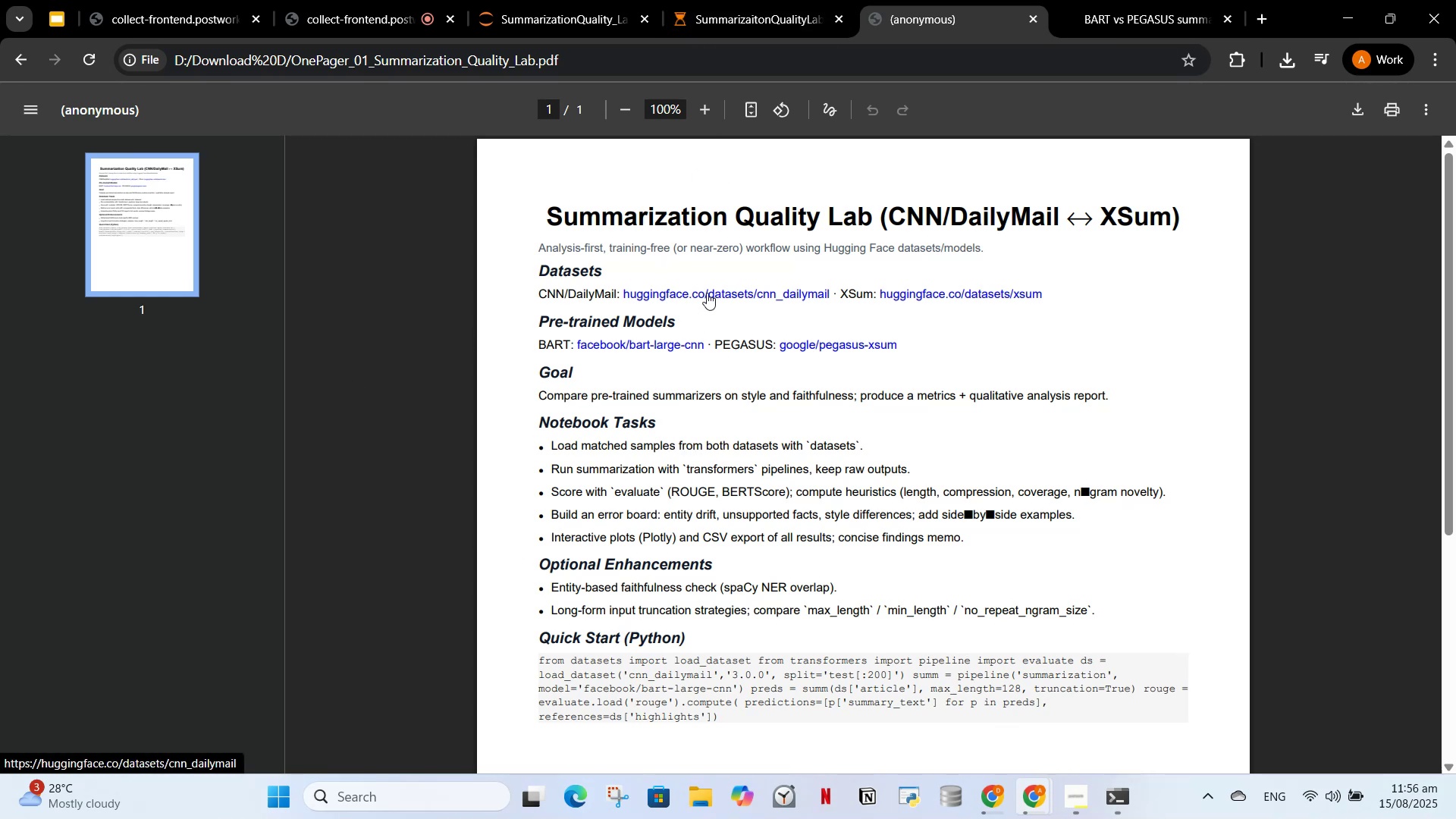 
left_click([719, 1])
 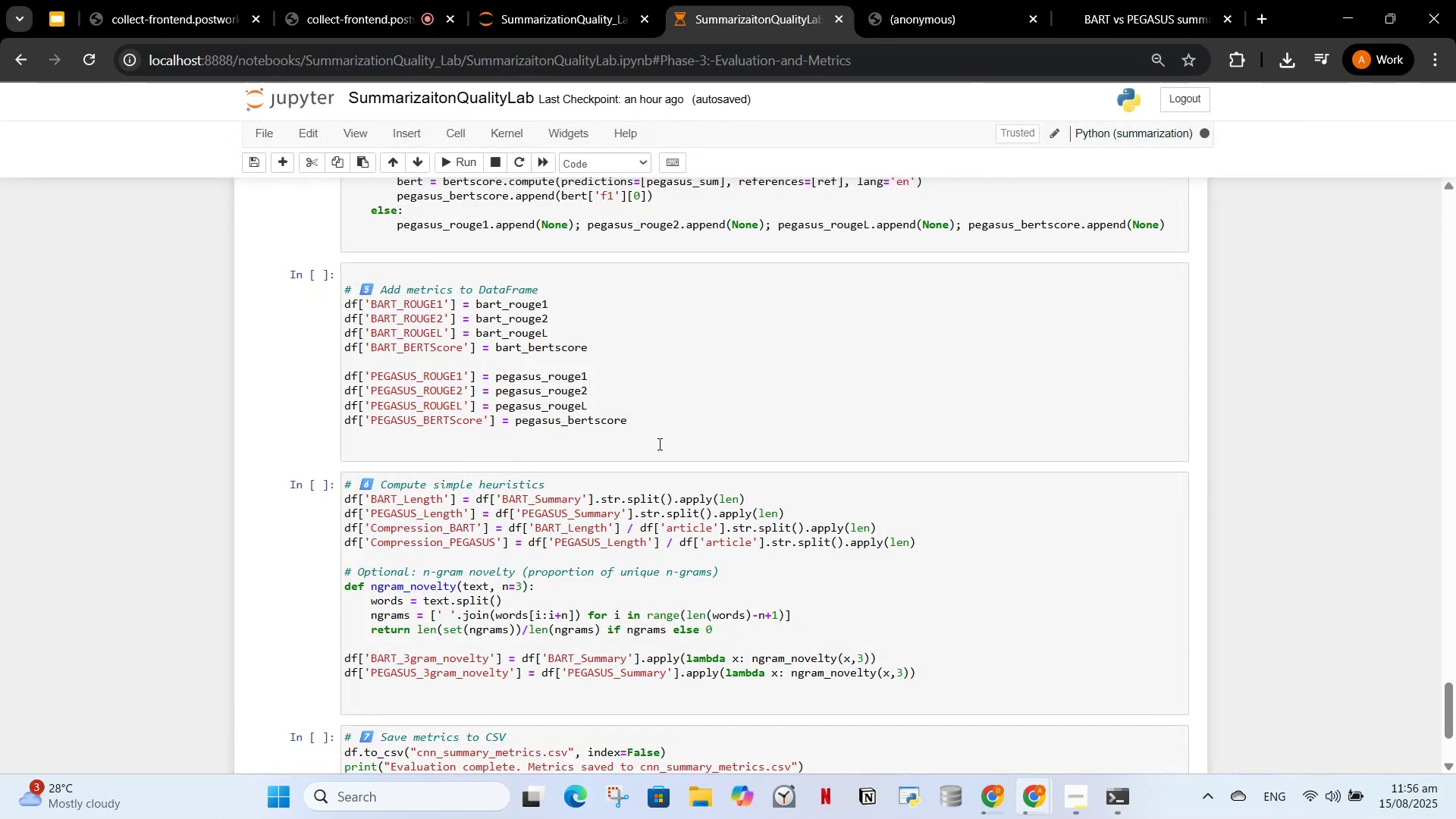 
scroll: coordinate [673, 441], scroll_direction: up, amount: 10.0
 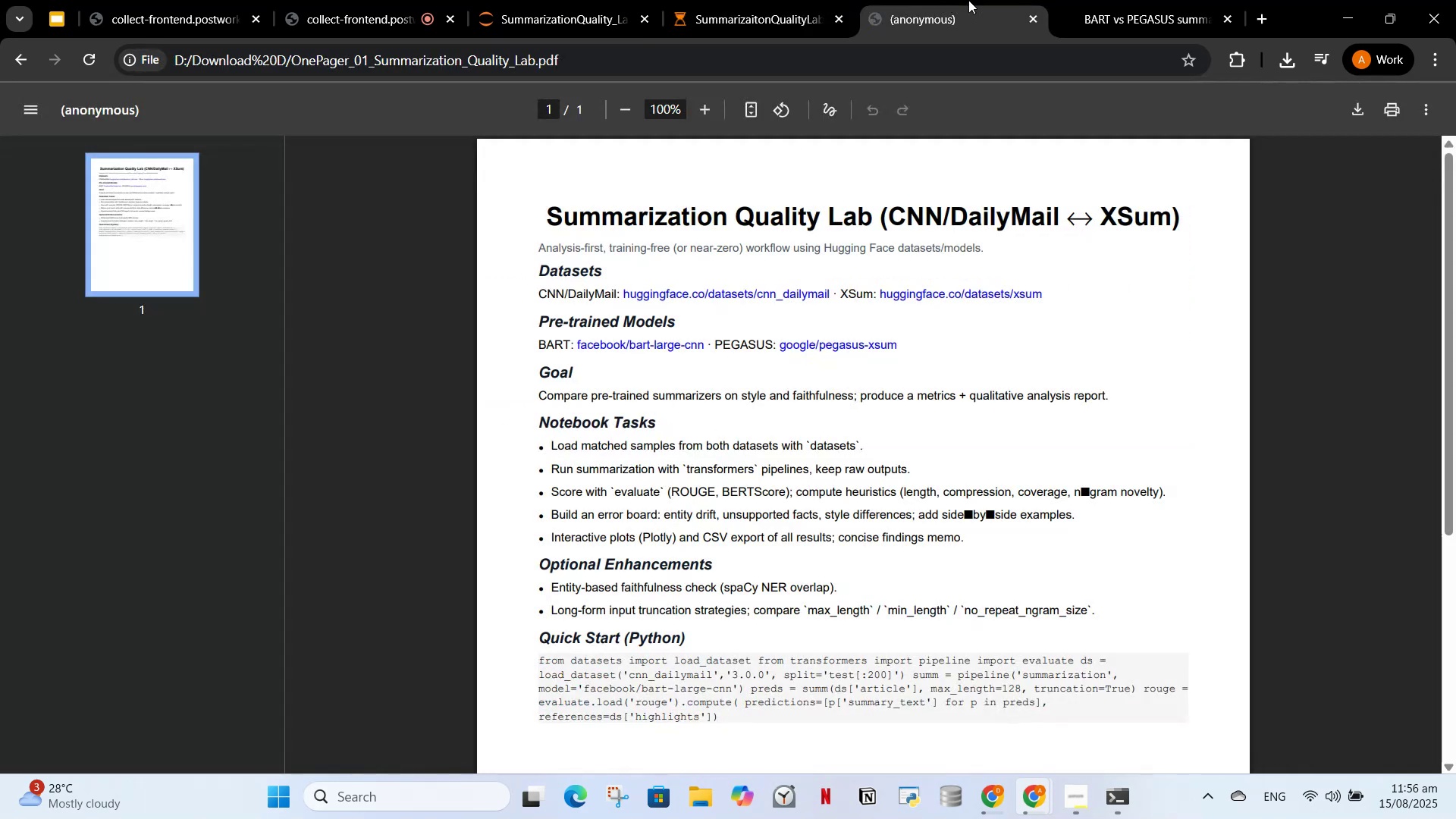 
left_click([1163, 0])
 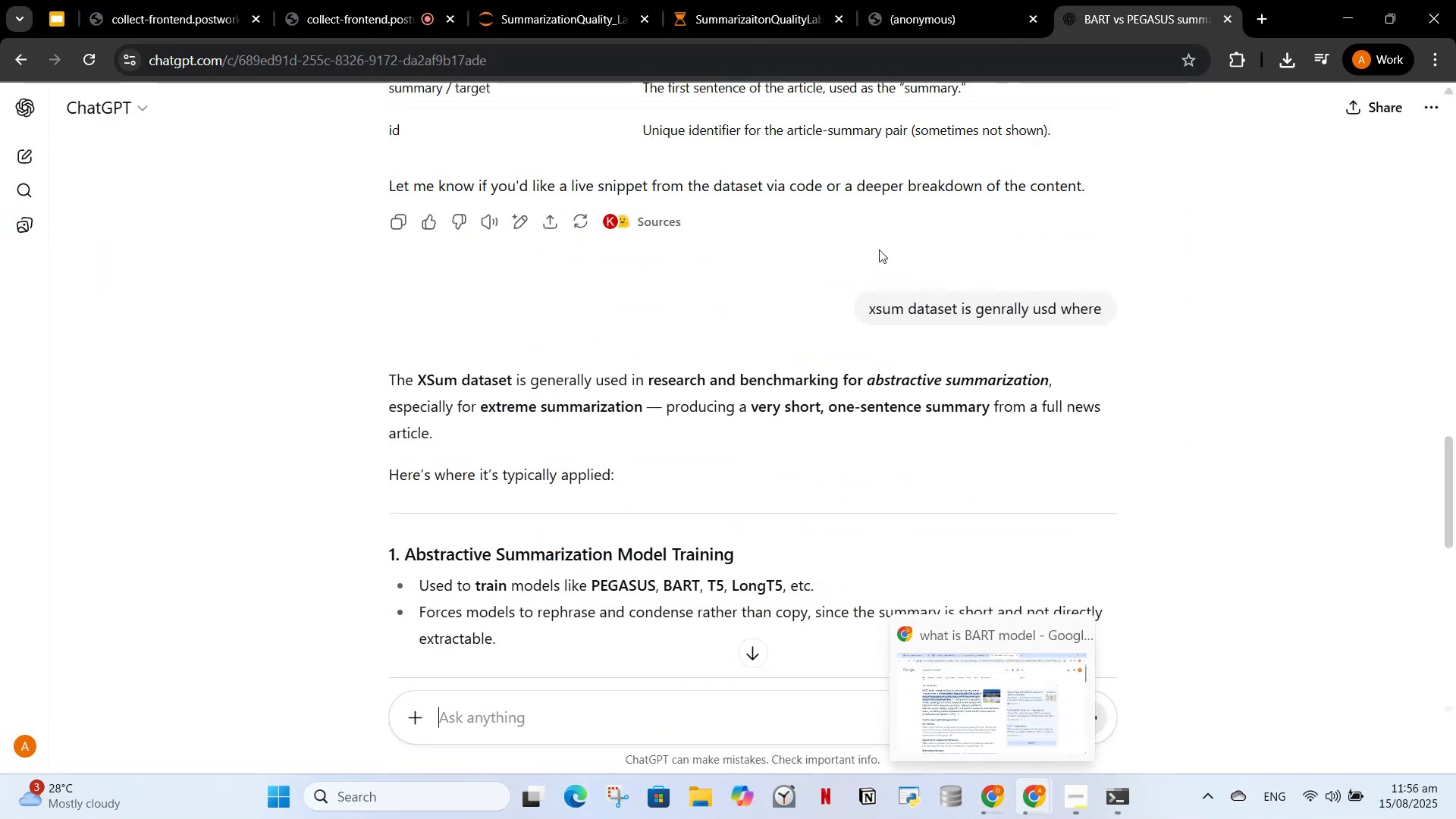 
wait(5.0)
 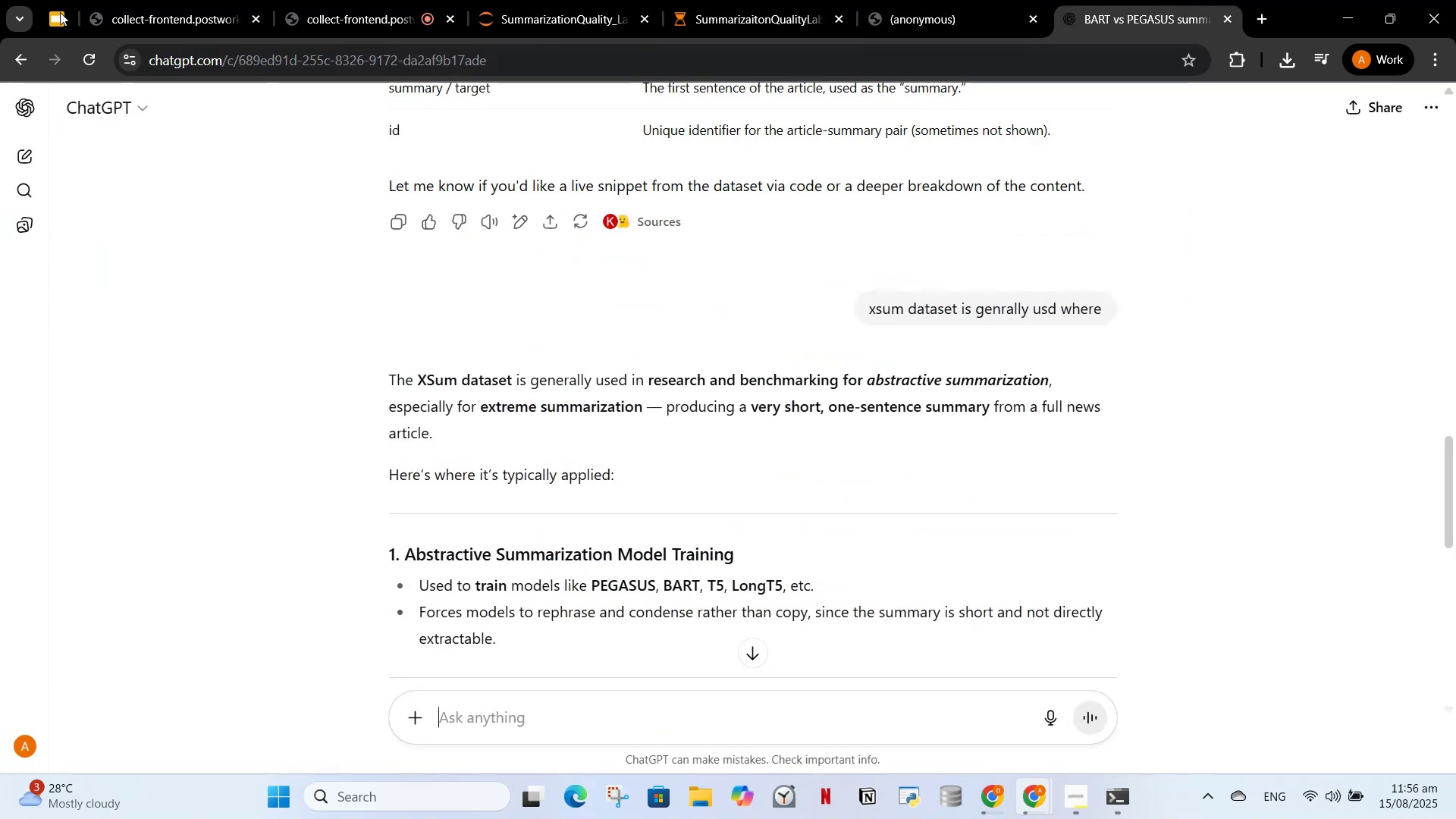 
left_click([726, 0])
 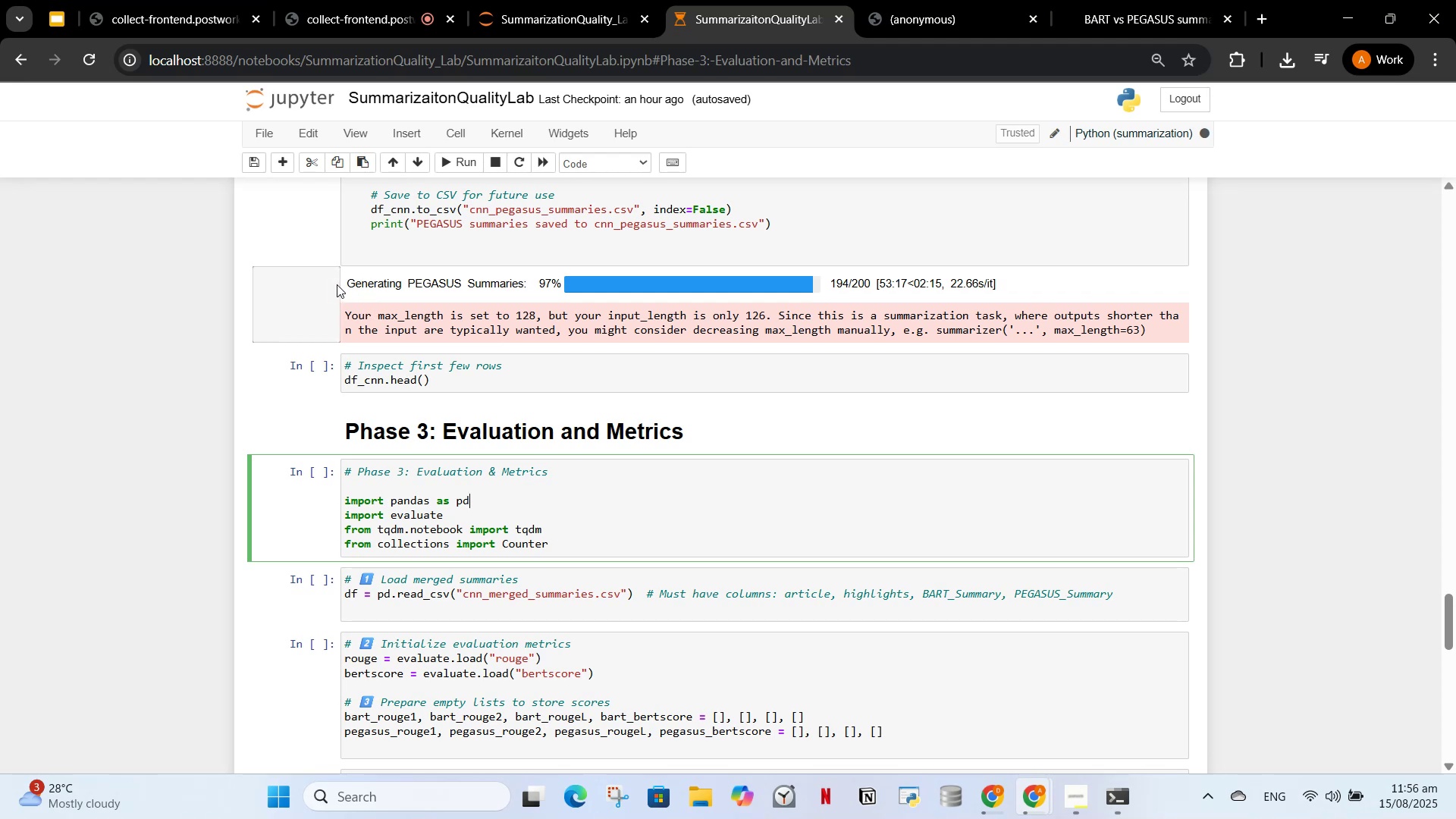 
left_click_drag(start_coordinate=[350, 284], to_coordinate=[1036, 269])
 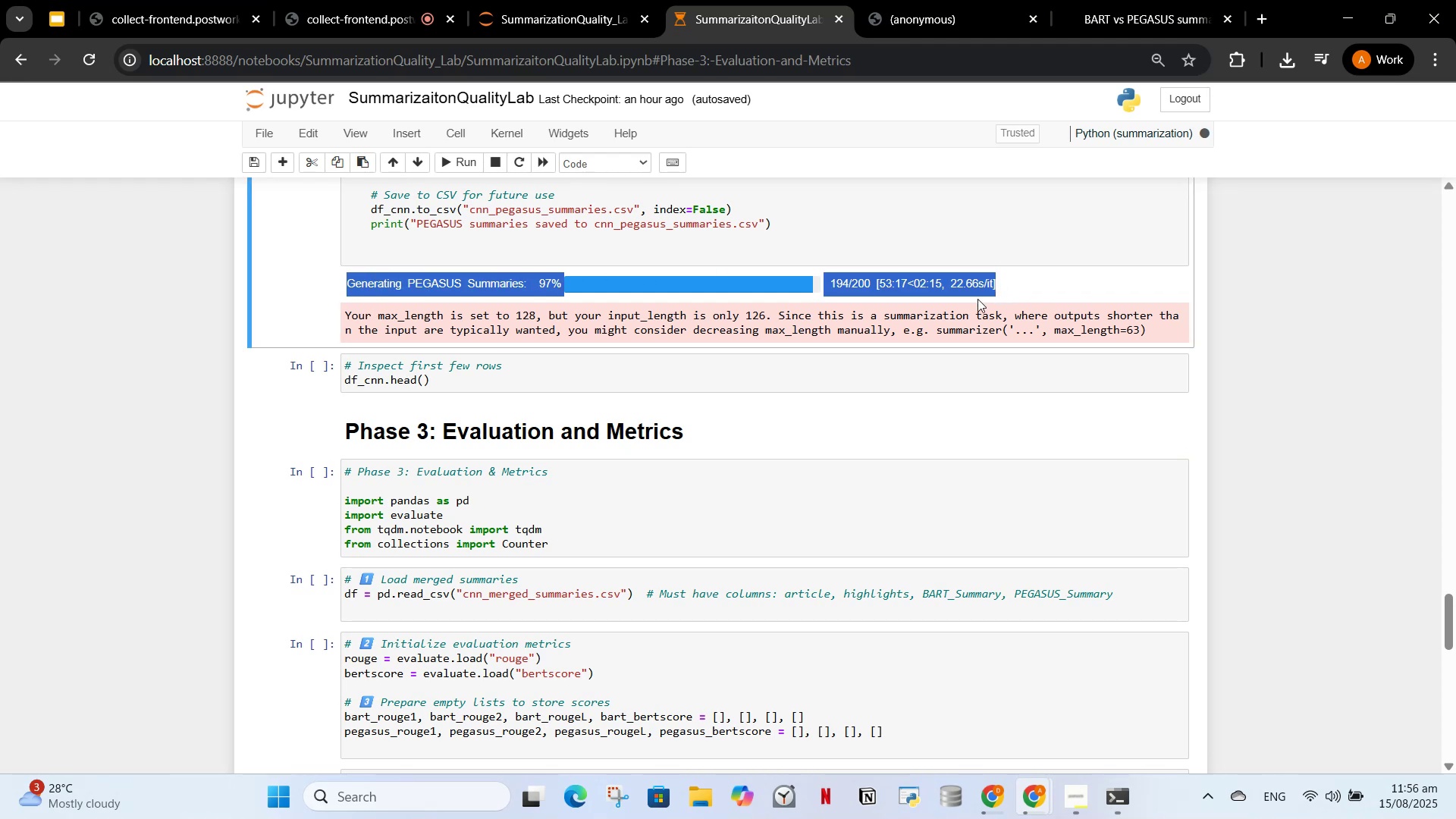 
key(Control+C)
 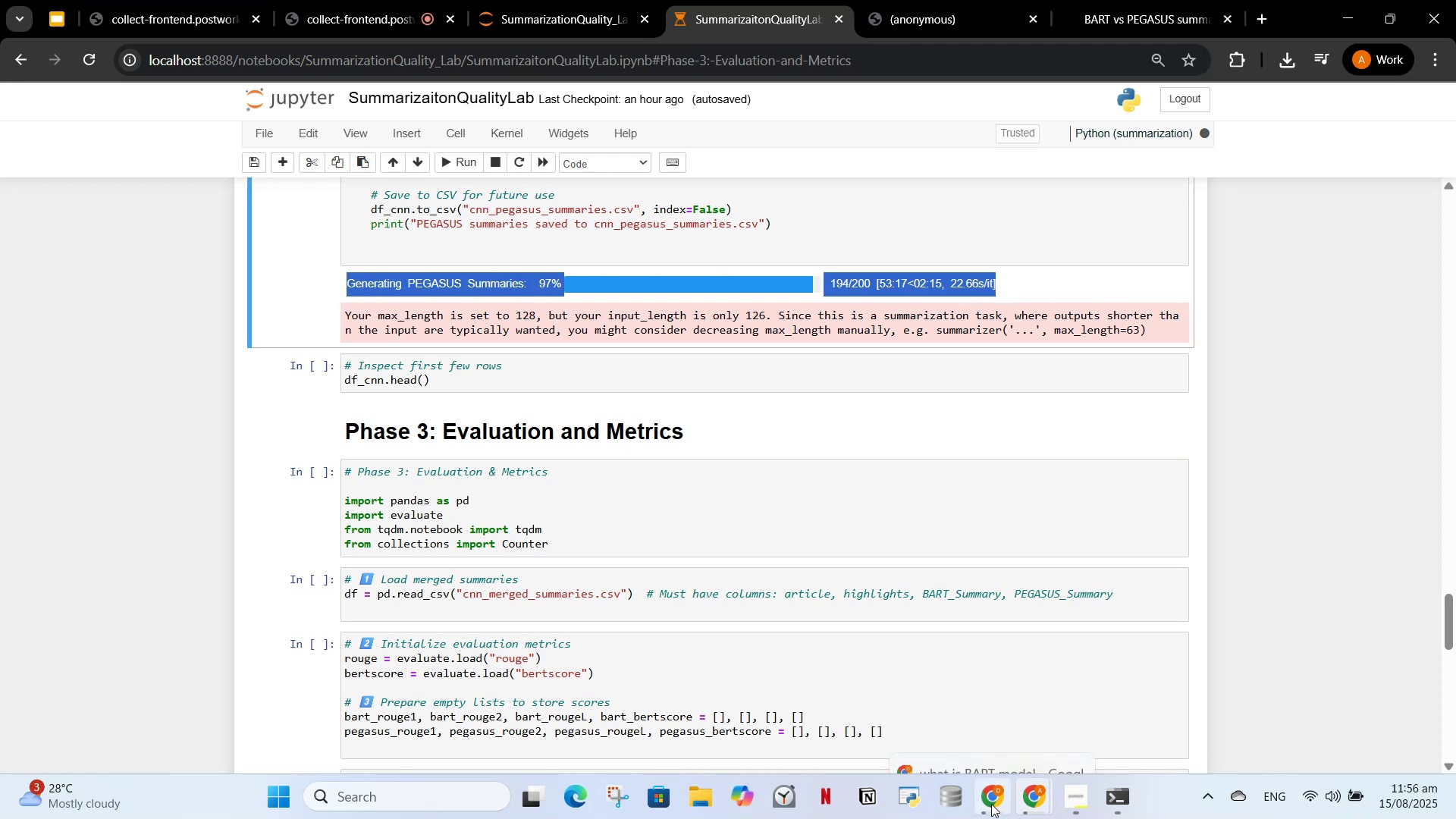 
left_click([991, 804])
 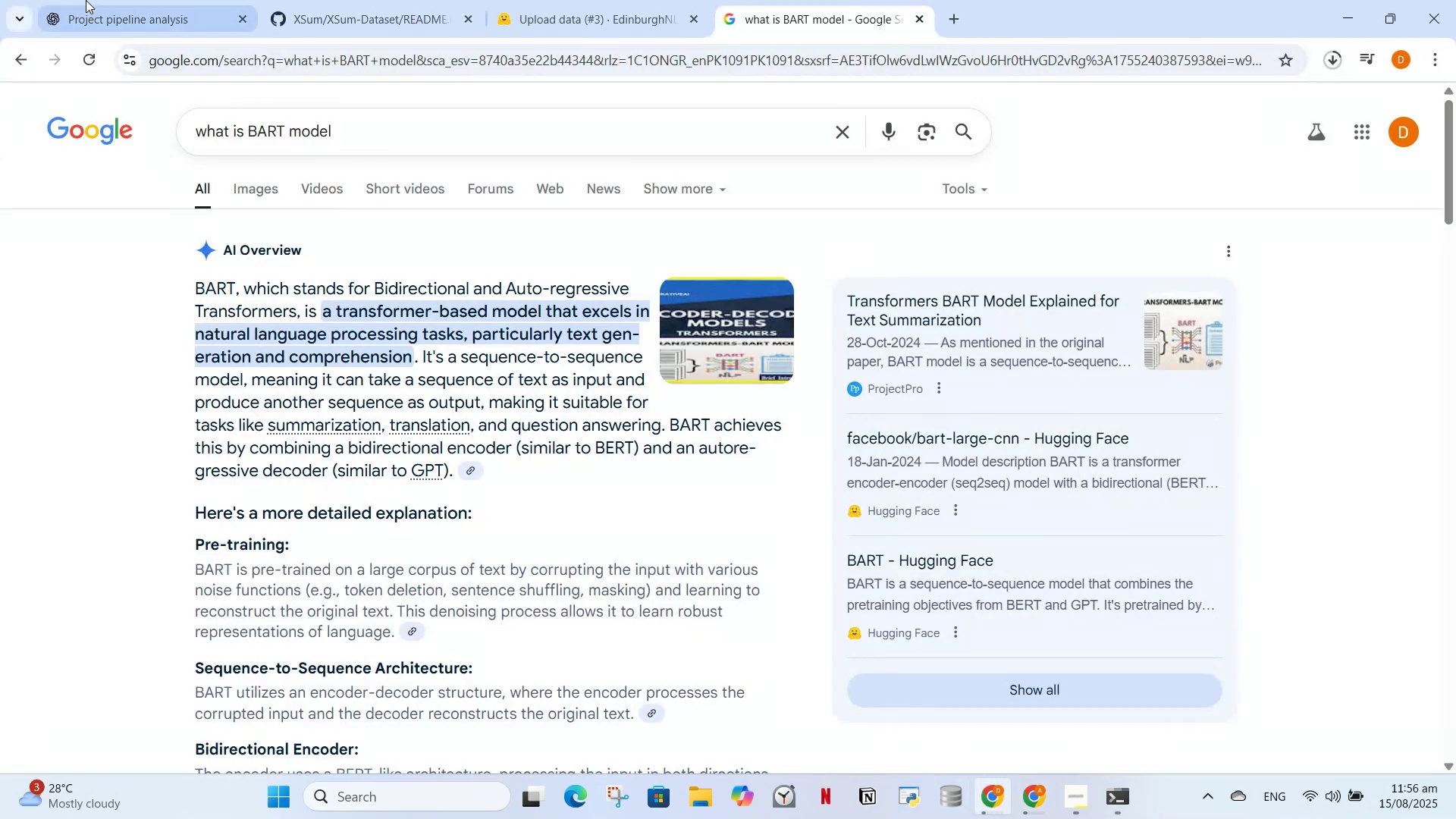 
left_click([88, 0])
 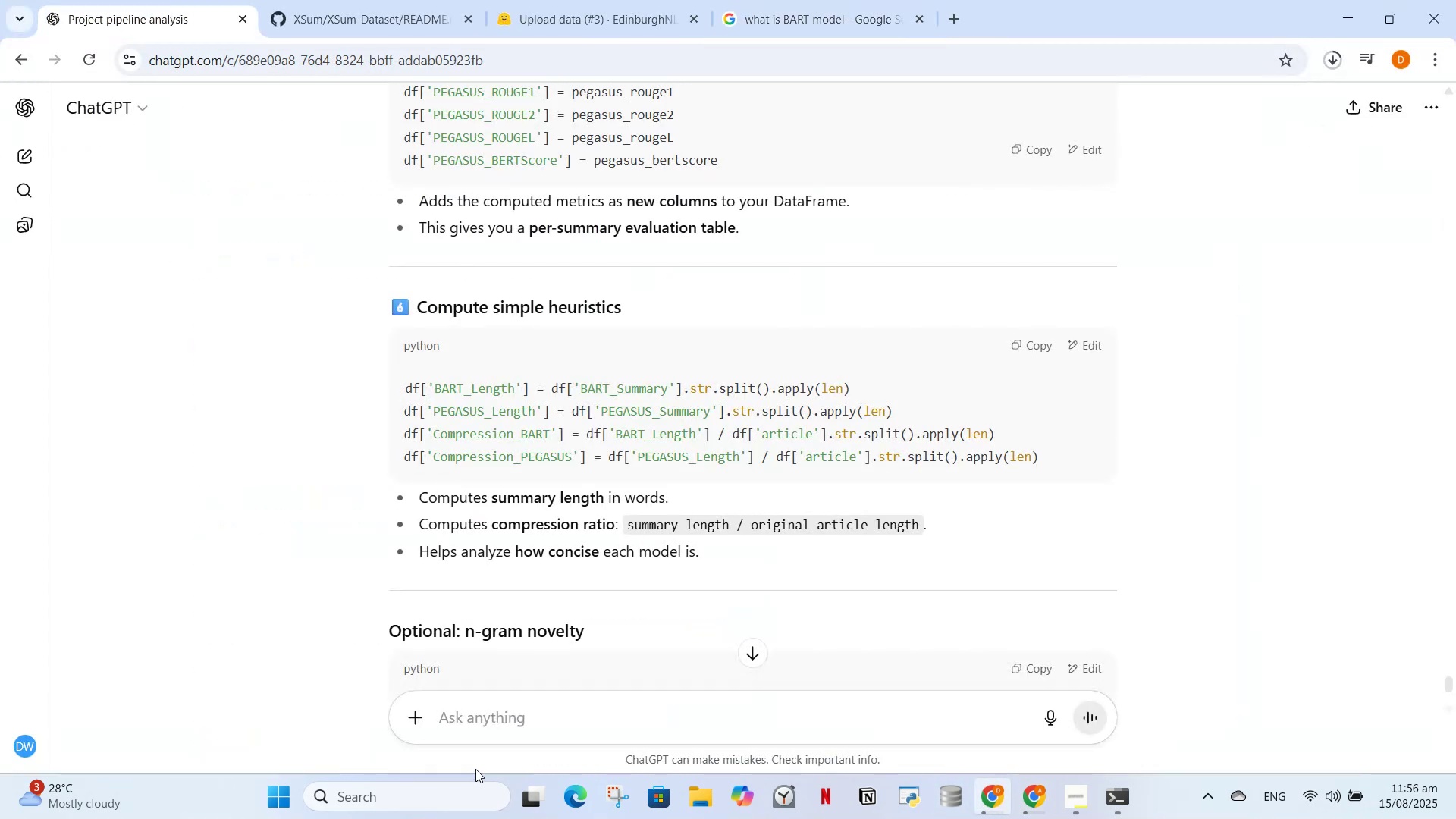 
key(Control+V)
 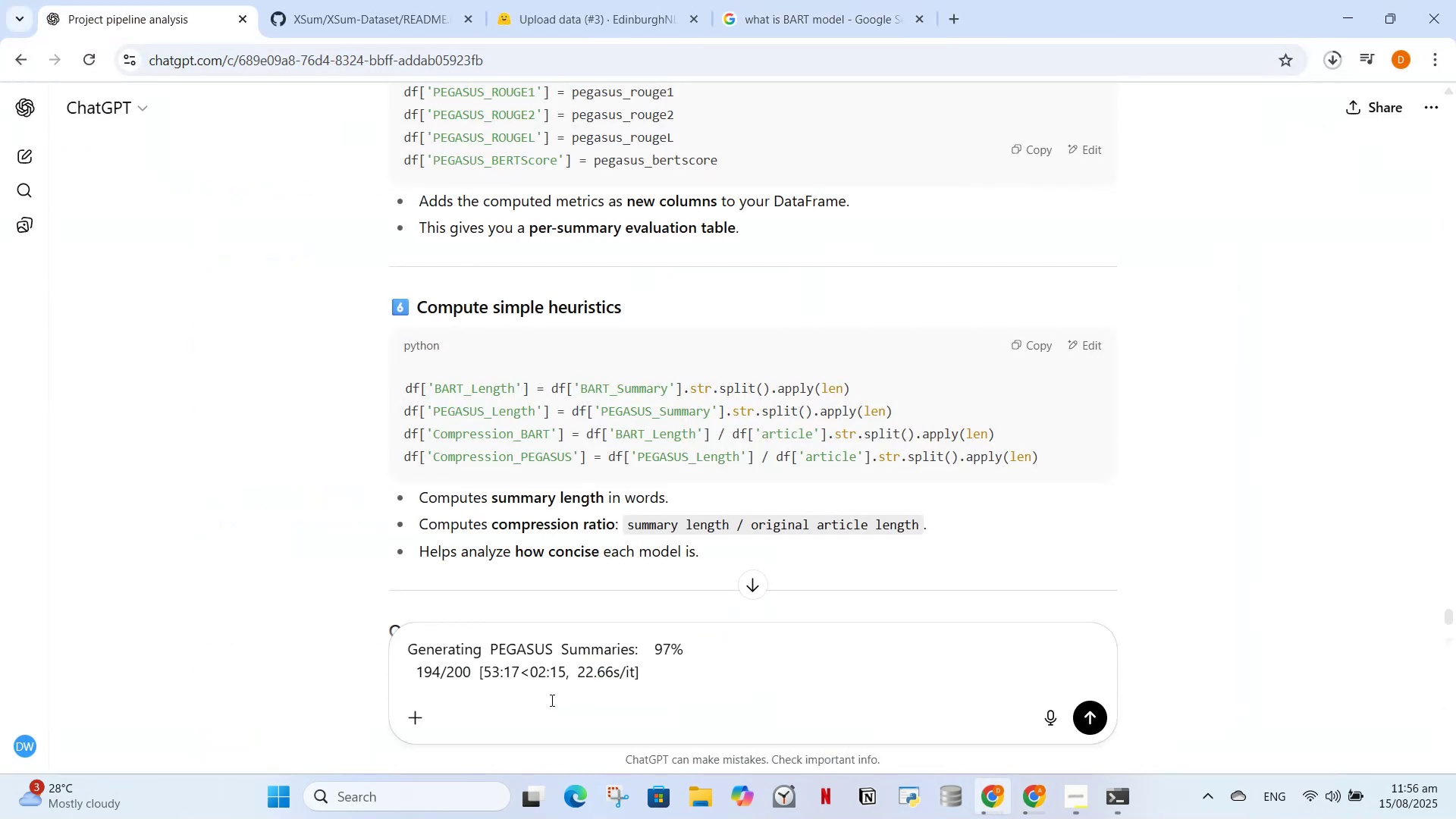 
key(Enter)
 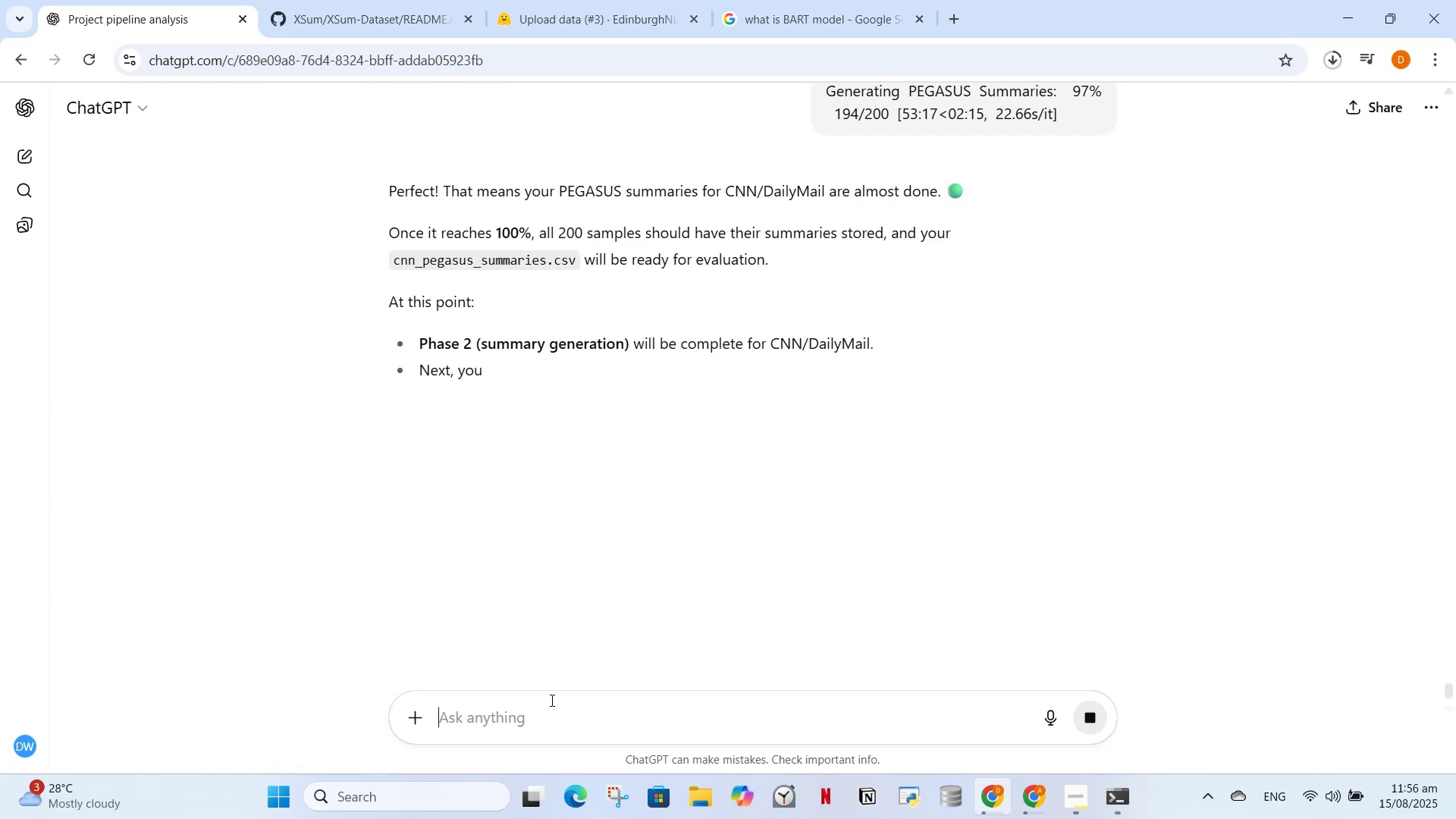 
wait(8.91)
 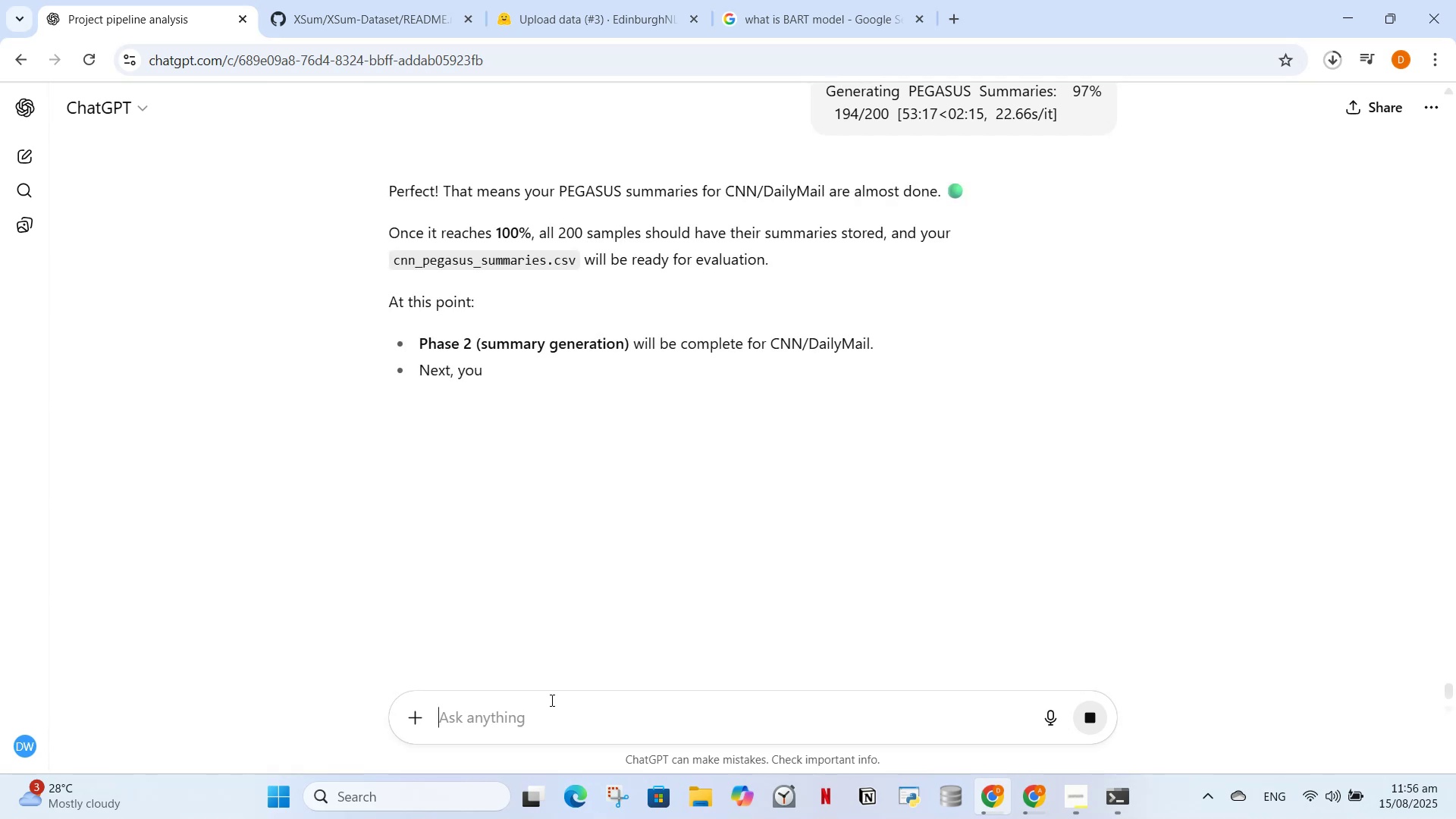 
type(firstly u)
key(Backspace)
type(you will )
 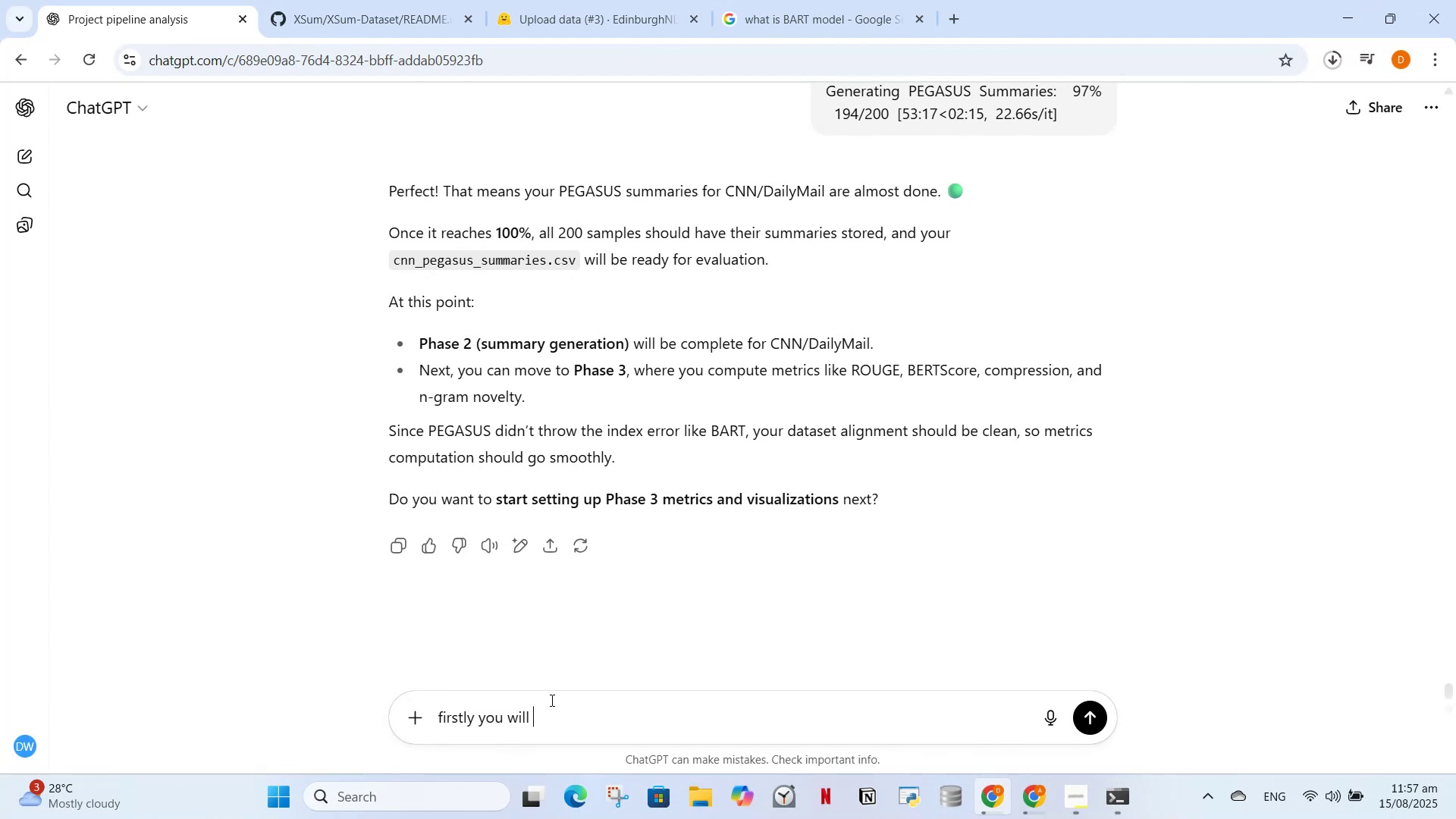 
wait(8.28)
 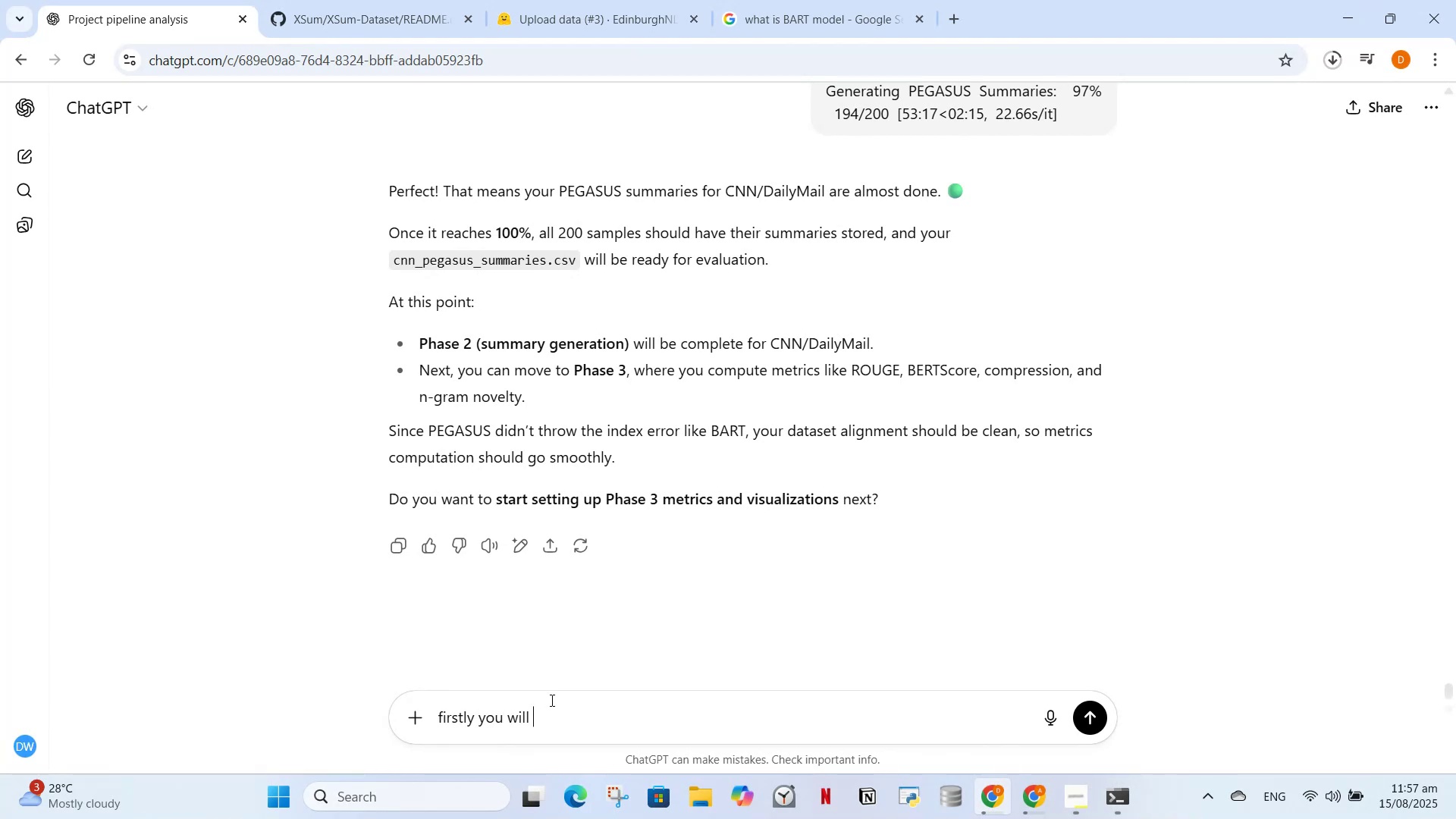 
type(give me a script aftee)
key(Backspace)
type(r its completion to merge o)
key(Backspace)
type(both BART and pe)
key(Backspace)
key(Backspace)
type(PEGAGU)
key(Backspace)
key(Backspace)
type(SUS generated summaries then i will move to PHase 3)
 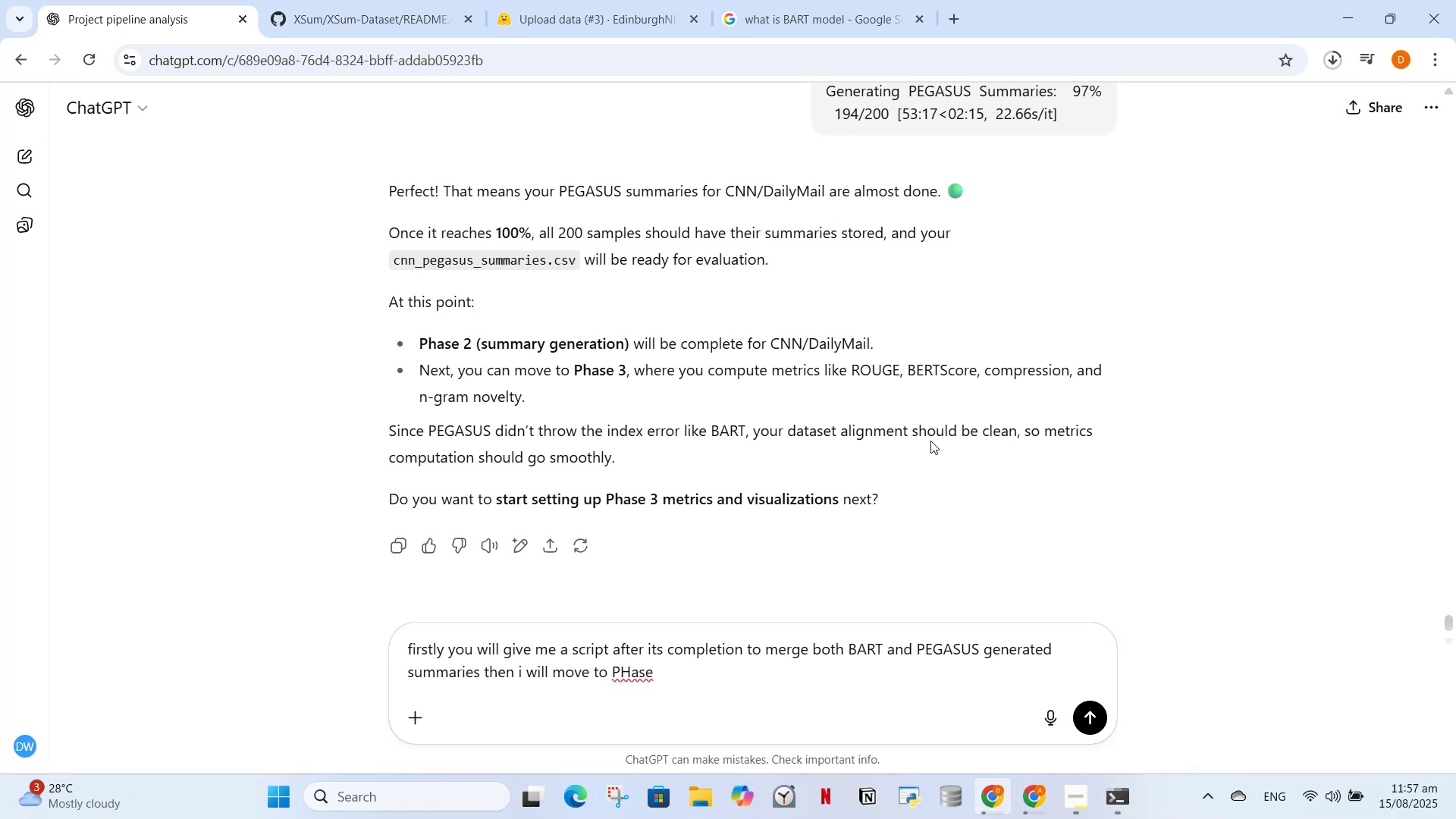 
key(Enter)
 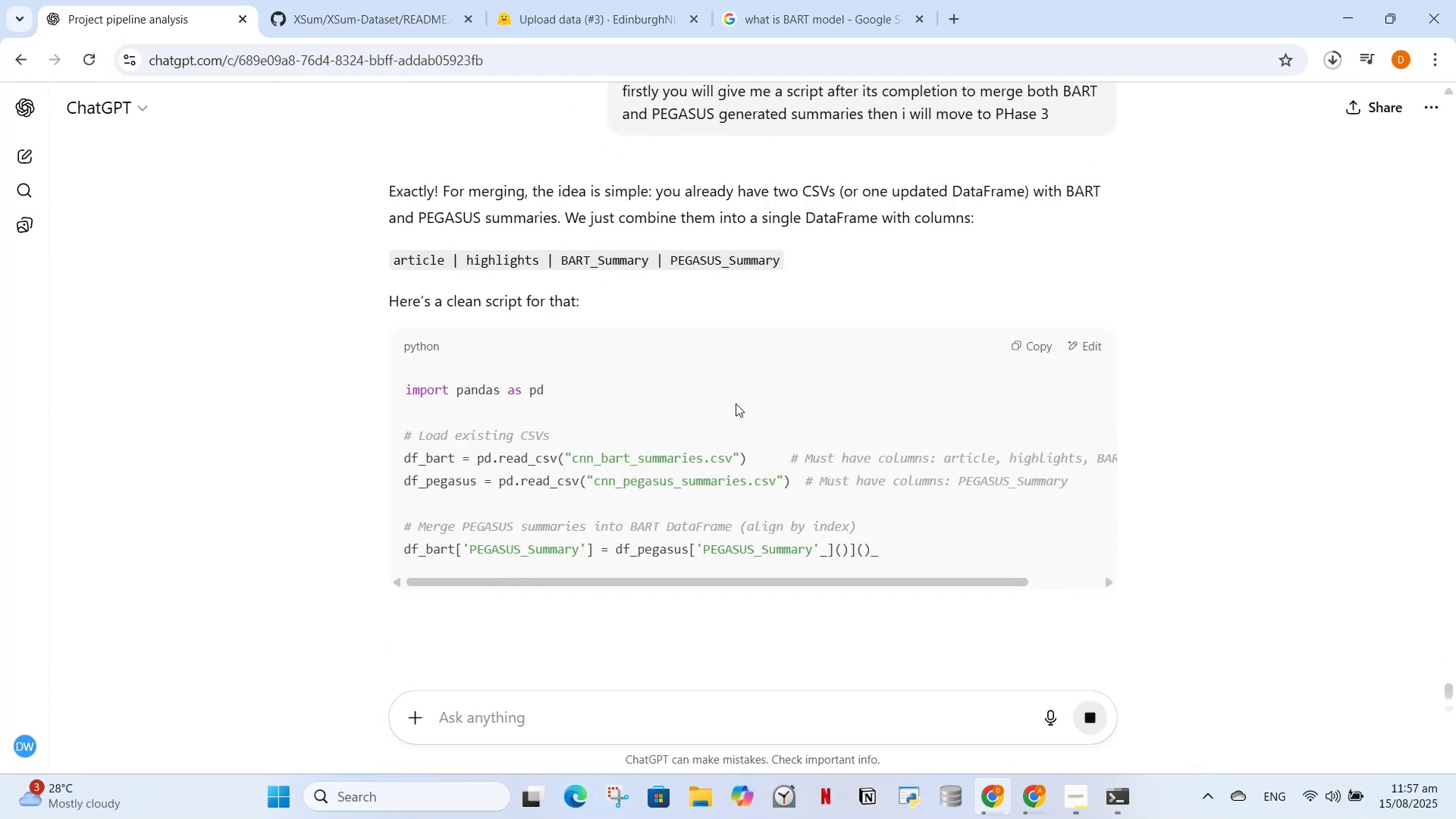 
wait(6.45)
 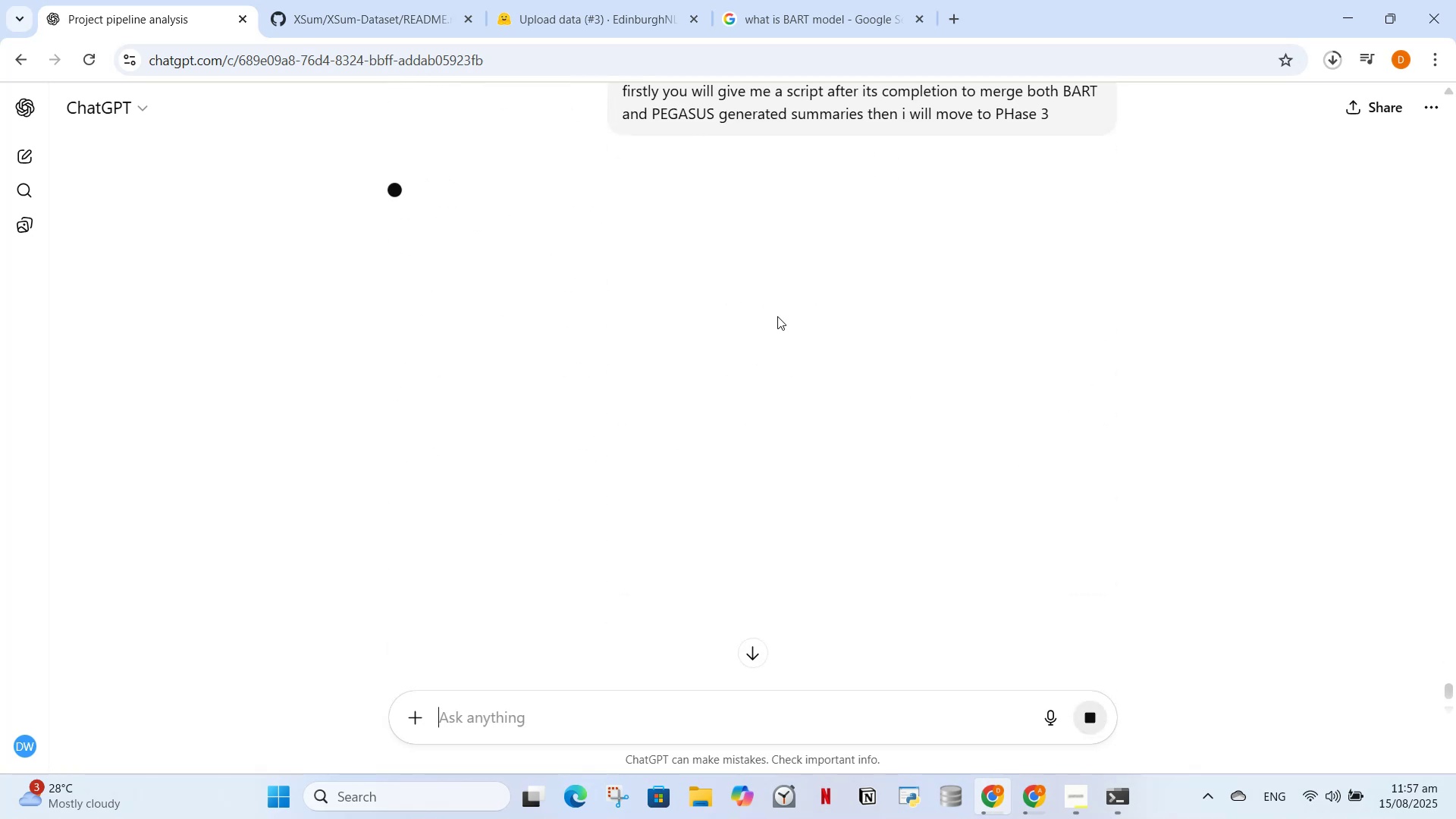 
scroll: coordinate [611, 592], scroll_direction: down, amount: 4.0
 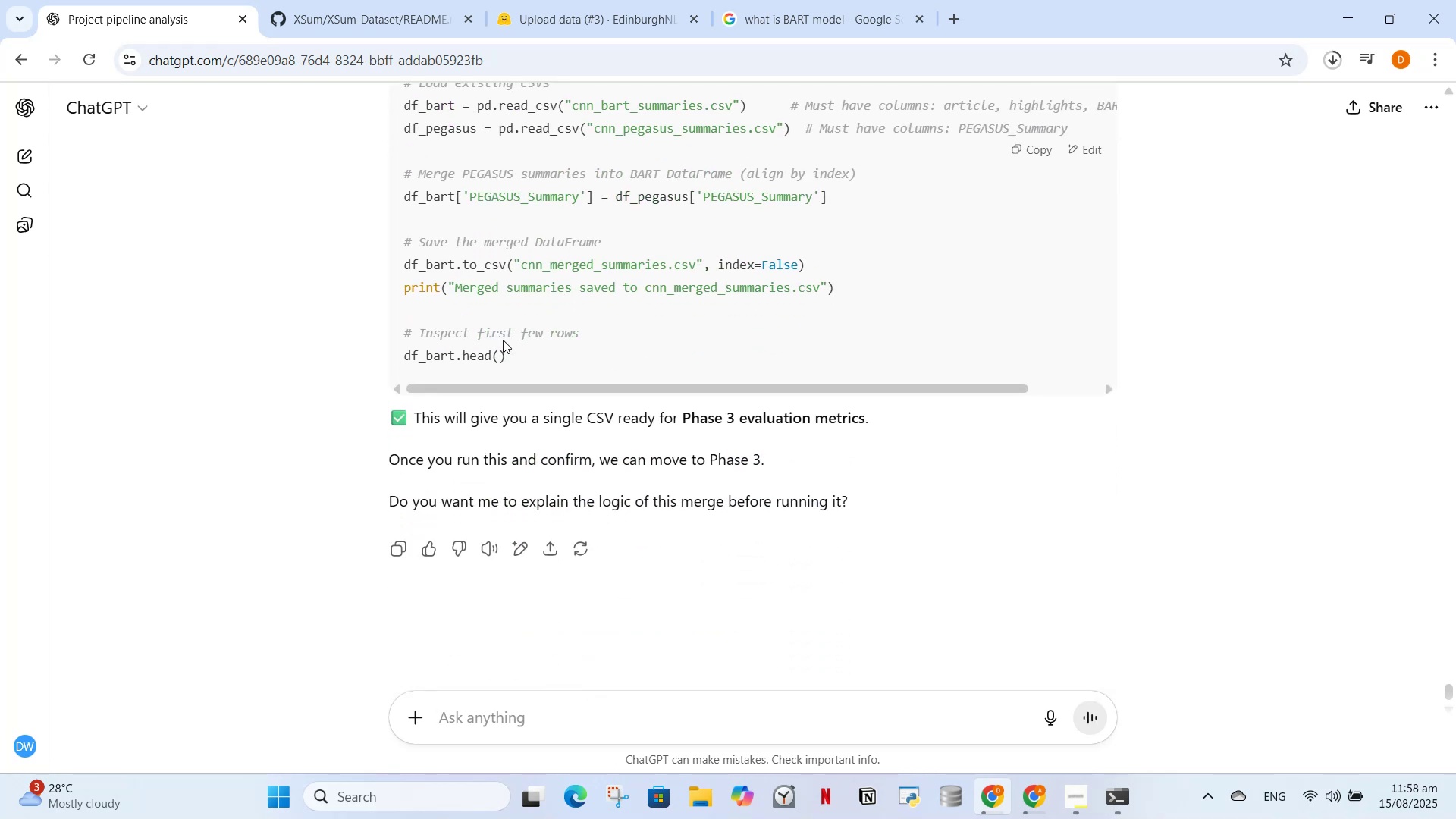 
scroll: coordinate [573, 306], scroll_direction: up, amount: 1.0
 